 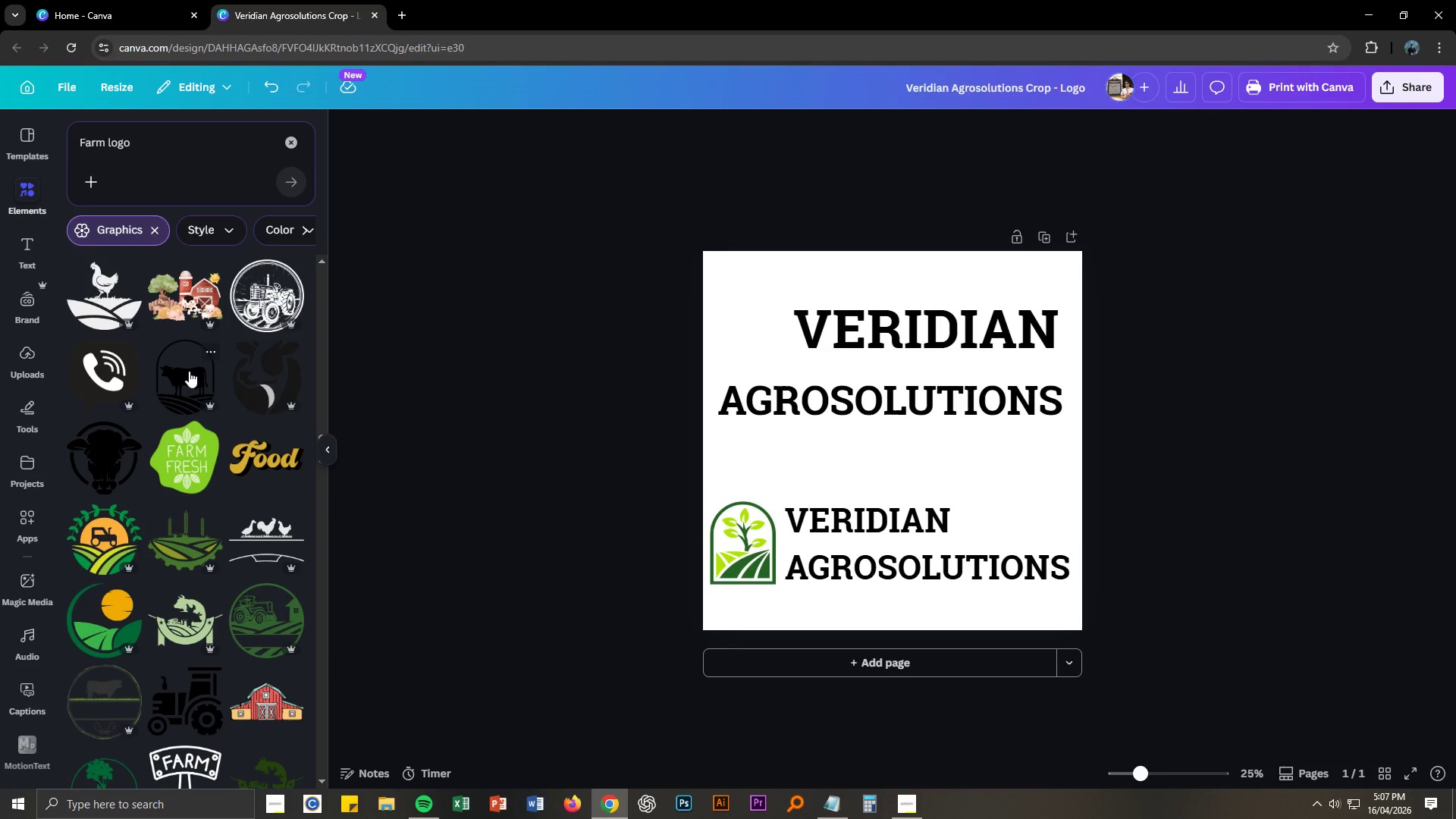 
scroll: coordinate [189, 371], scroll_direction: down, amount: 6.0
 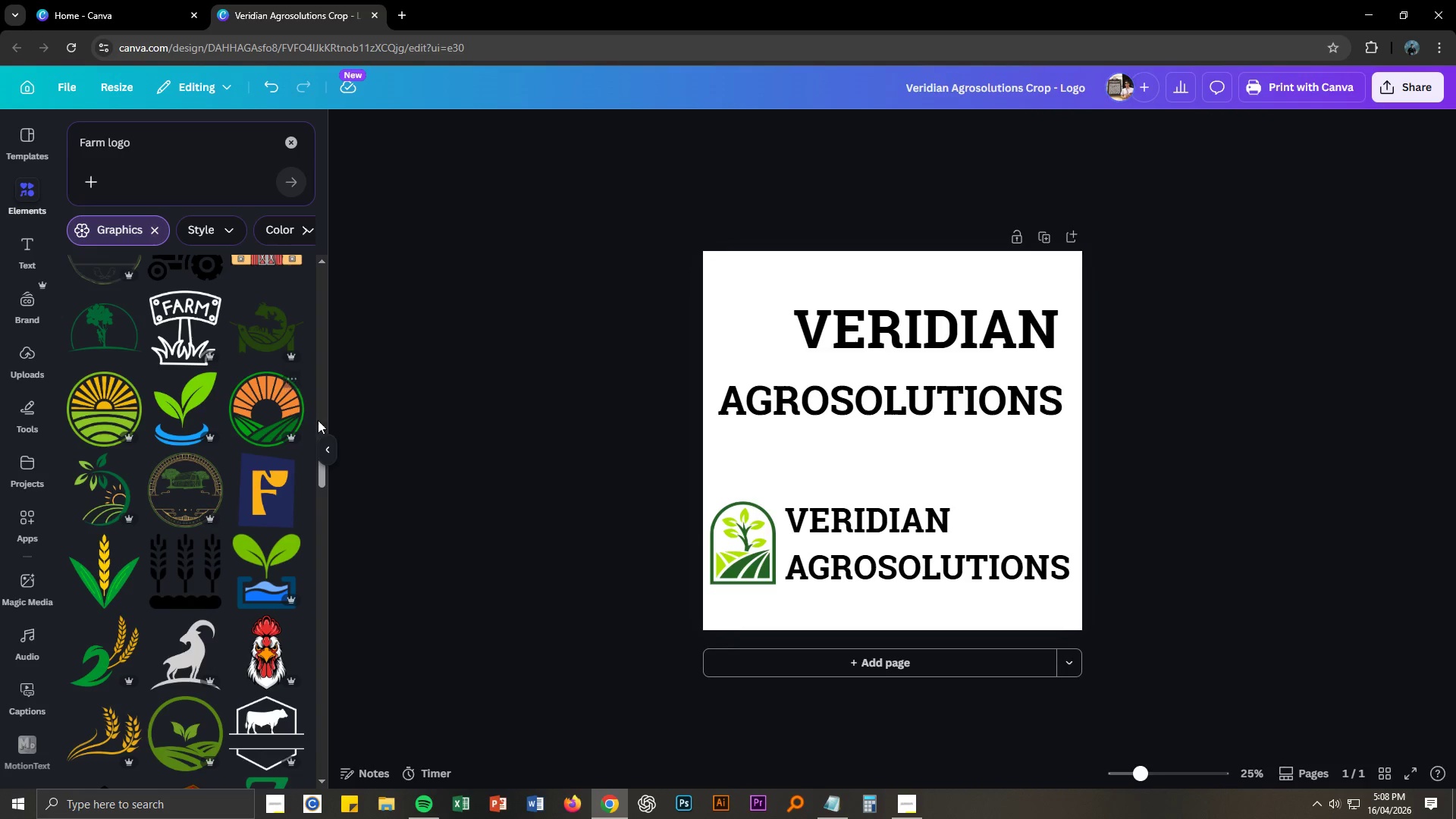 
left_click_drag(start_coordinate=[321, 475], to_coordinate=[305, 267])
 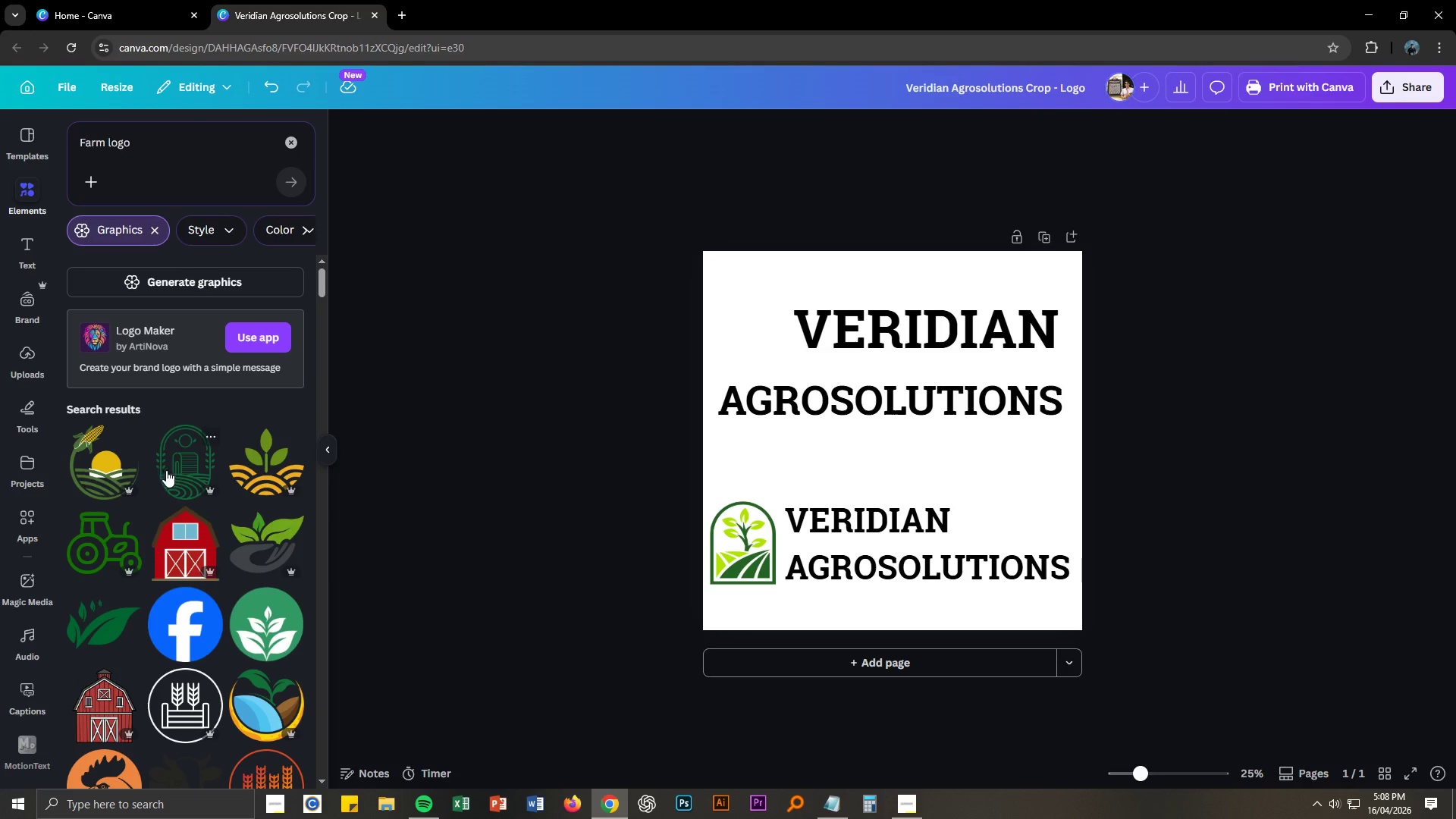 
scroll: coordinate [215, 519], scroll_direction: down, amount: 11.0
 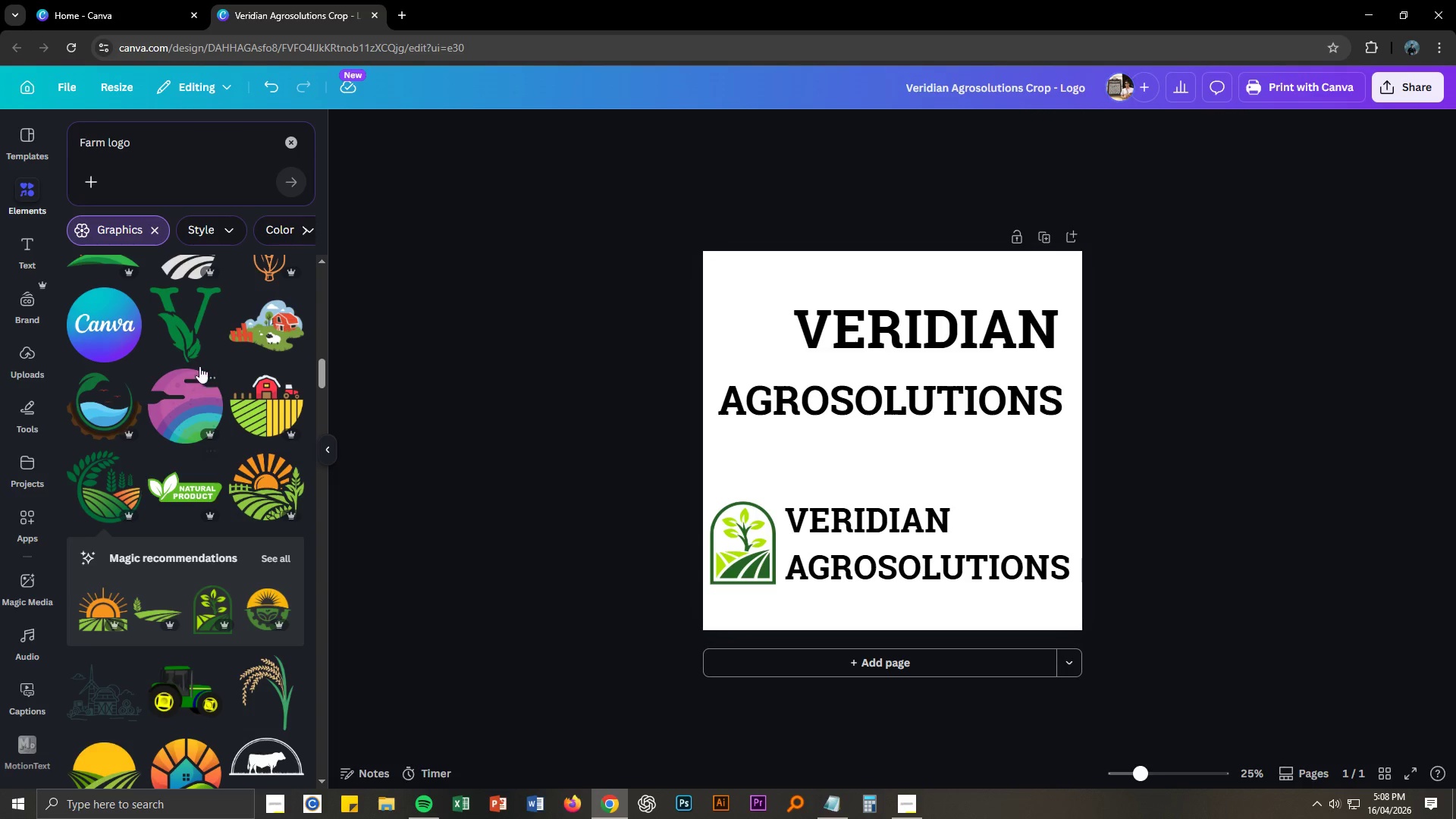 
left_click([185, 334])
 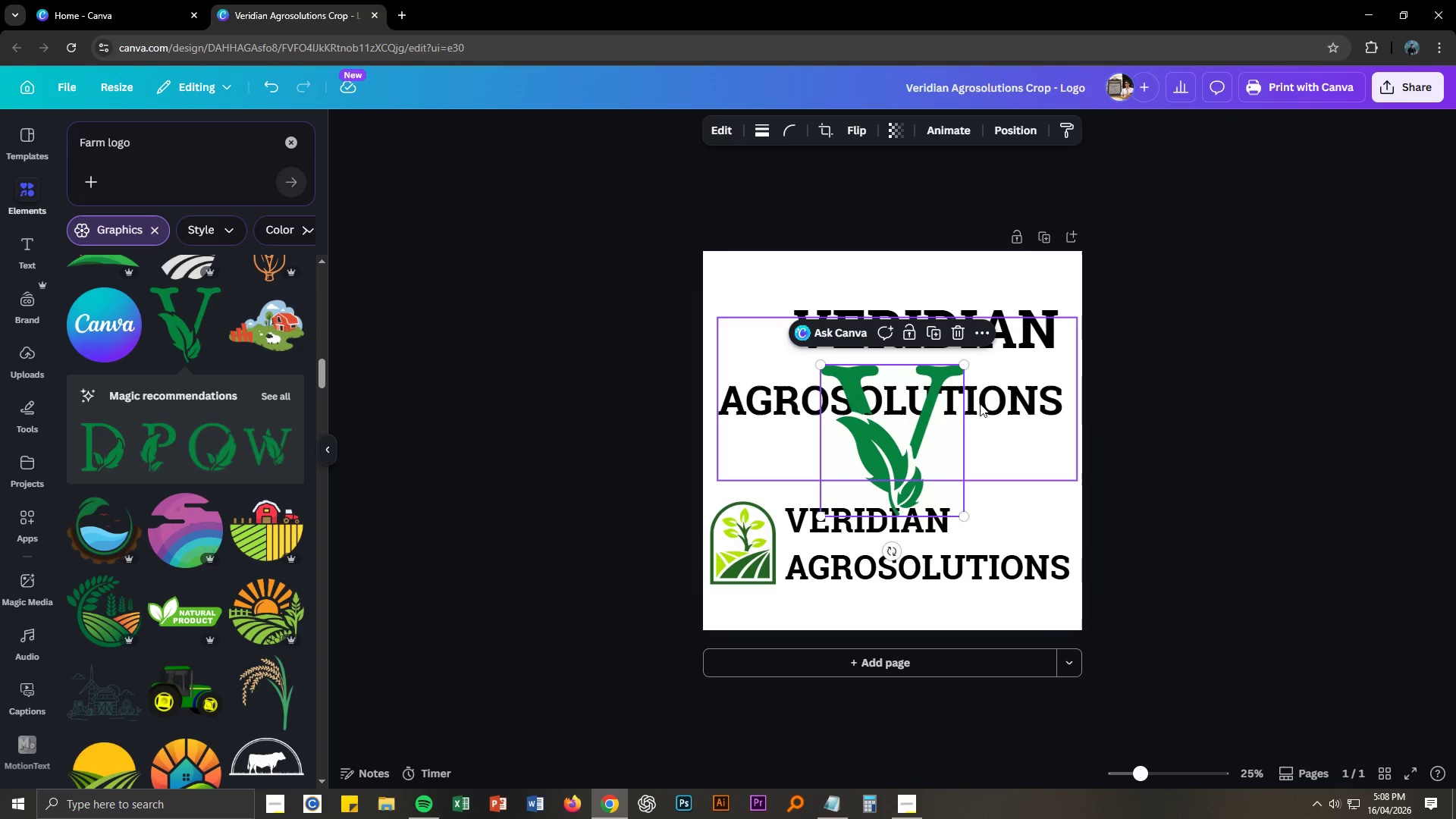 
left_click_drag(start_coordinate=[963, 366], to_coordinate=[905, 416])
 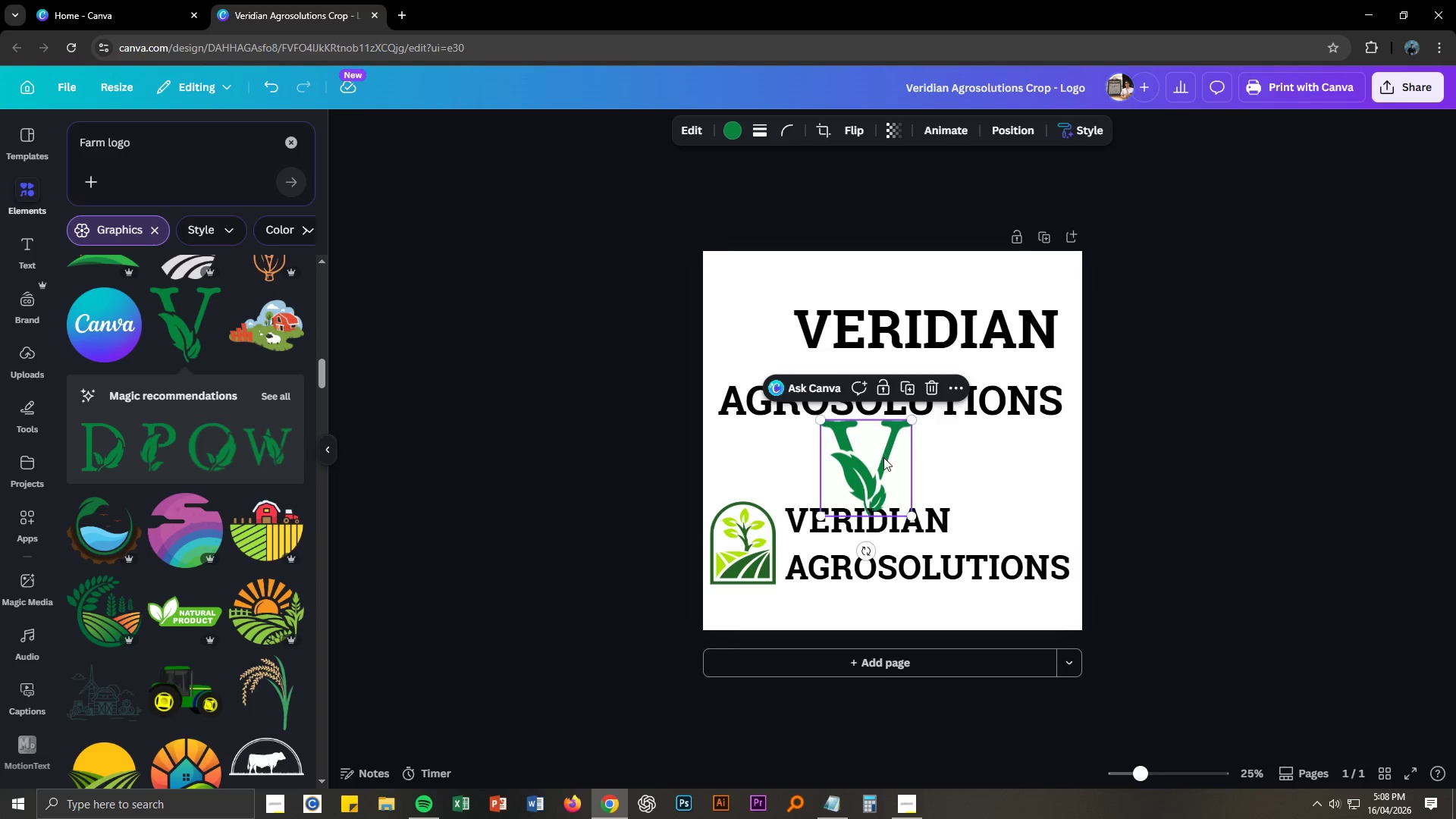 
left_click_drag(start_coordinate=[883, 458], to_coordinate=[778, 318])
 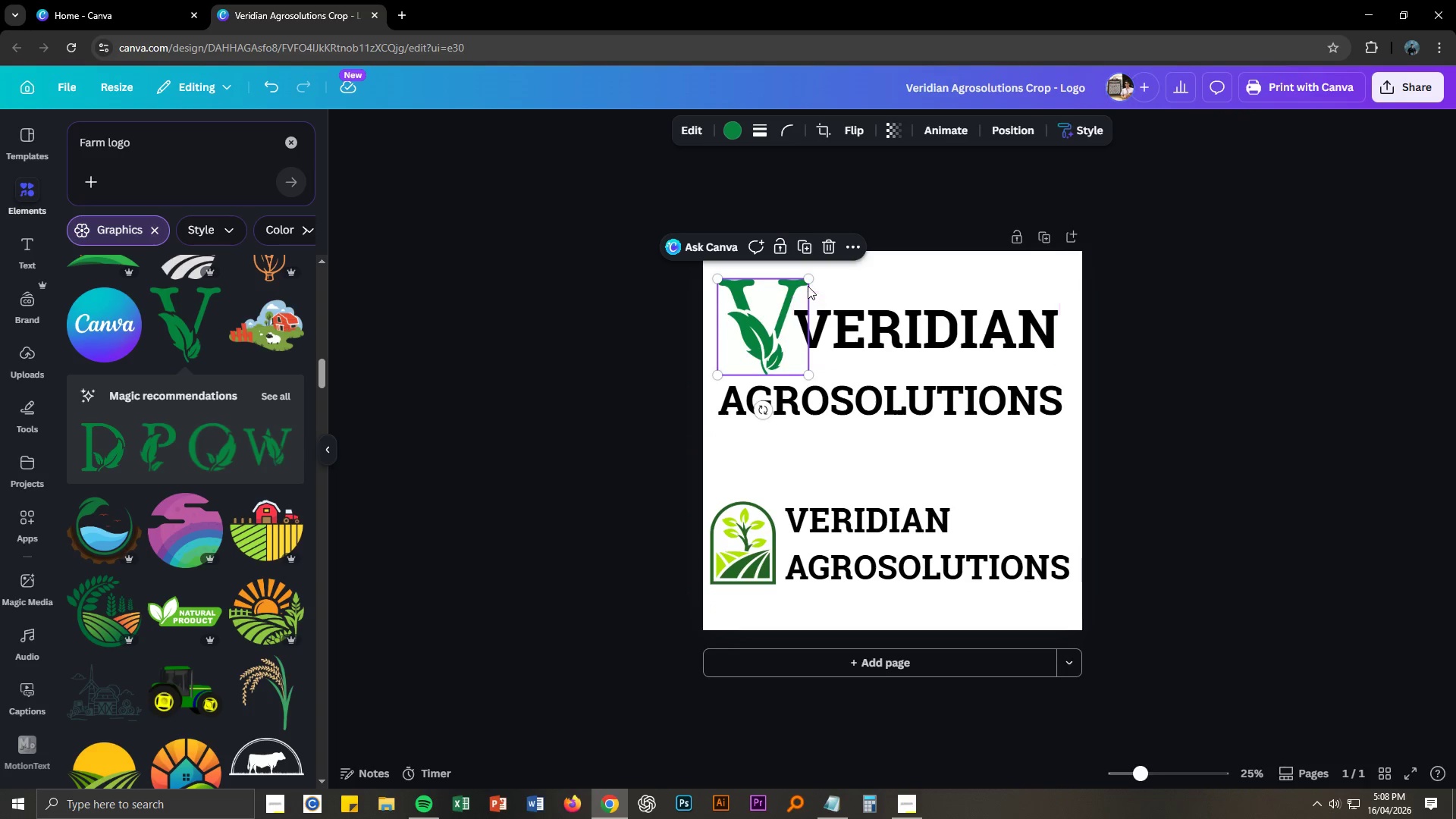 
left_click_drag(start_coordinate=[808, 281], to_coordinate=[792, 303])
 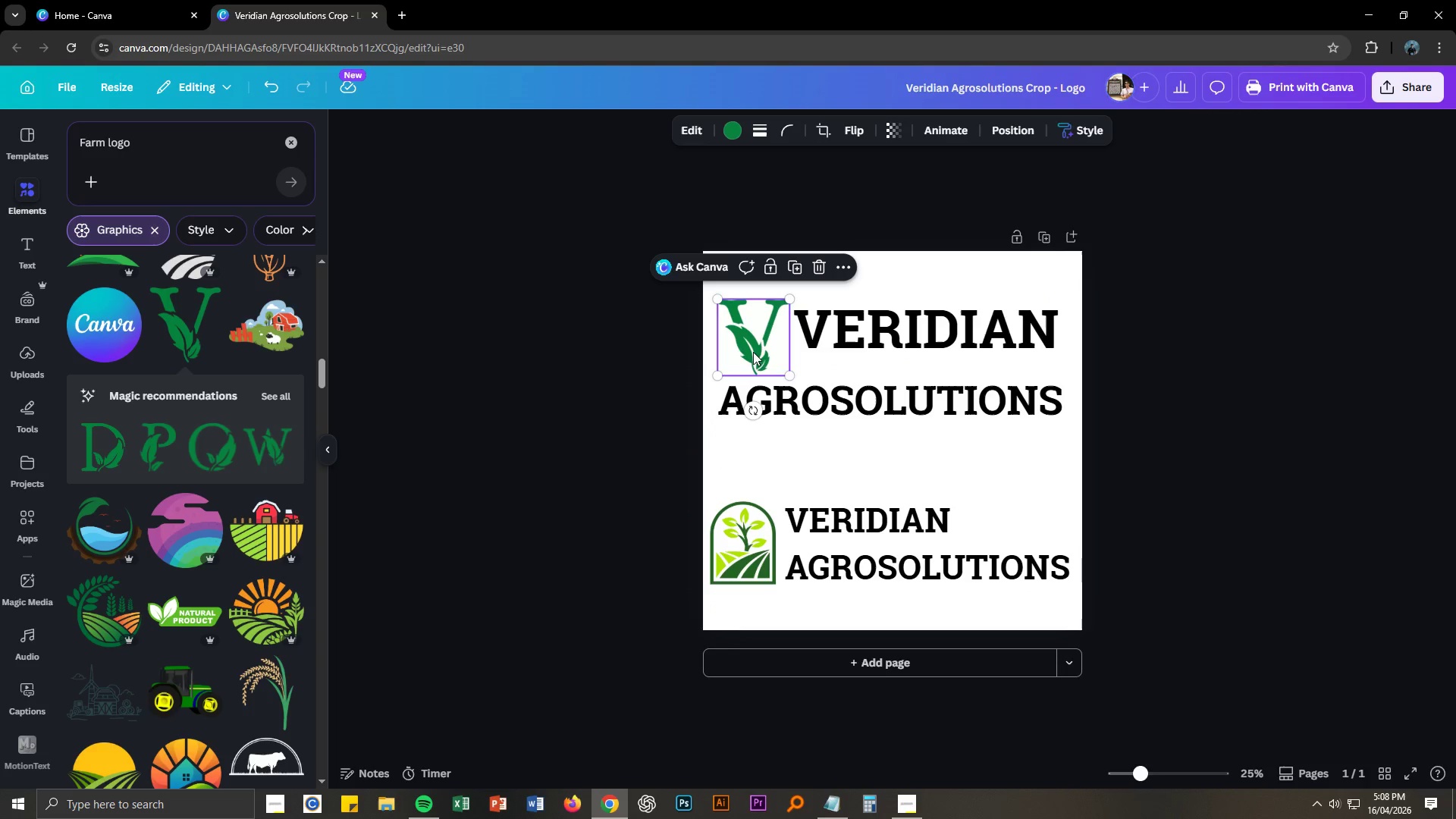 
left_click_drag(start_coordinate=[753, 352], to_coordinate=[758, 346])
 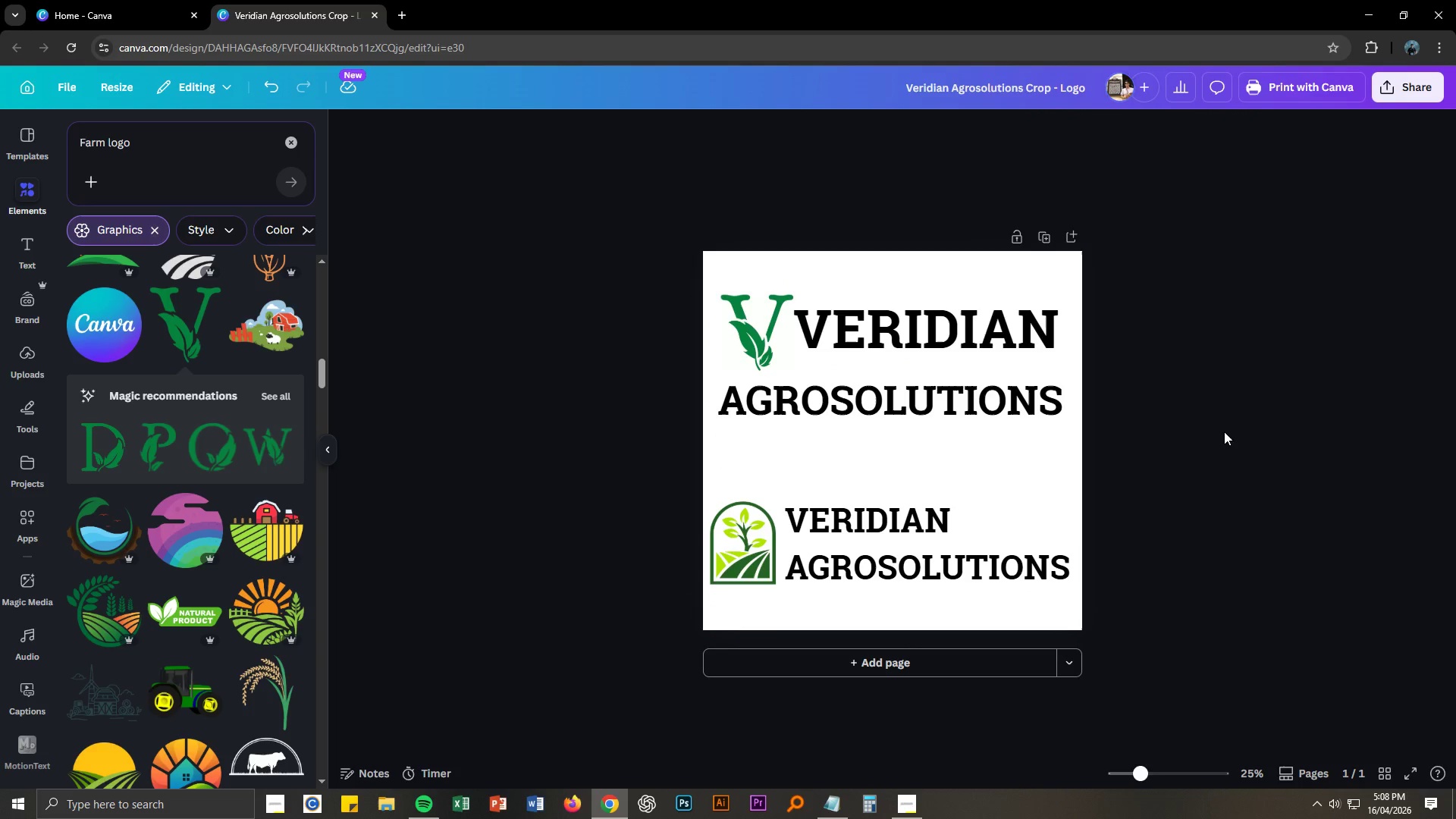 
scroll: coordinate [283, 451], scroll_direction: down, amount: 8.0
 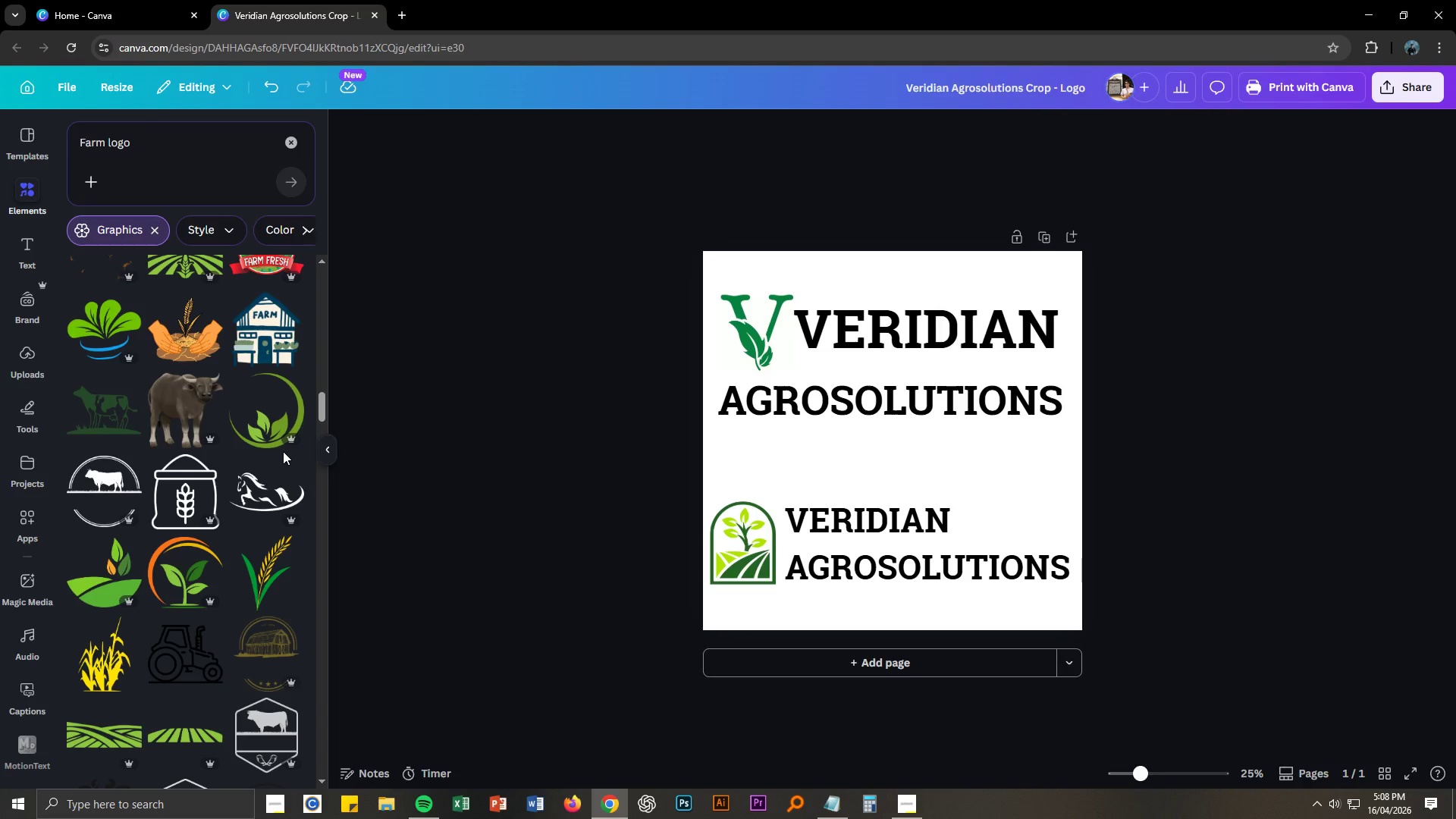 
wait(9.37)
 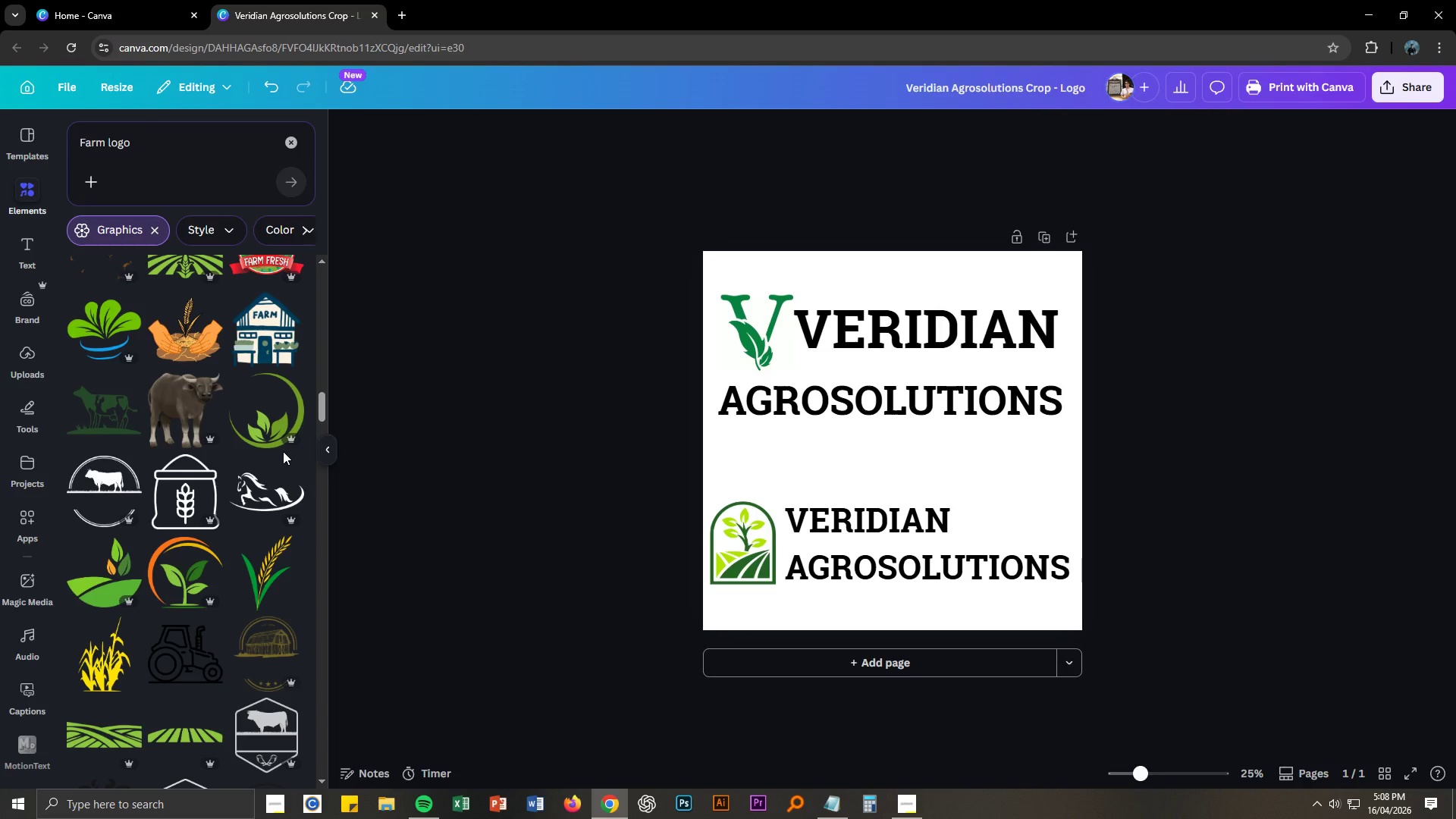 
double_click([896, 339])
 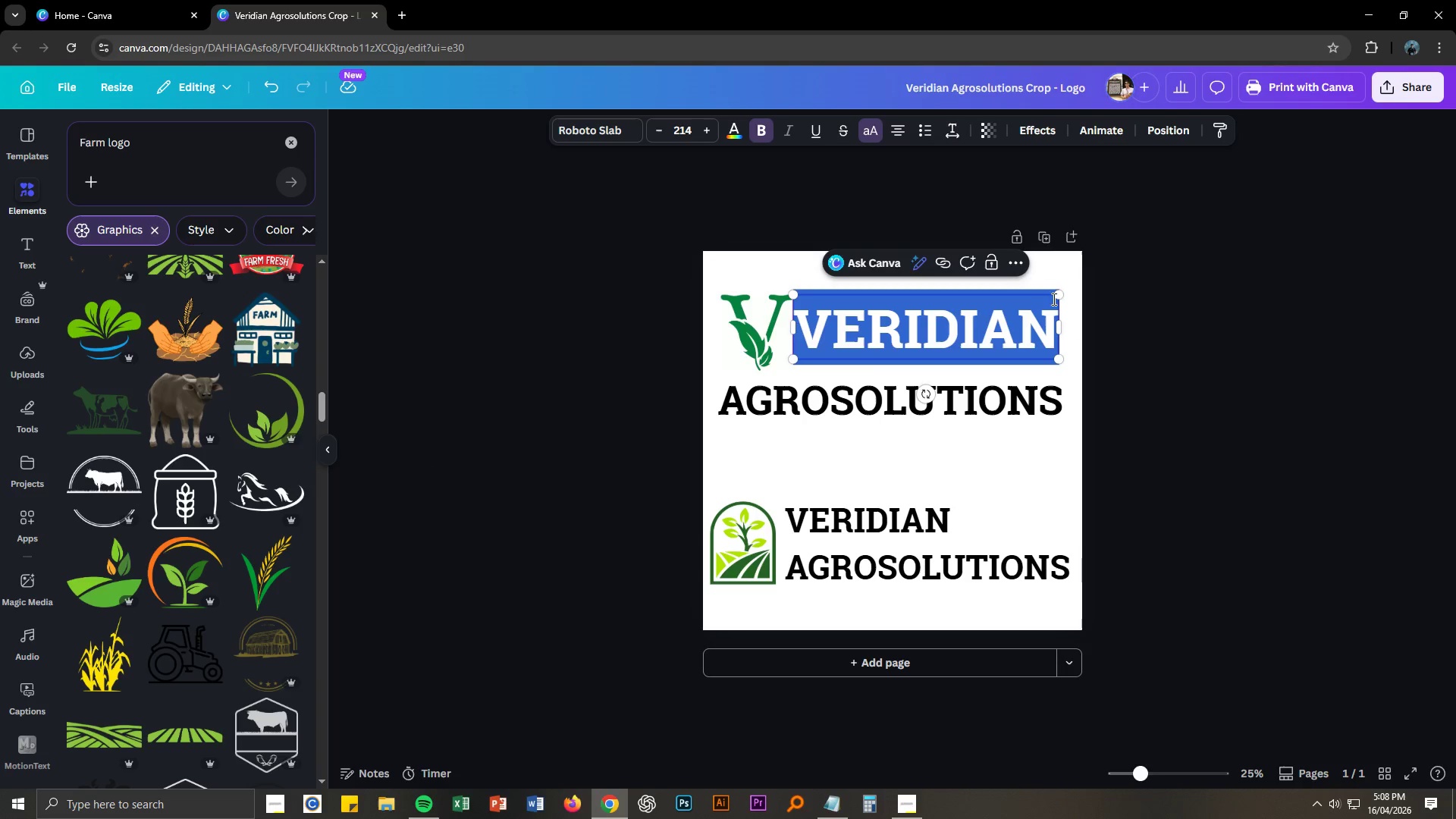 
left_click_drag(start_coordinate=[1059, 293], to_coordinate=[1074, 285])
 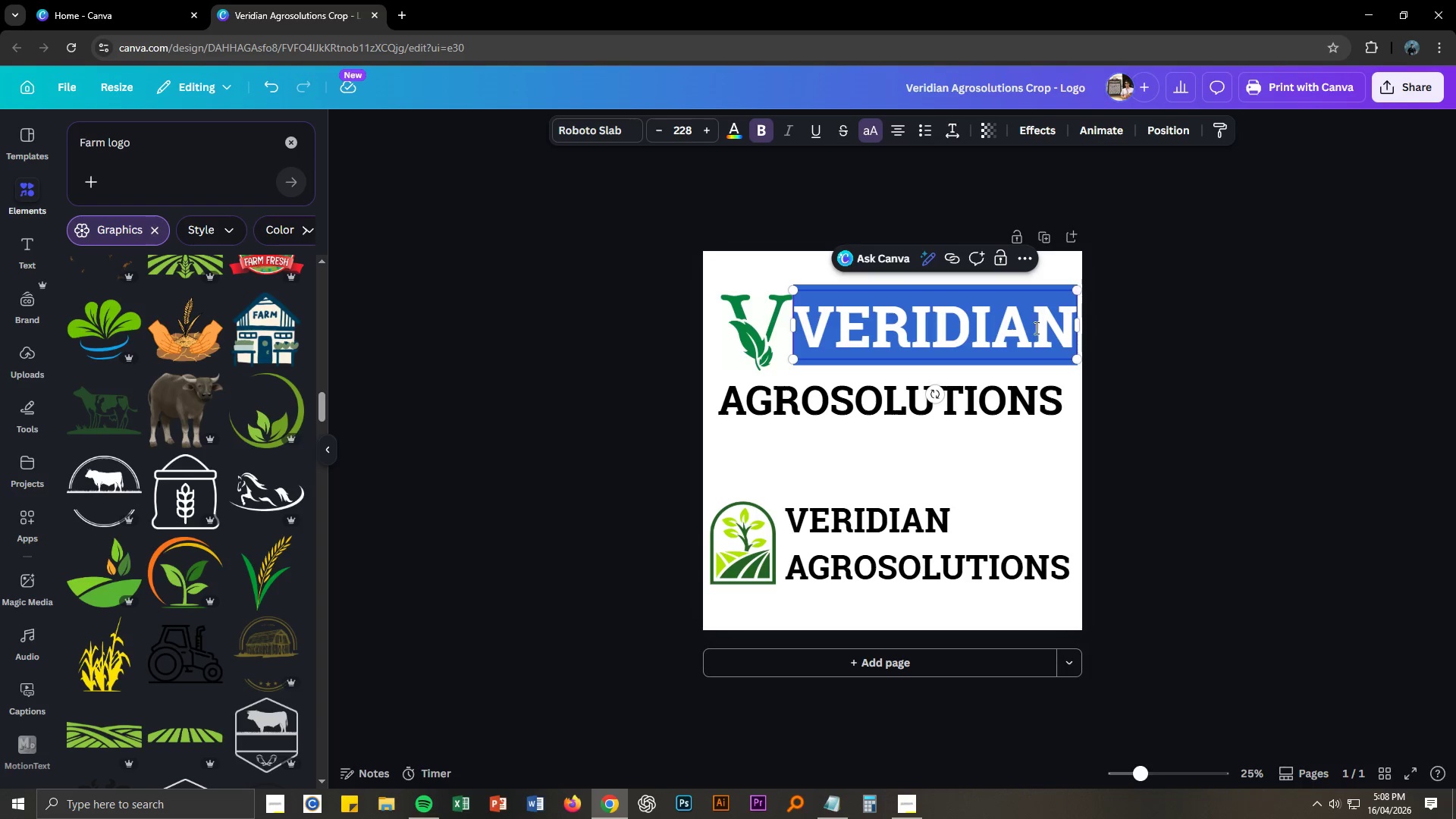 
left_click_drag(start_coordinate=[1034, 331], to_coordinate=[1025, 333])
 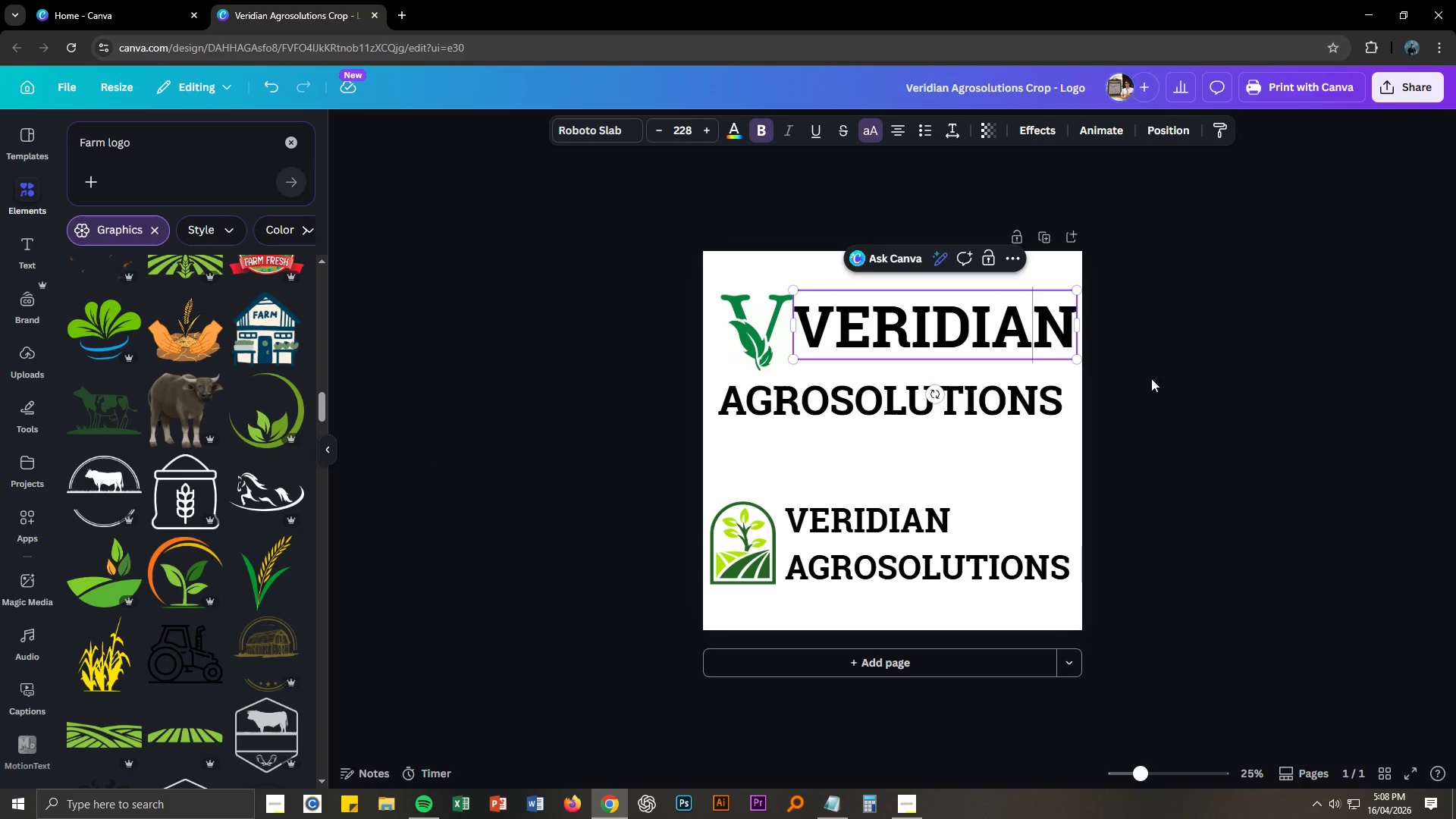 
left_click([1240, 390])
 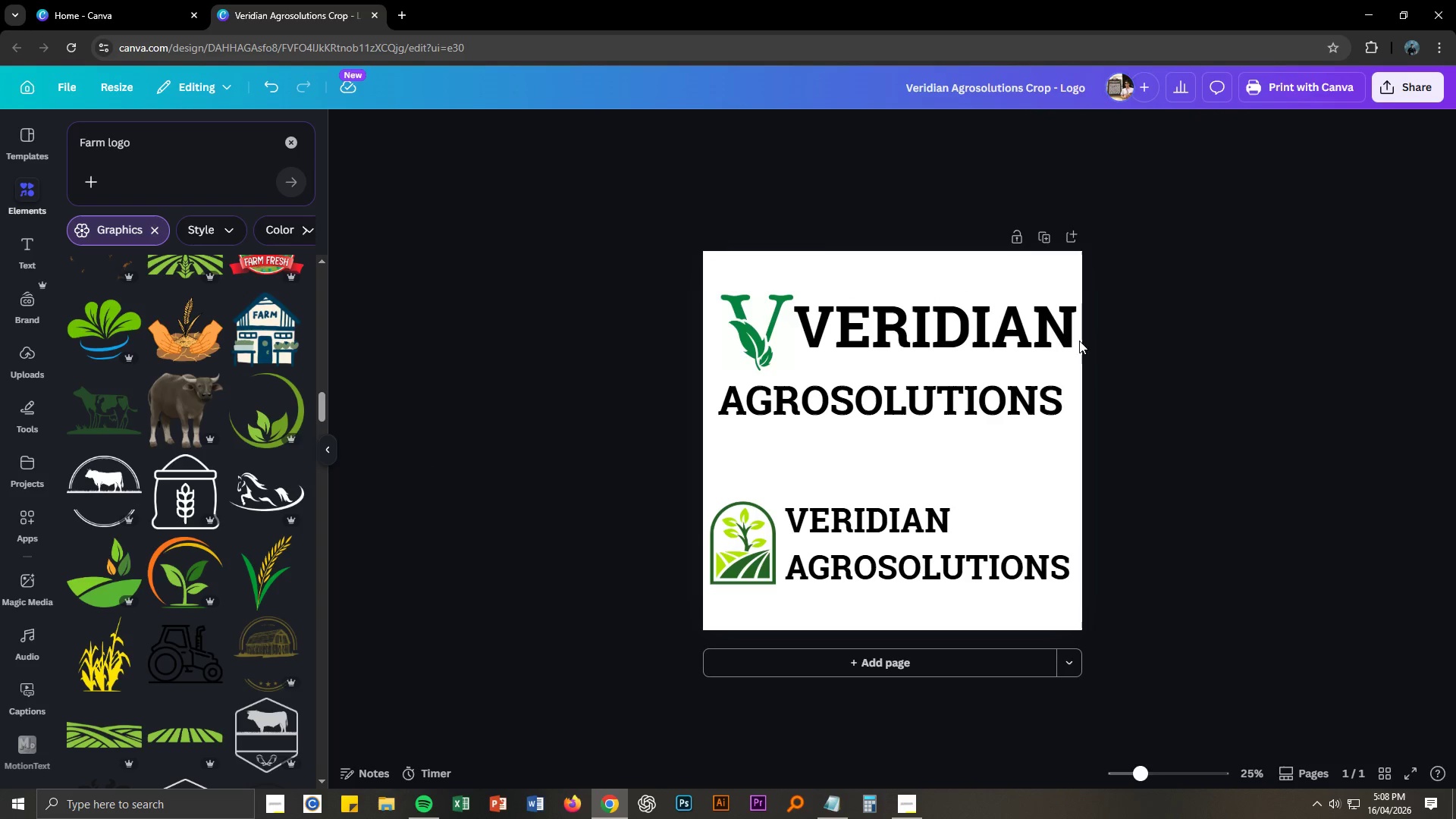 
left_click_drag(start_coordinate=[1064, 337], to_coordinate=[1054, 344])
 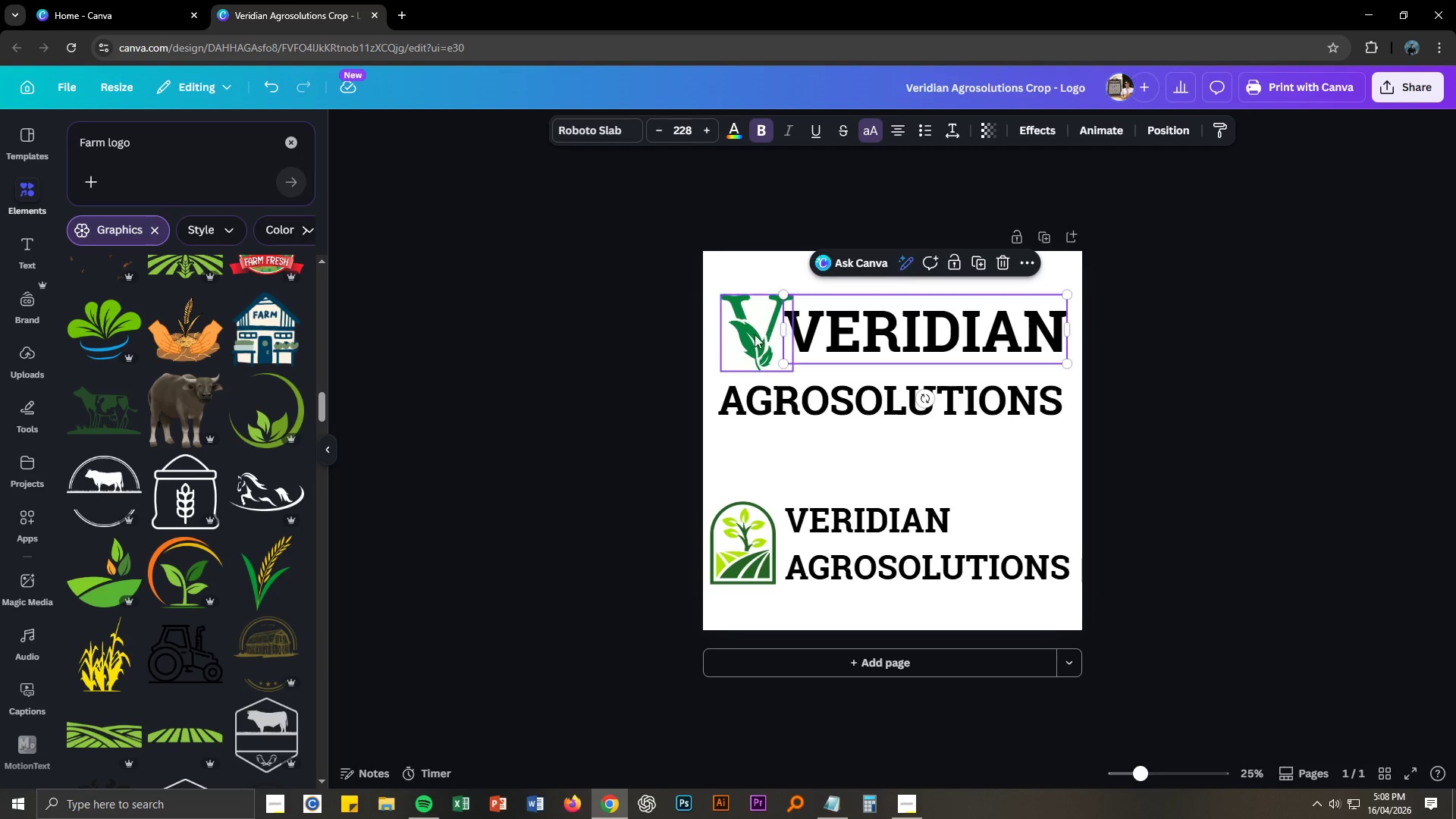 
left_click_drag(start_coordinate=[754, 337], to_coordinate=[743, 336])
 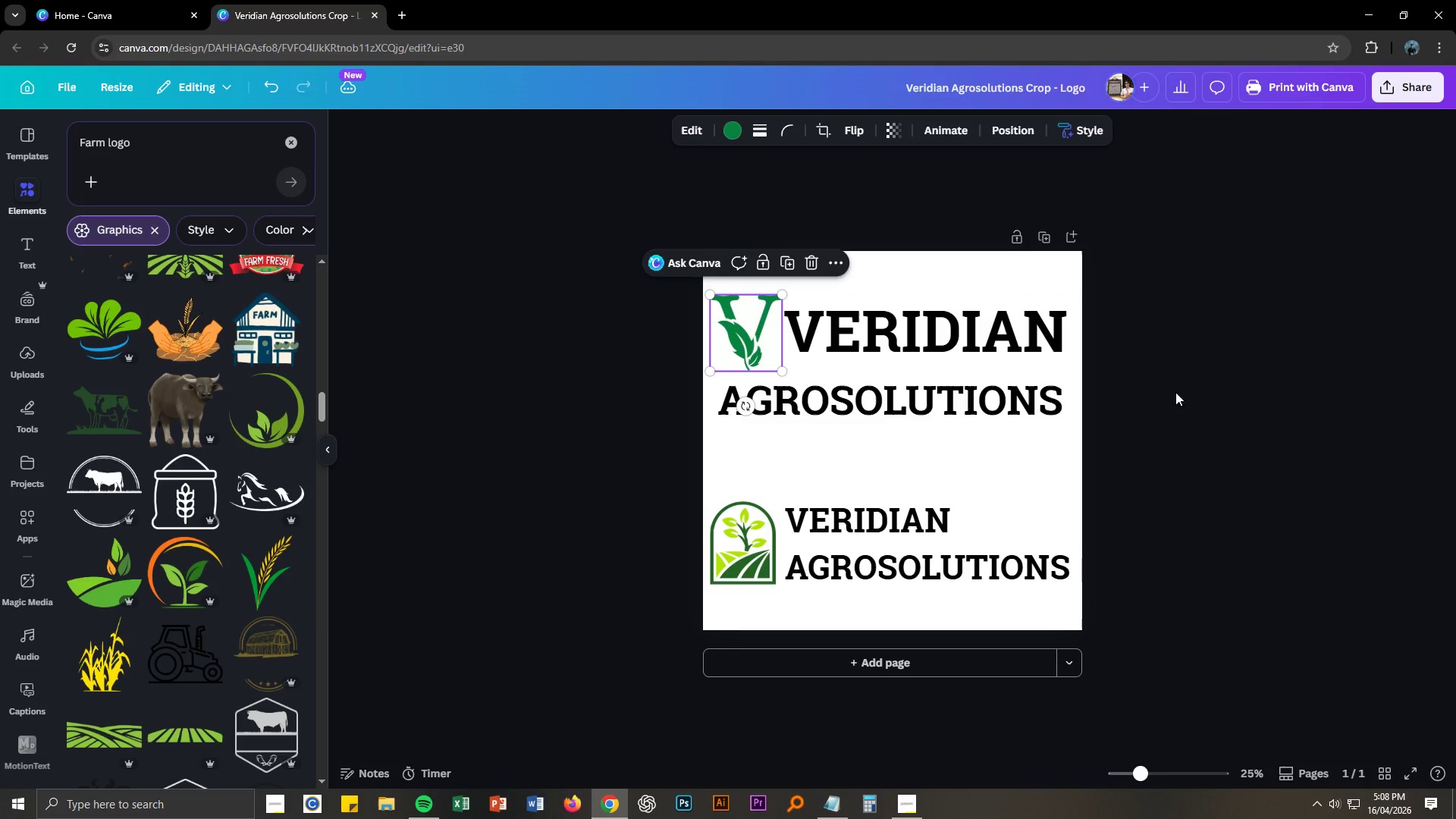 
left_click([1255, 401])
 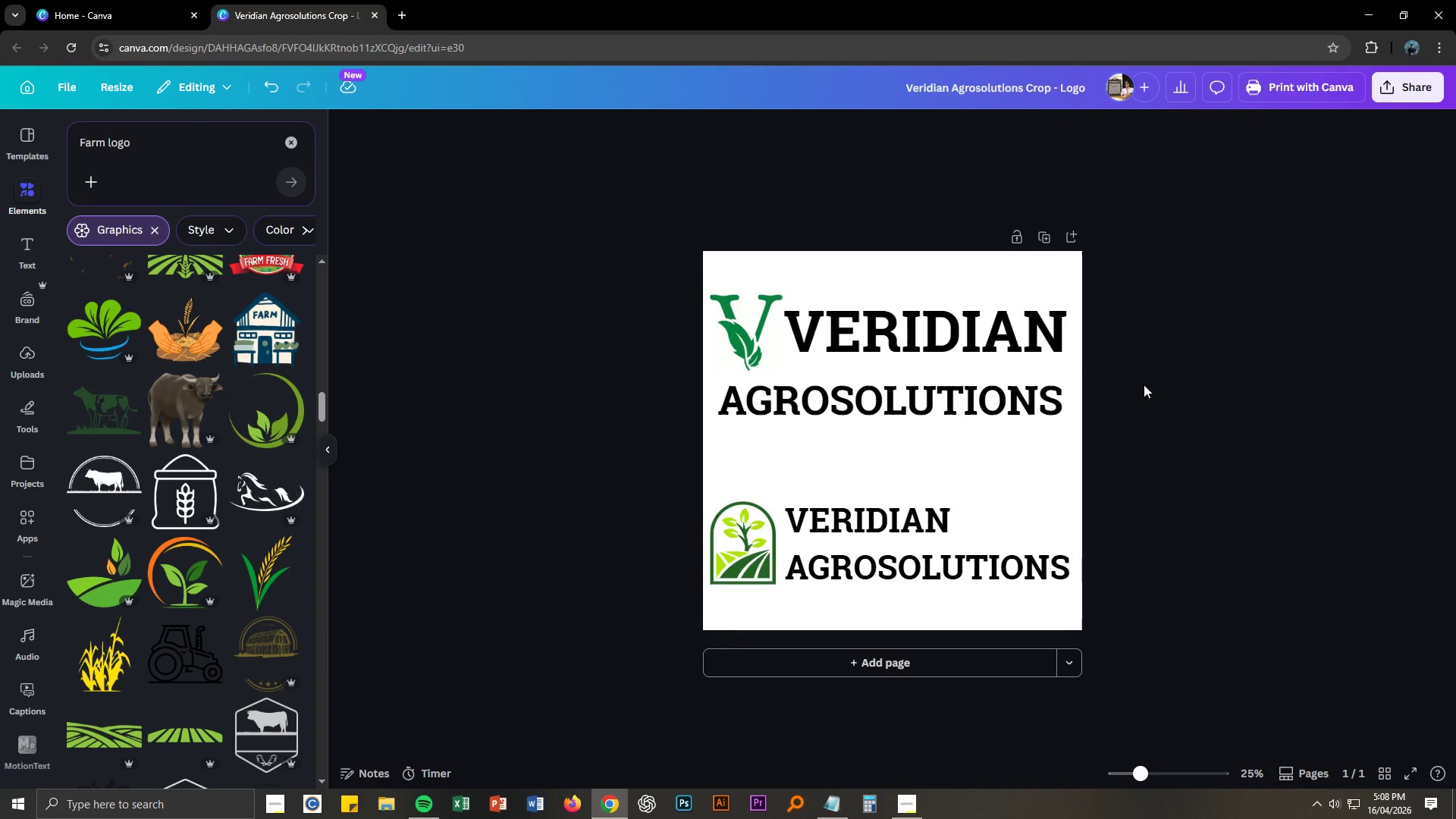 
left_click_drag(start_coordinate=[1043, 346], to_coordinate=[1037, 347])
 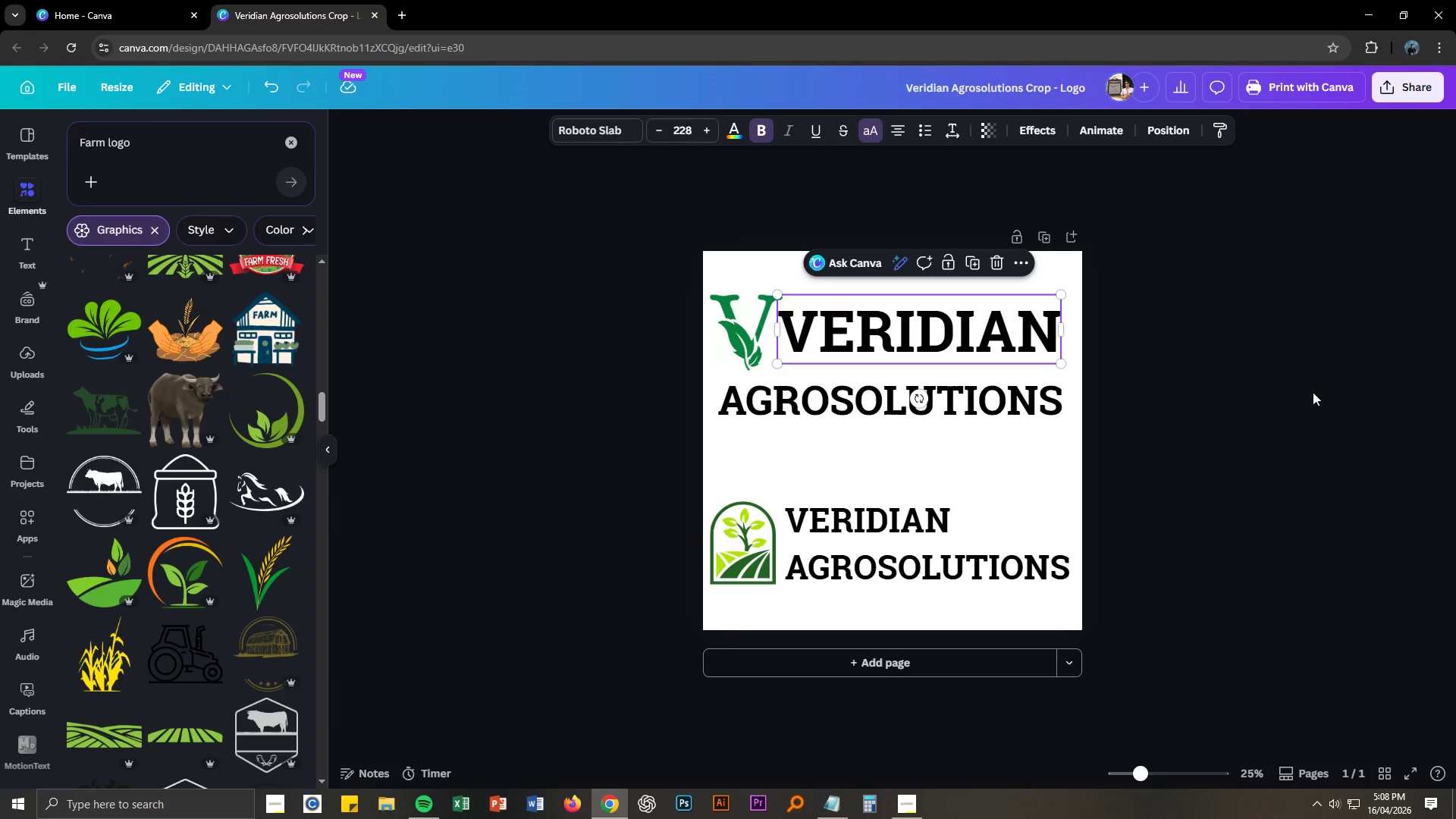 
left_click([1313, 392])
 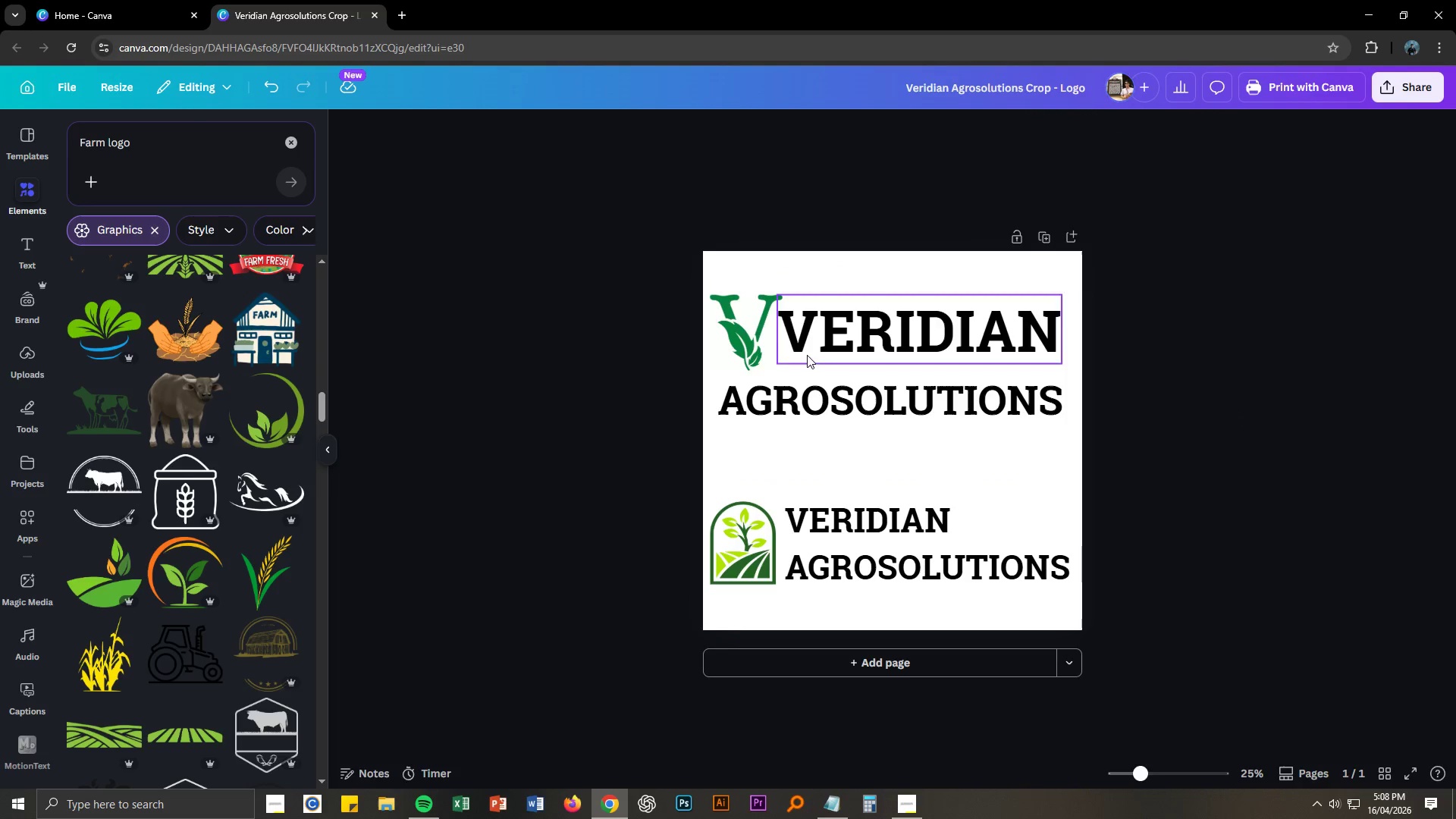 
left_click_drag(start_coordinate=[747, 347], to_coordinate=[745, 352])
 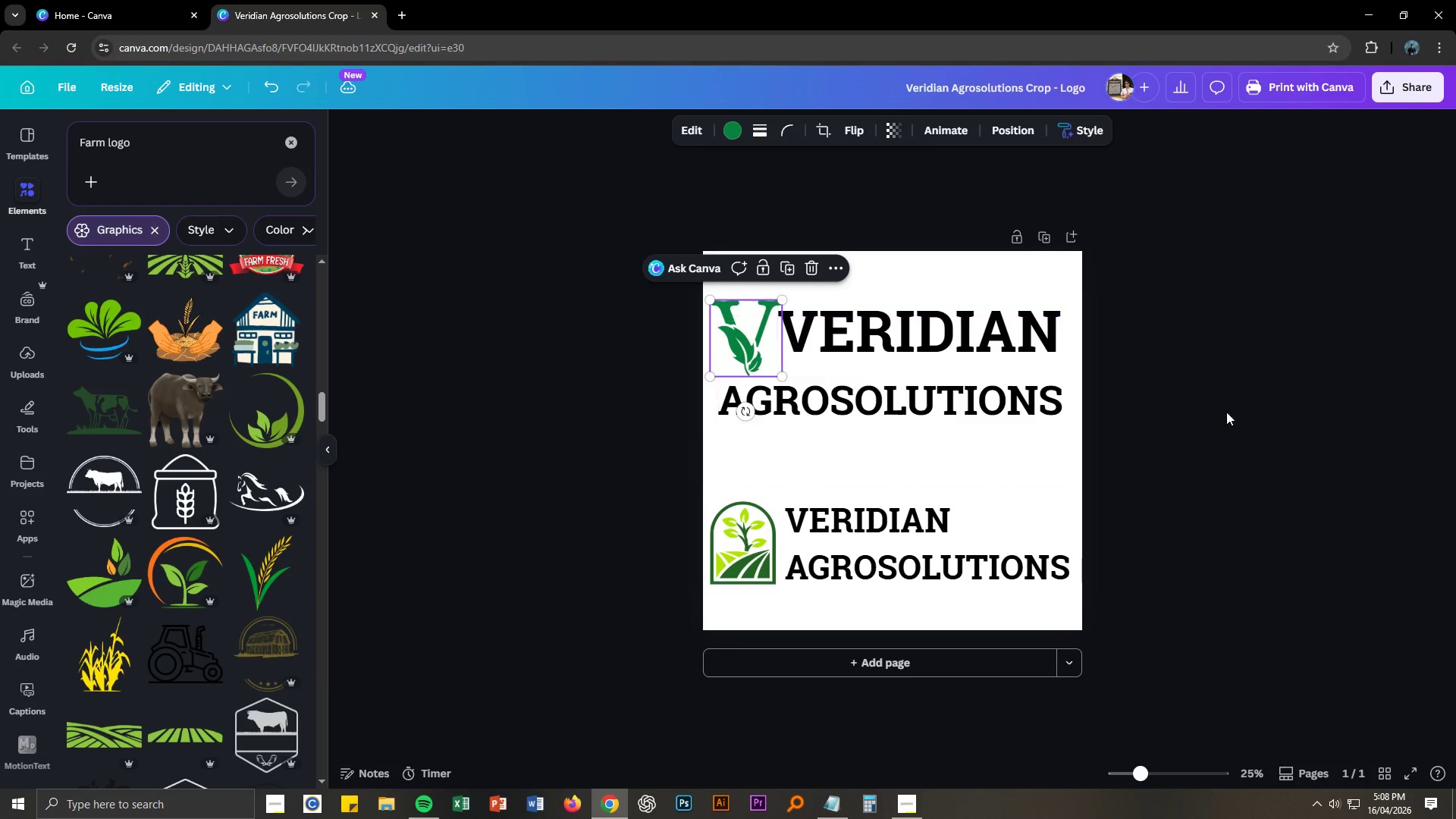 
left_click([1395, 402])
 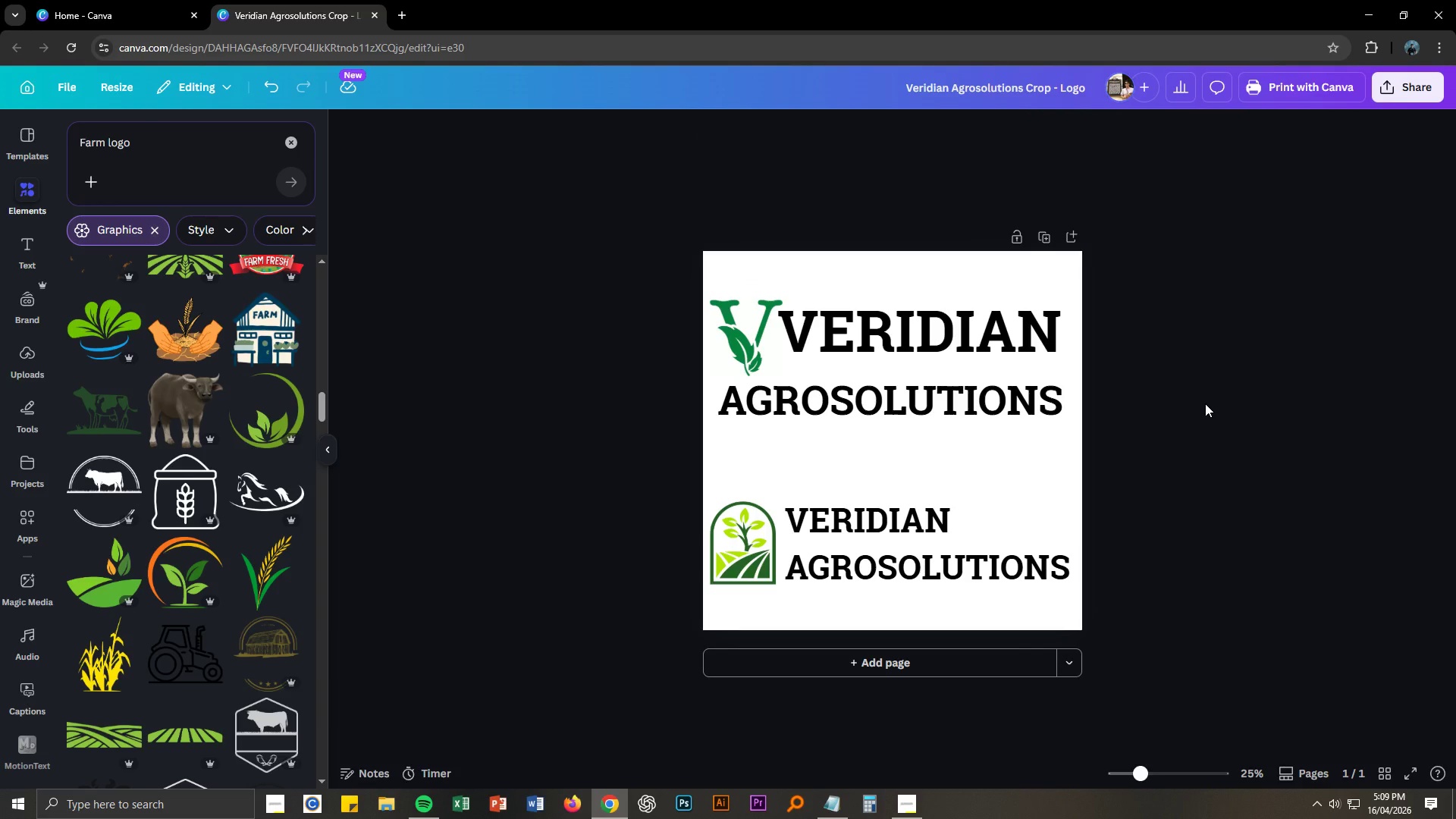 
wait(6.23)
 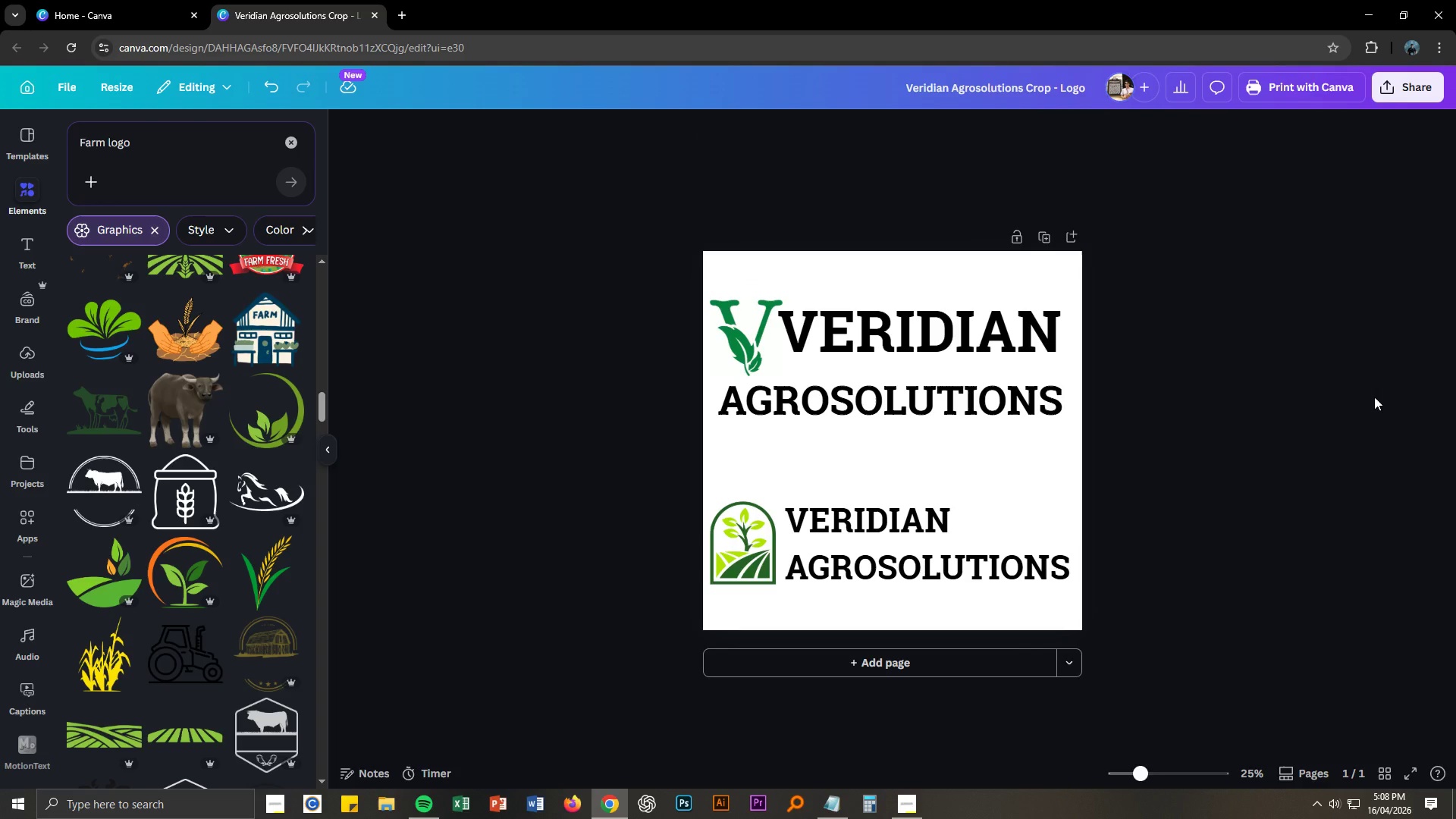 
left_click([745, 331])
 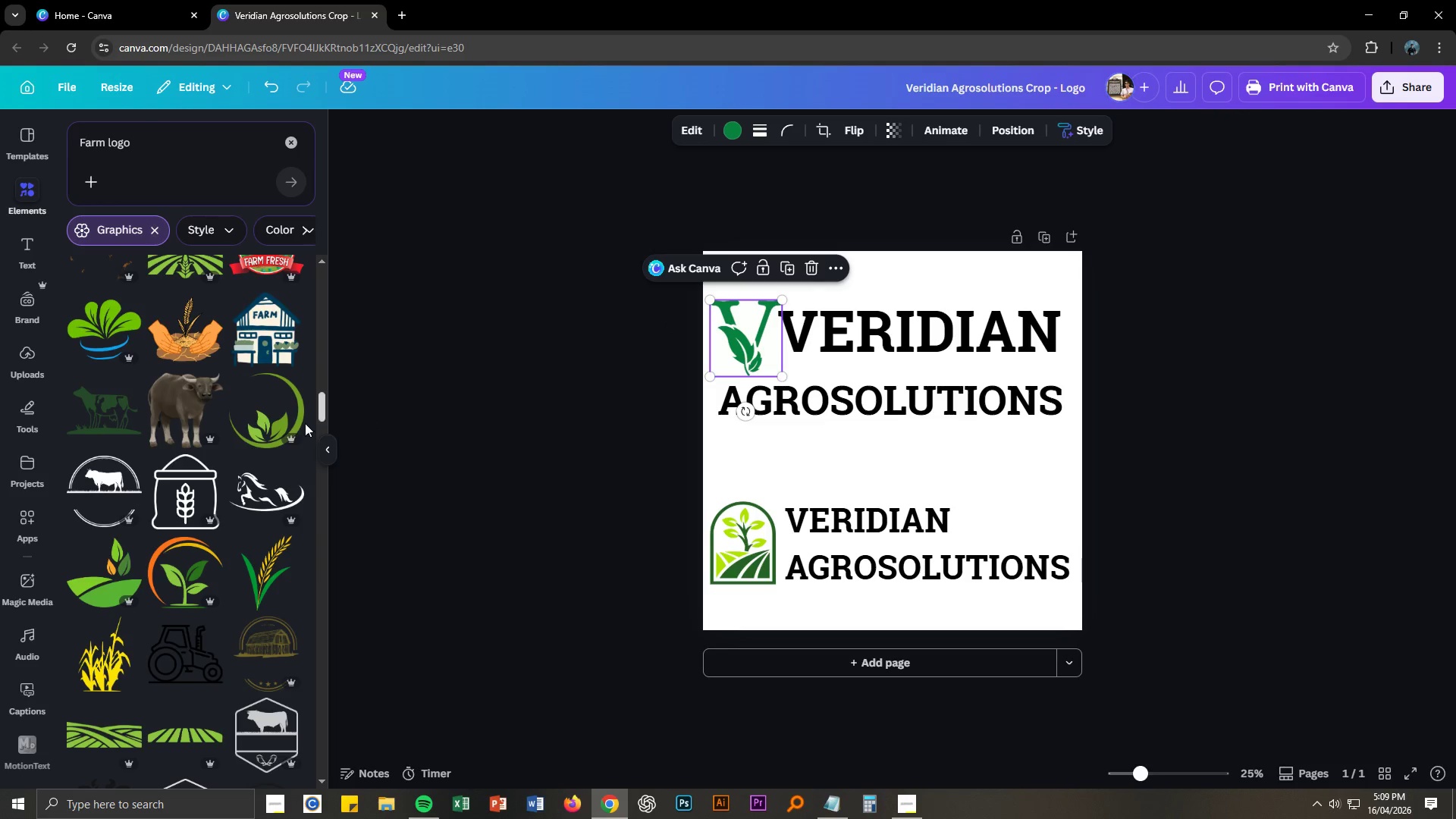 
scroll: coordinate [278, 438], scroll_direction: up, amount: 1.0
 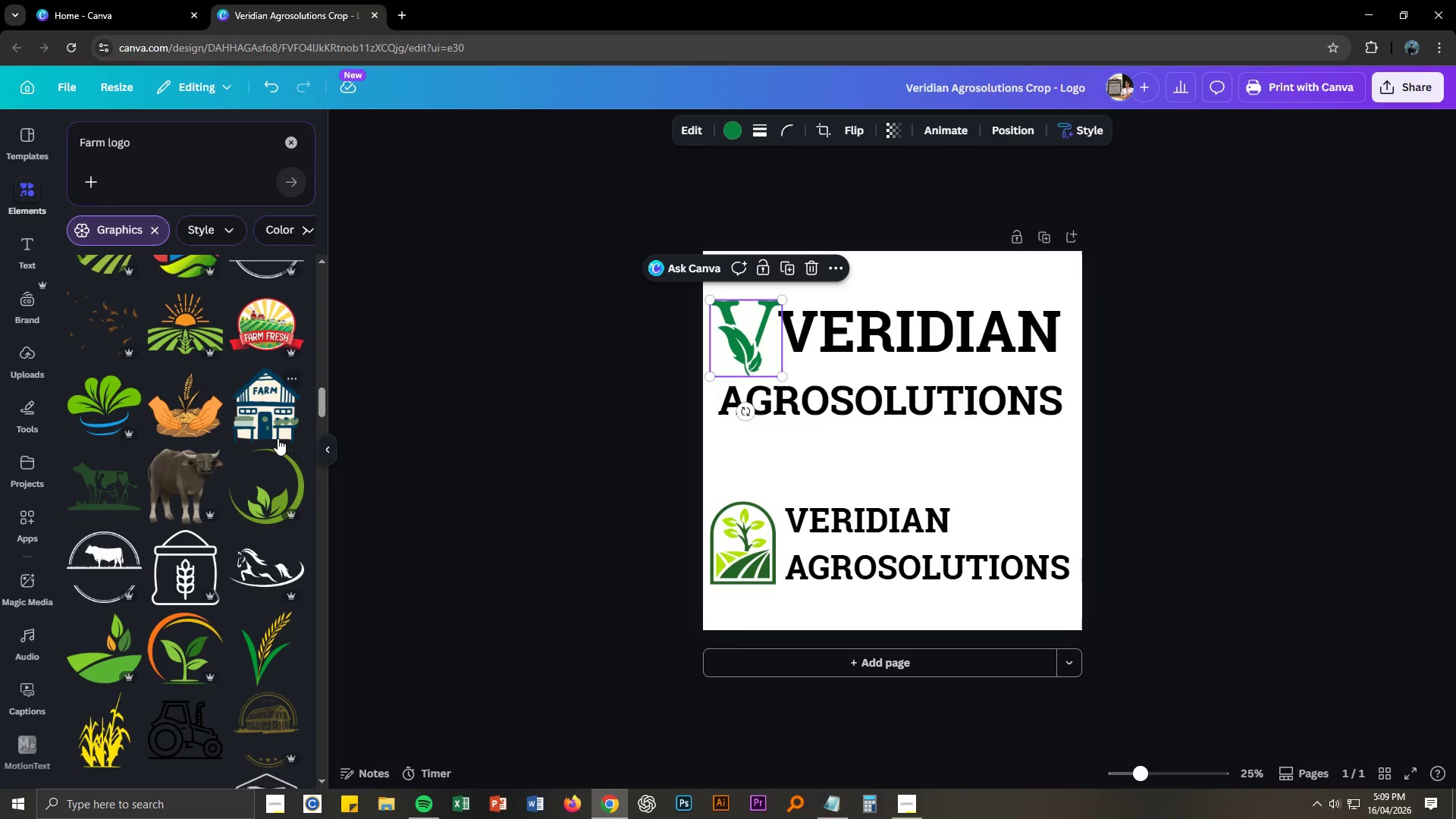 
scroll: coordinate [278, 438], scroll_direction: down, amount: 12.0
 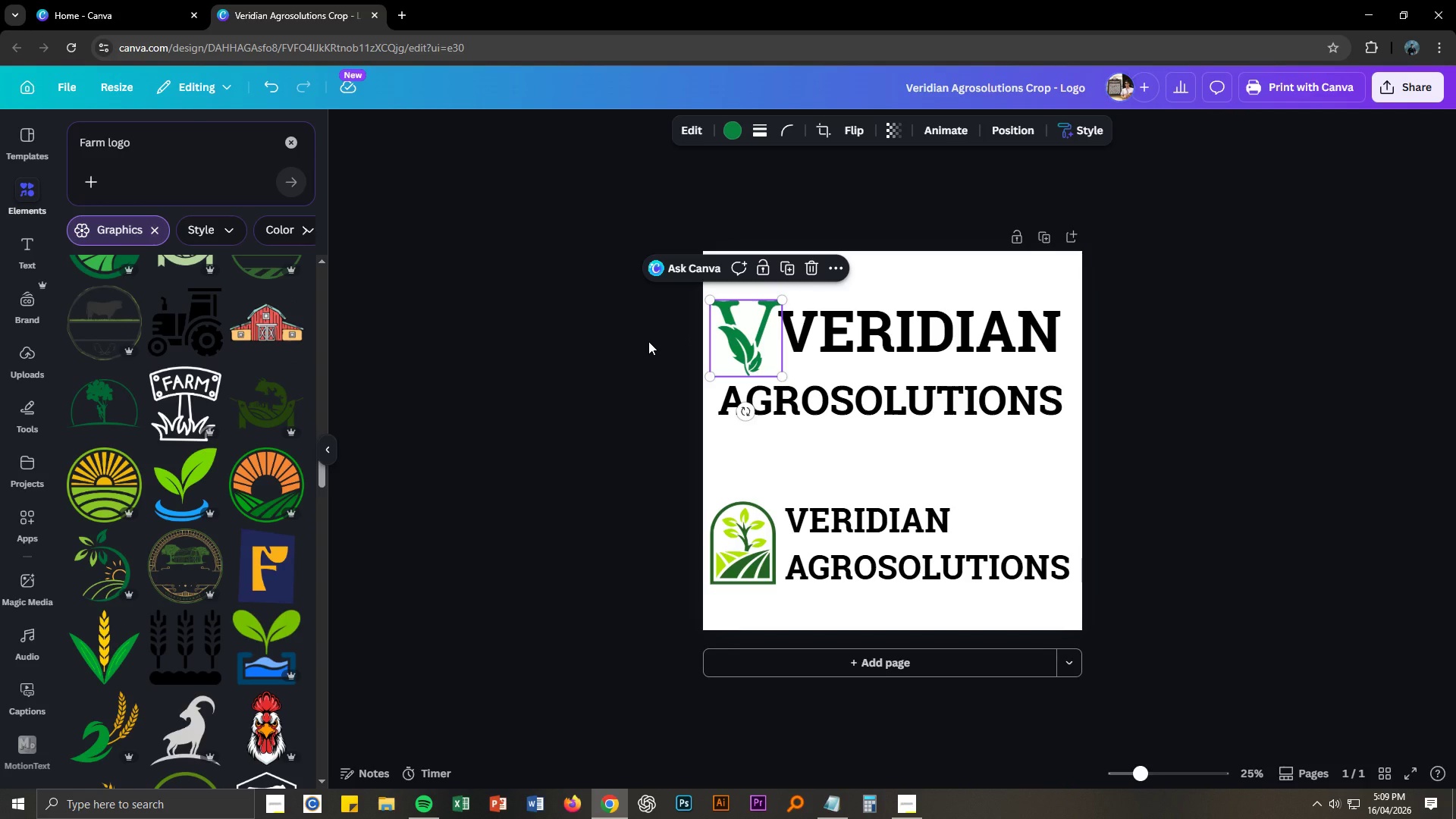 
wait(5.19)
 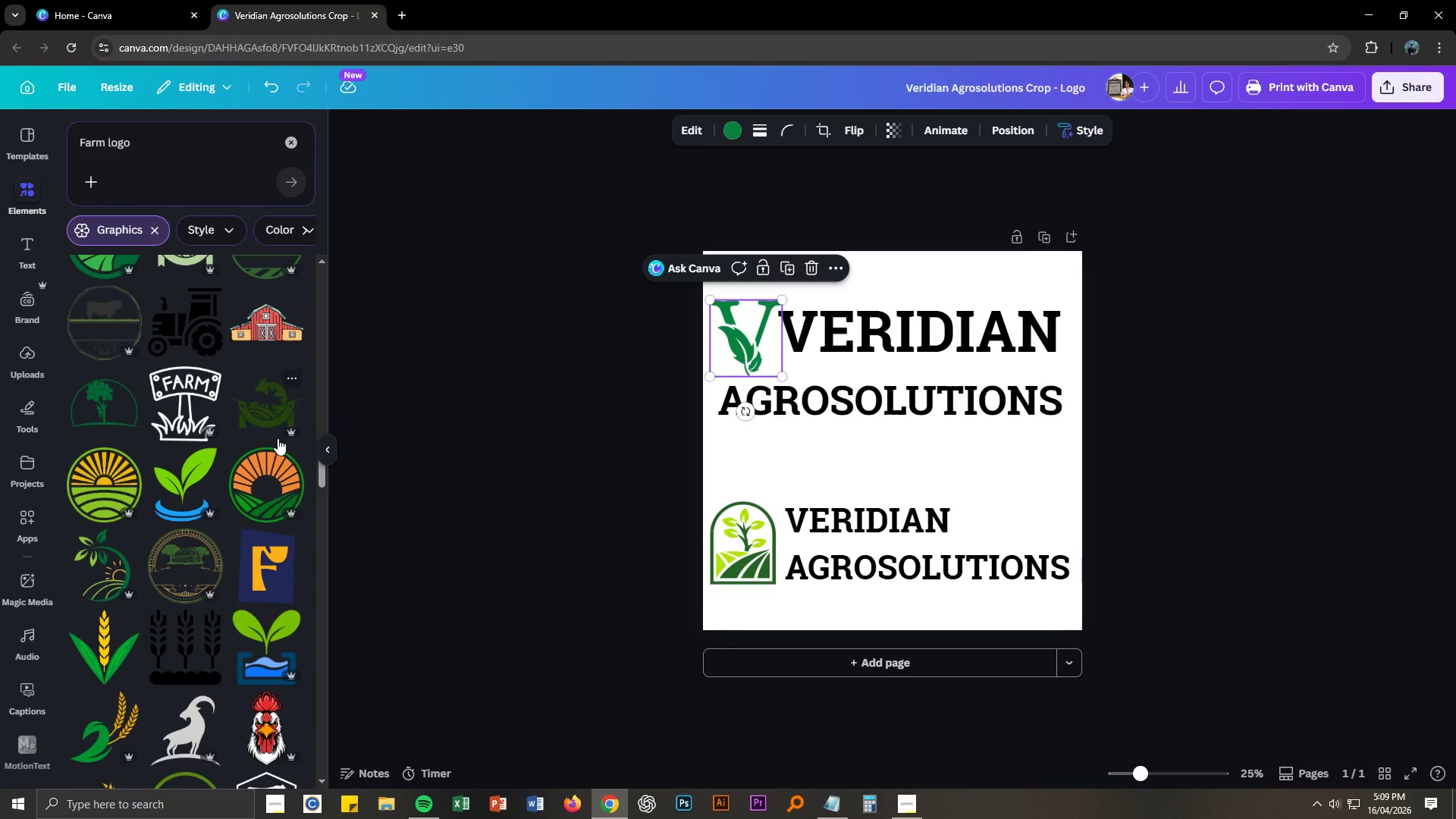 
scroll: coordinate [290, 498], scroll_direction: down, amount: 15.0
 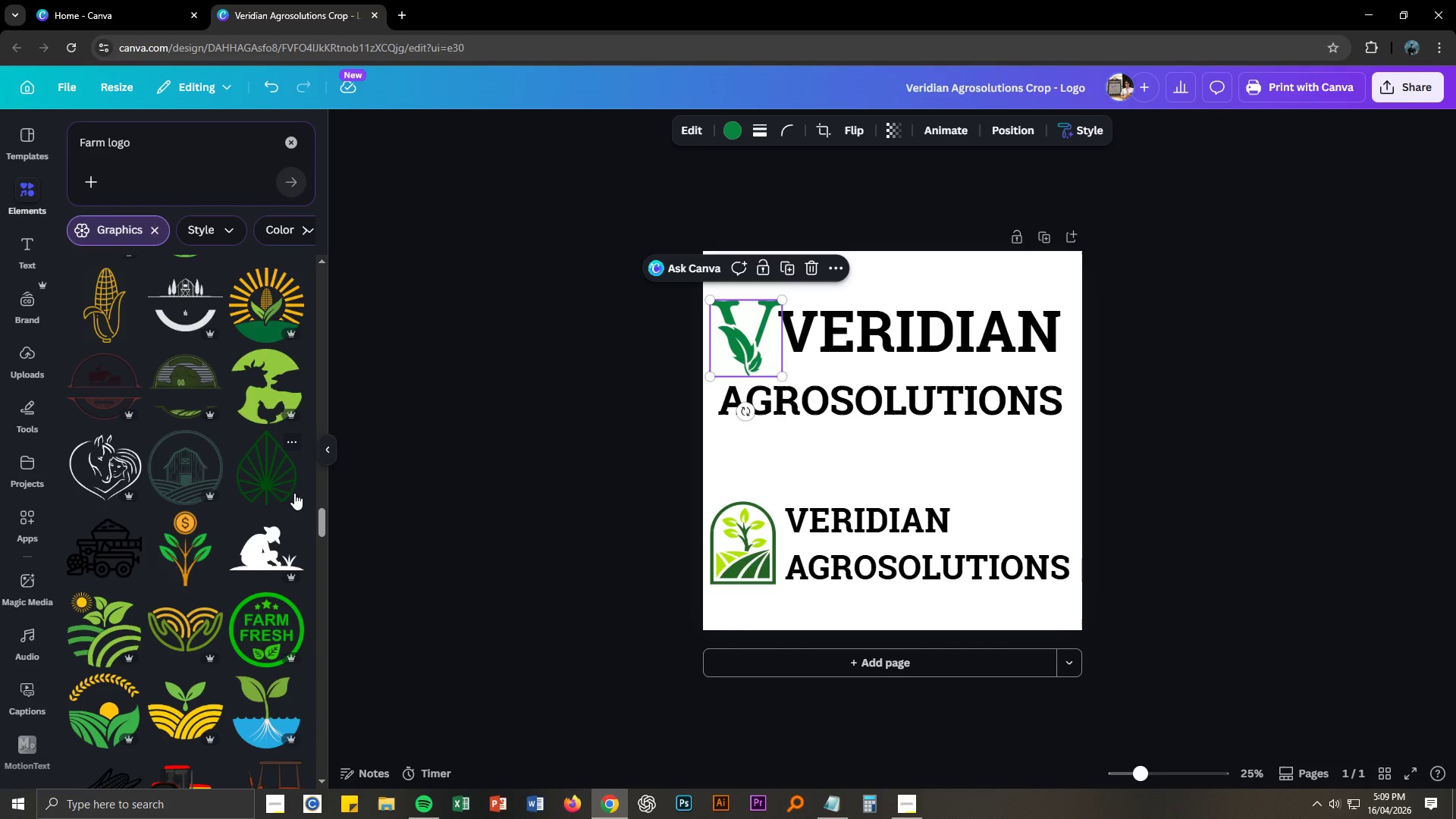 
scroll: coordinate [294, 493], scroll_direction: down, amount: 4.0
 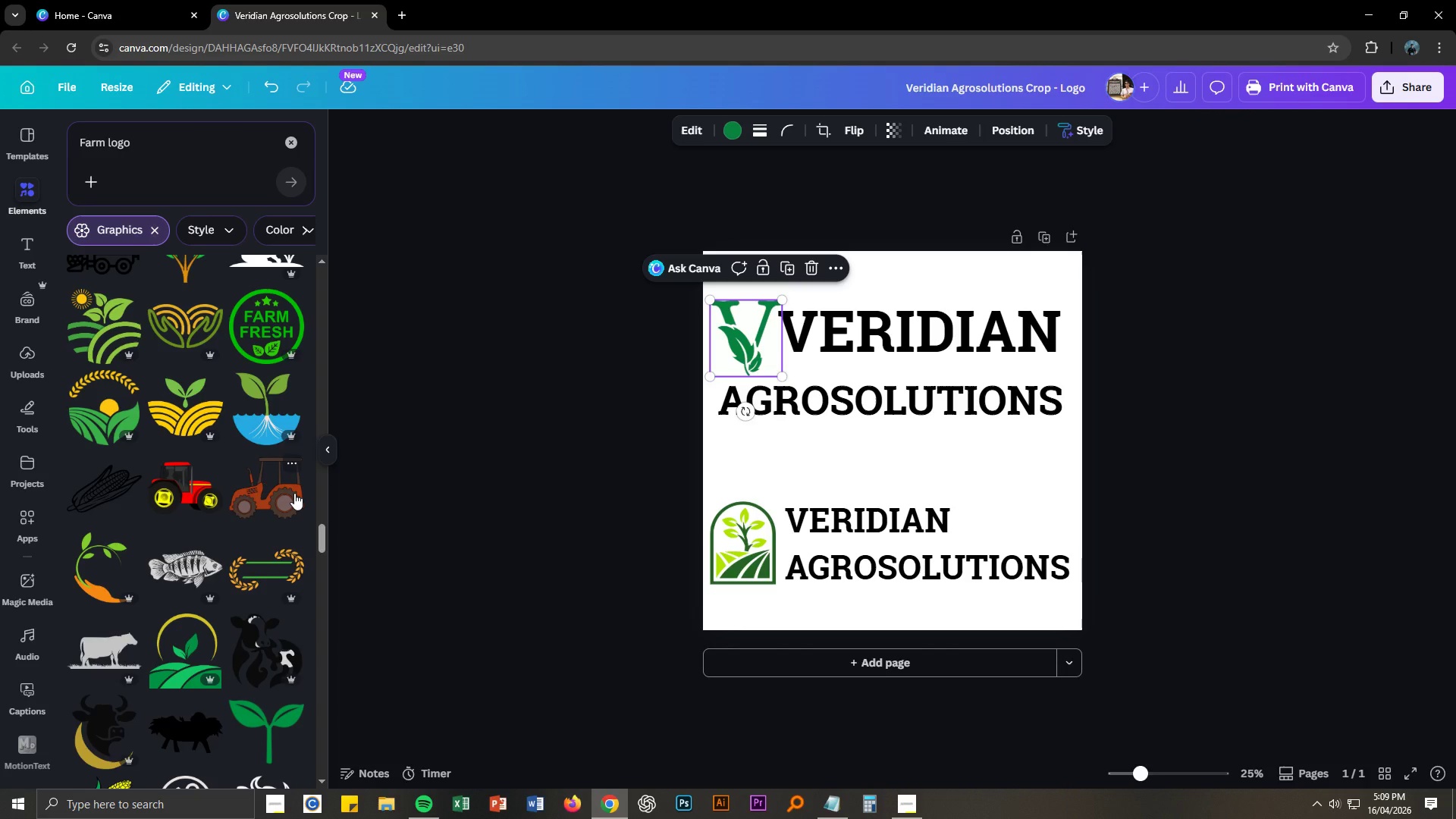 
wait(5.9)
 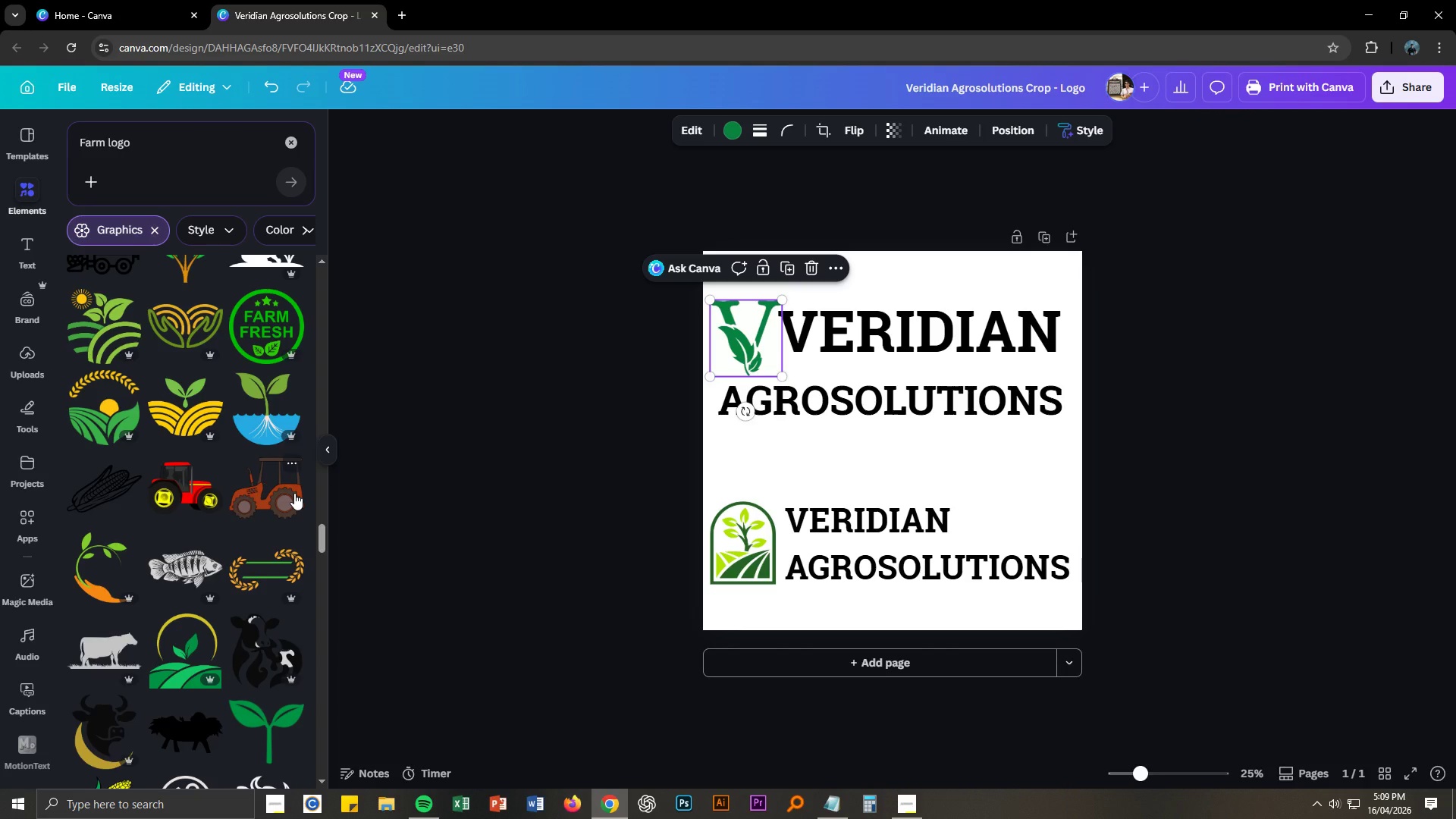 
scroll: coordinate [298, 488], scroll_direction: down, amount: 6.0
 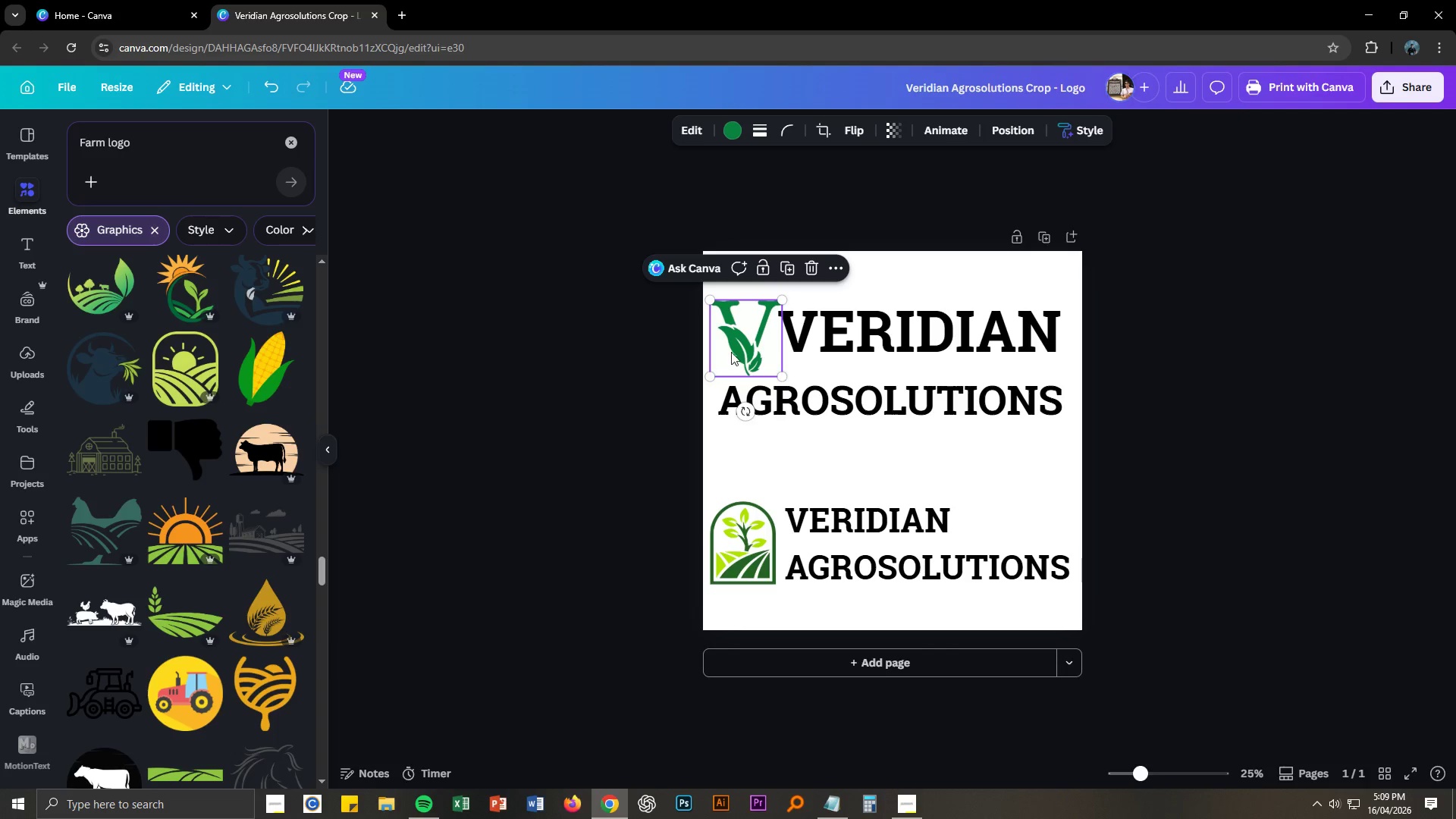 
key(Delete)
 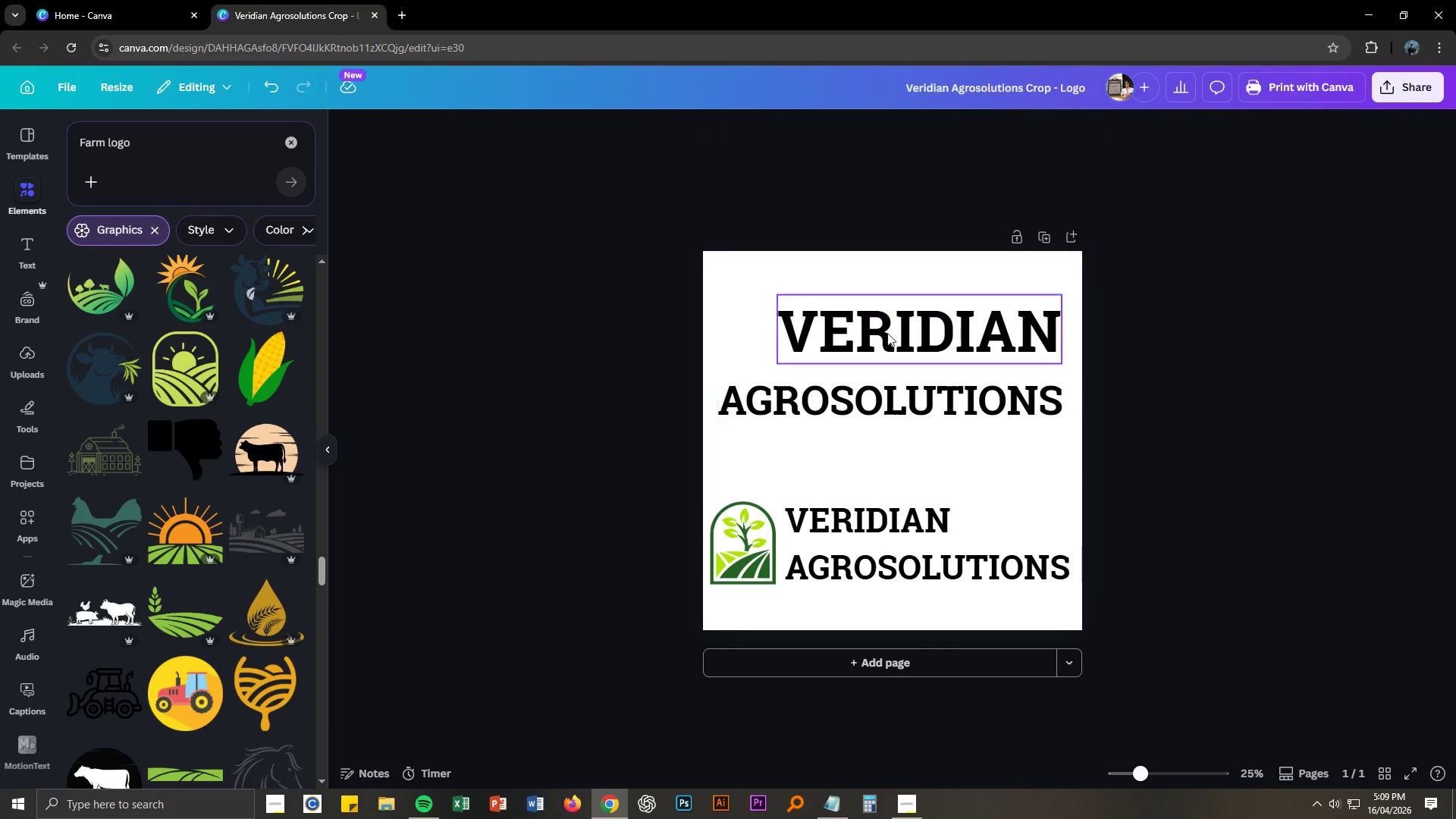 
left_click([915, 326])
 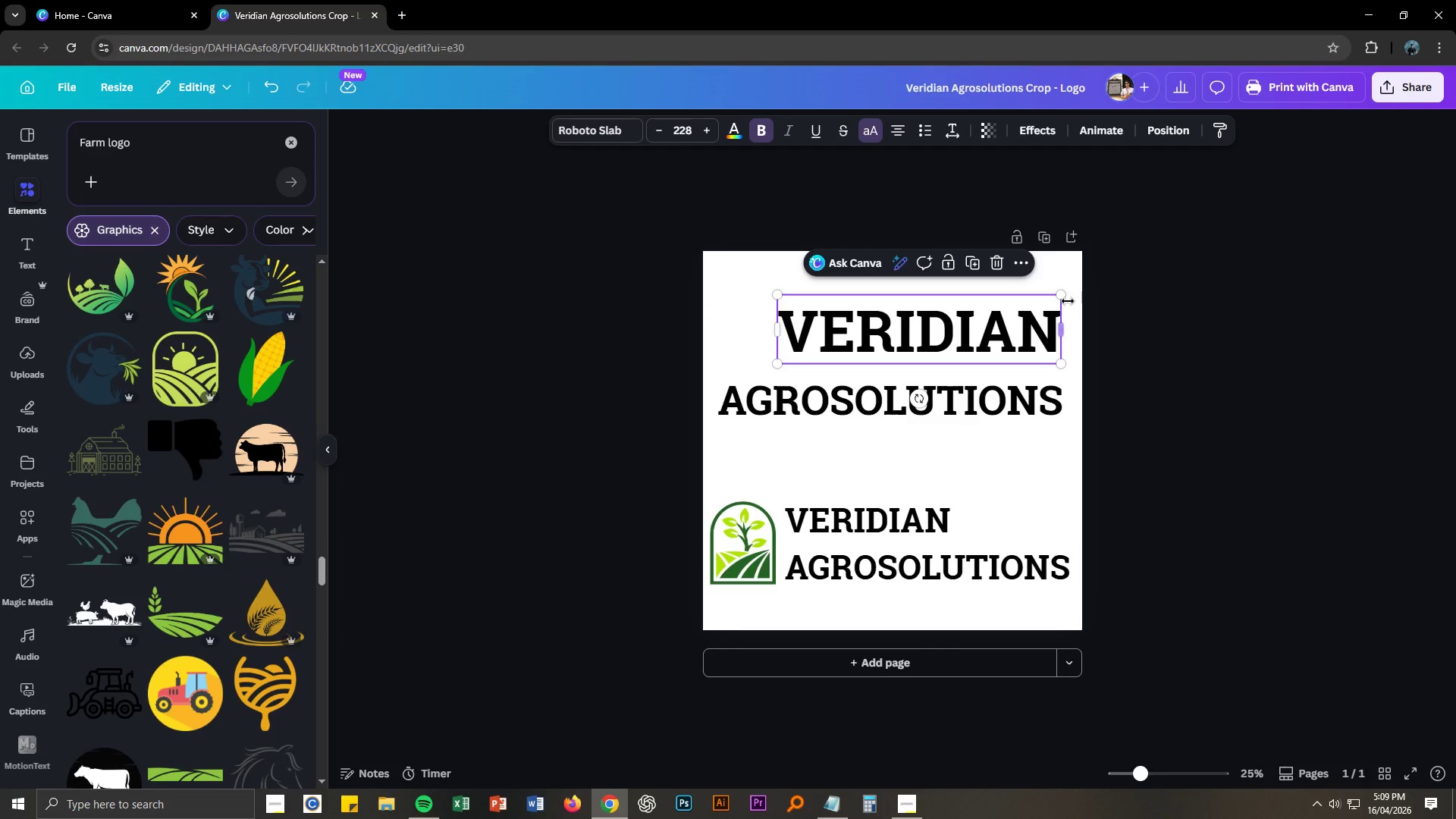 
left_click_drag(start_coordinate=[1062, 296], to_coordinate=[1043, 303])
 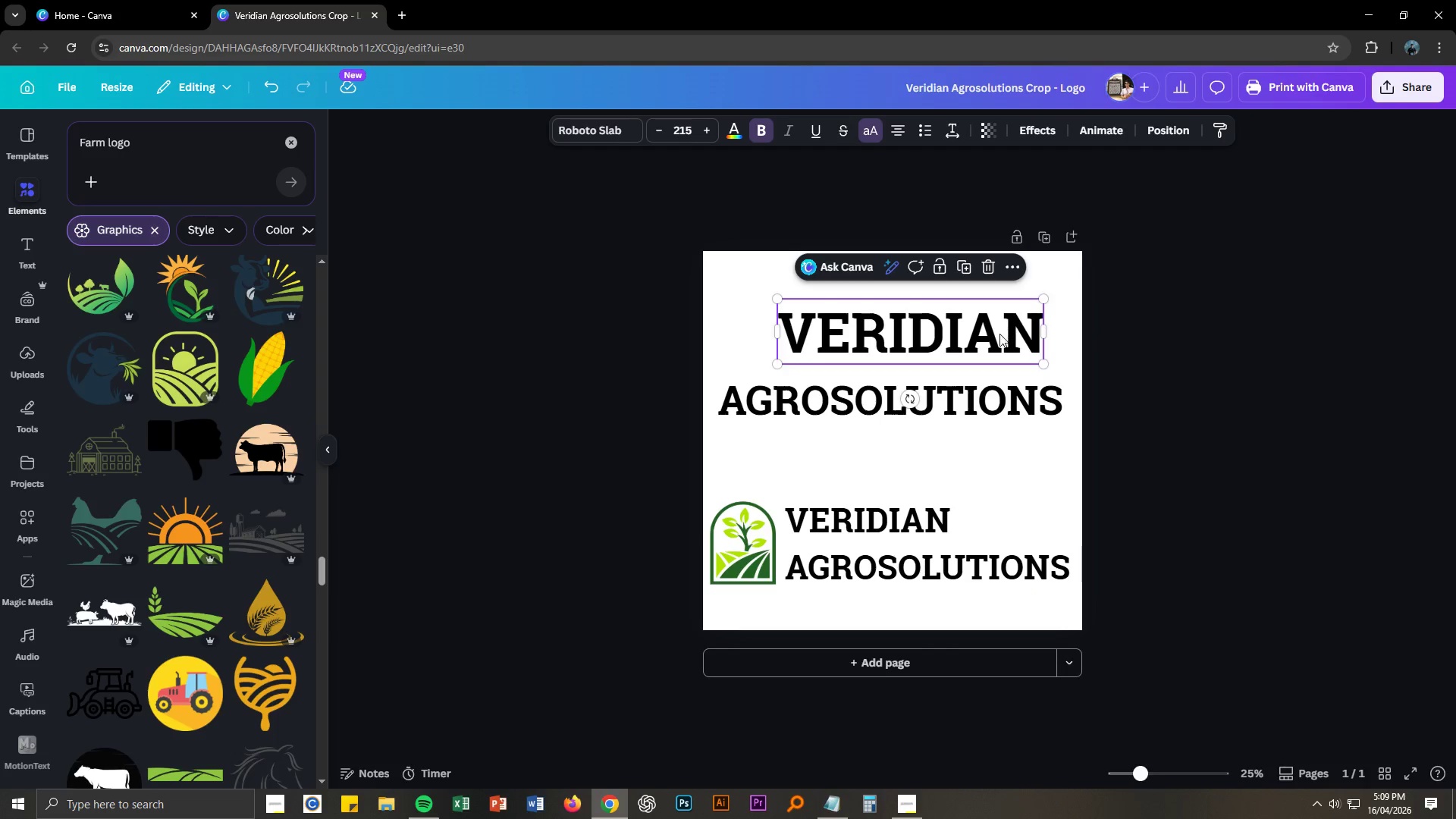 
left_click_drag(start_coordinate=[999, 334], to_coordinate=[1017, 335])
 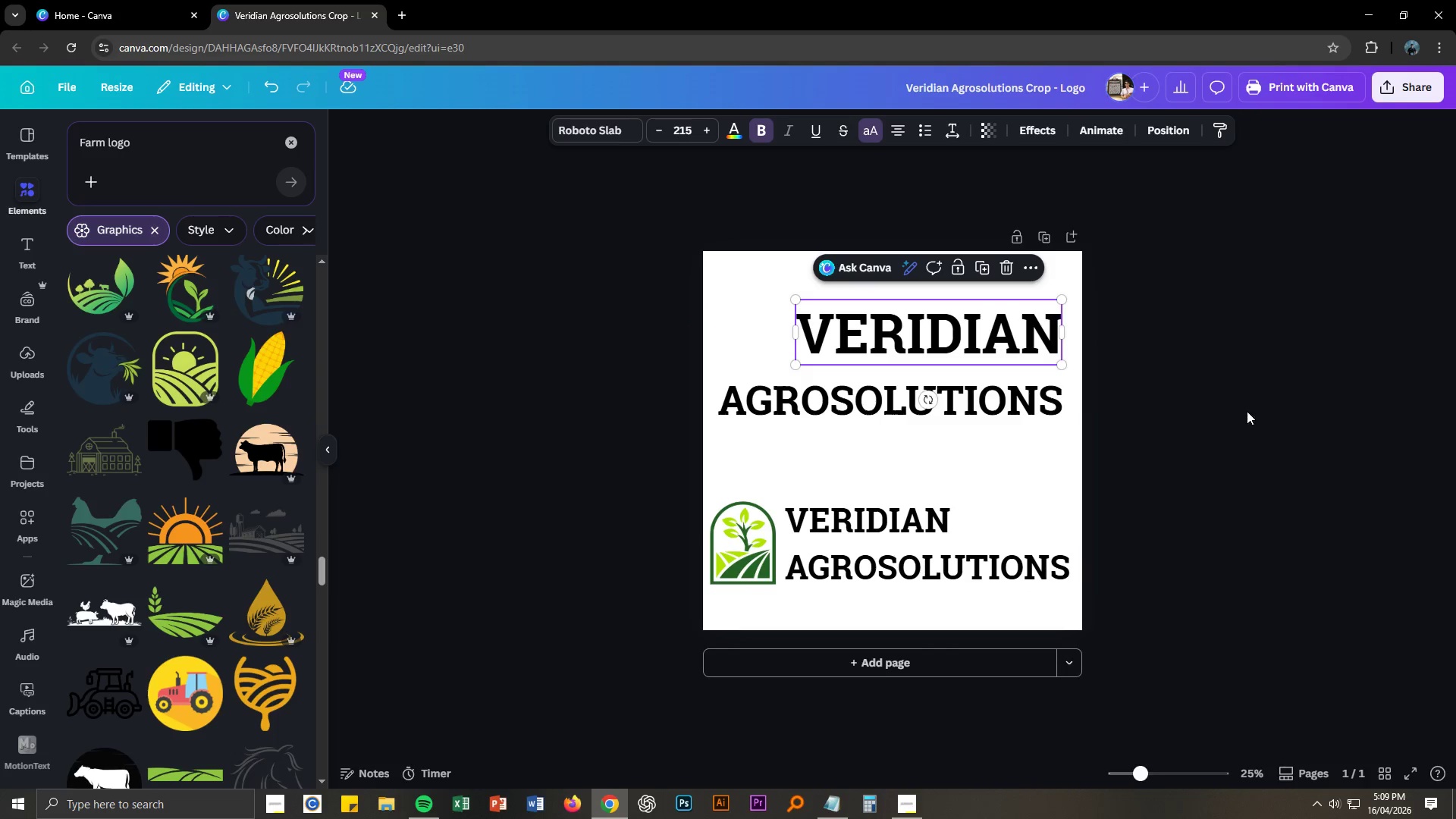 
left_click([1247, 411])
 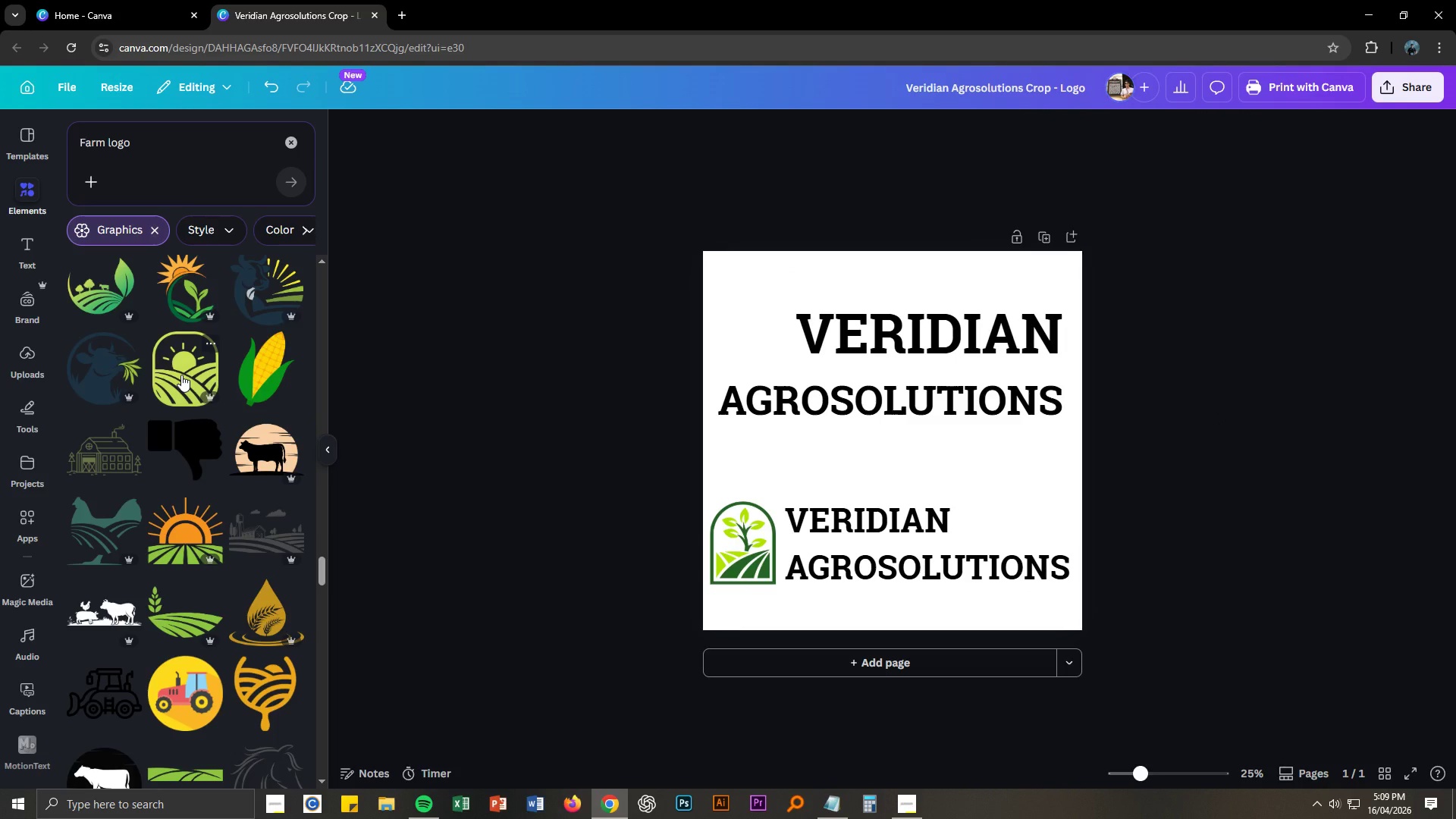 
left_click([181, 375])
 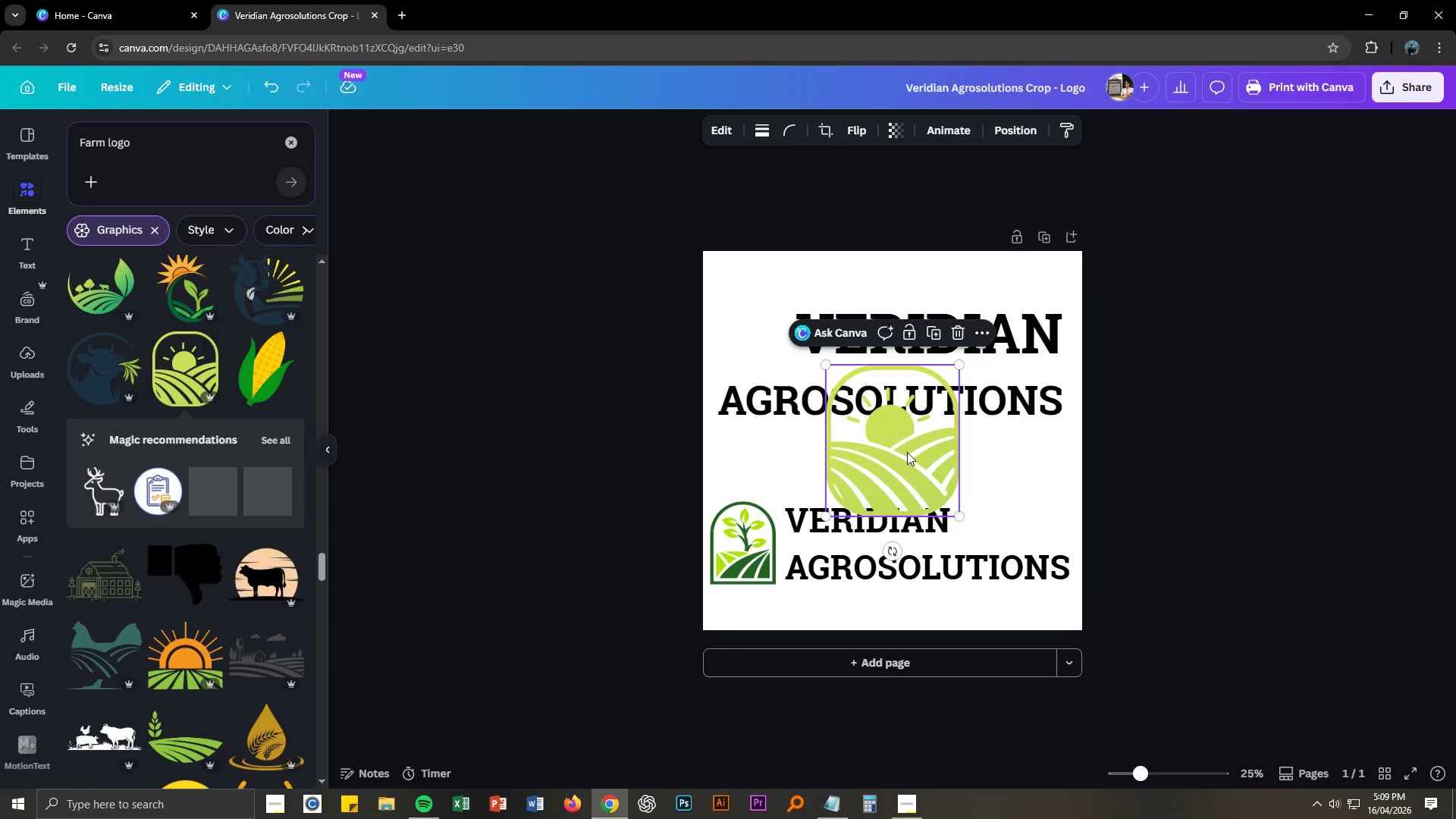 
left_click([907, 452])
 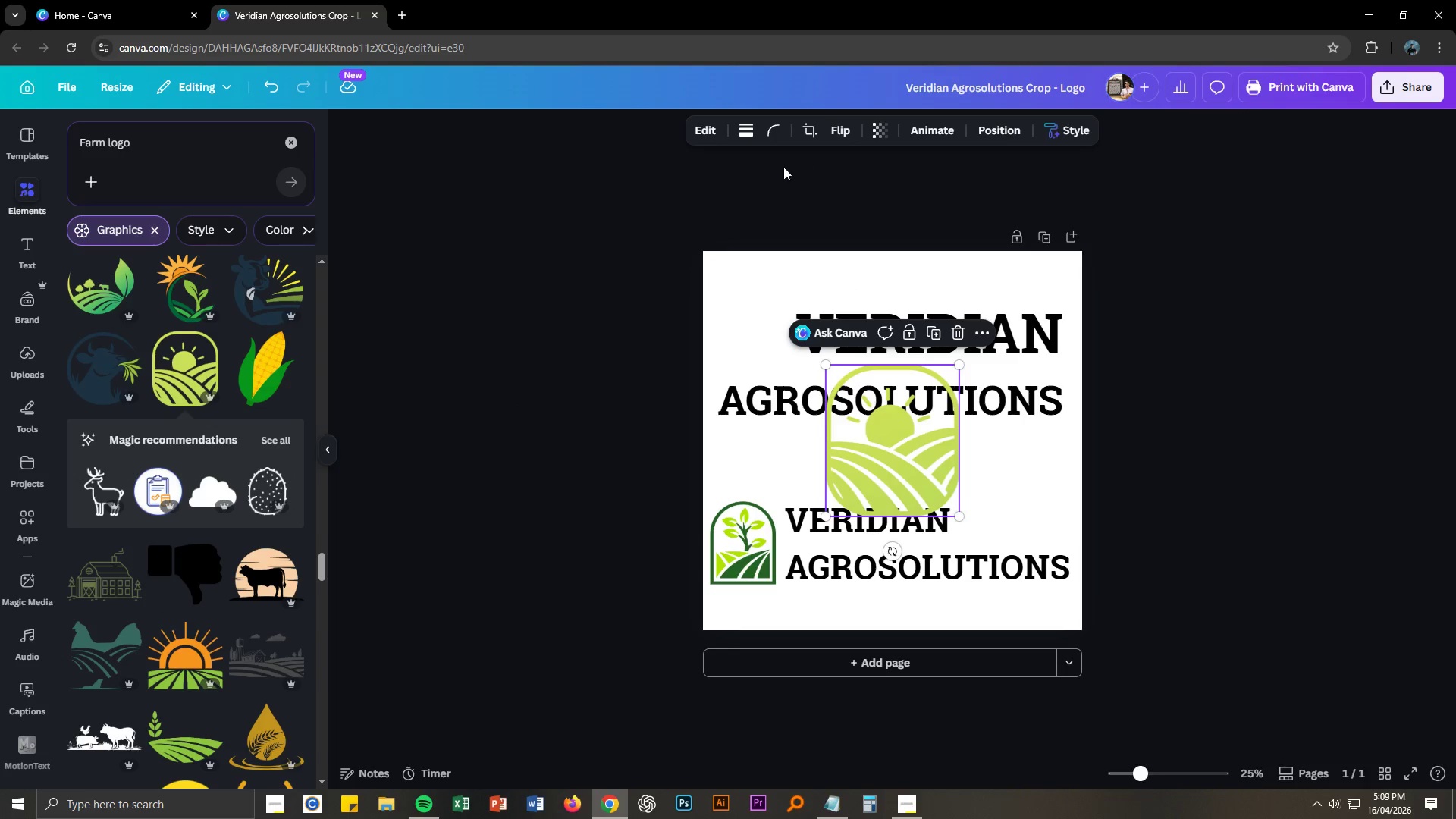 
left_click([860, 467])
 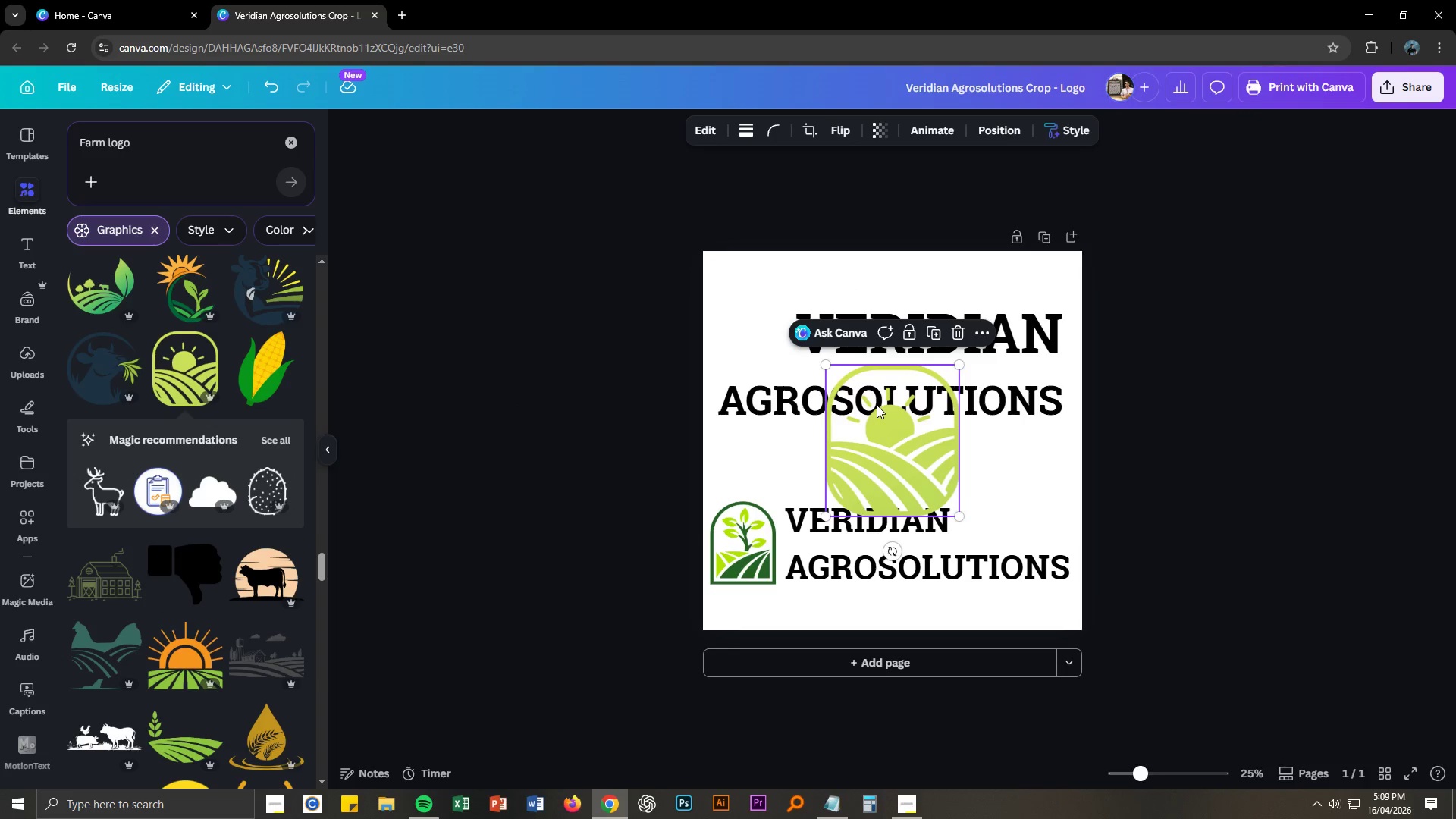 
left_click_drag(start_coordinate=[875, 453], to_coordinate=[761, 322])
 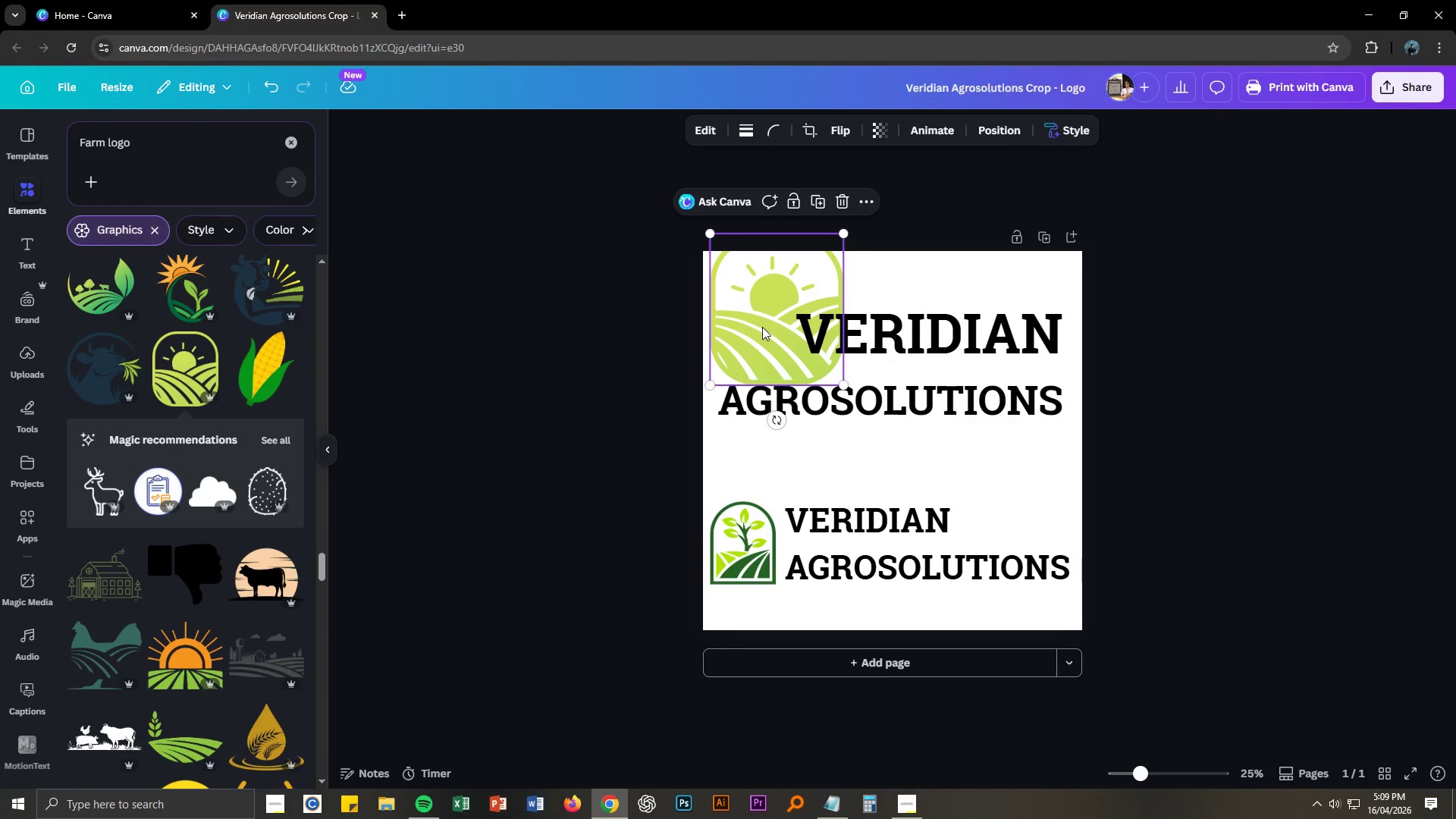 
double_click([762, 327])
 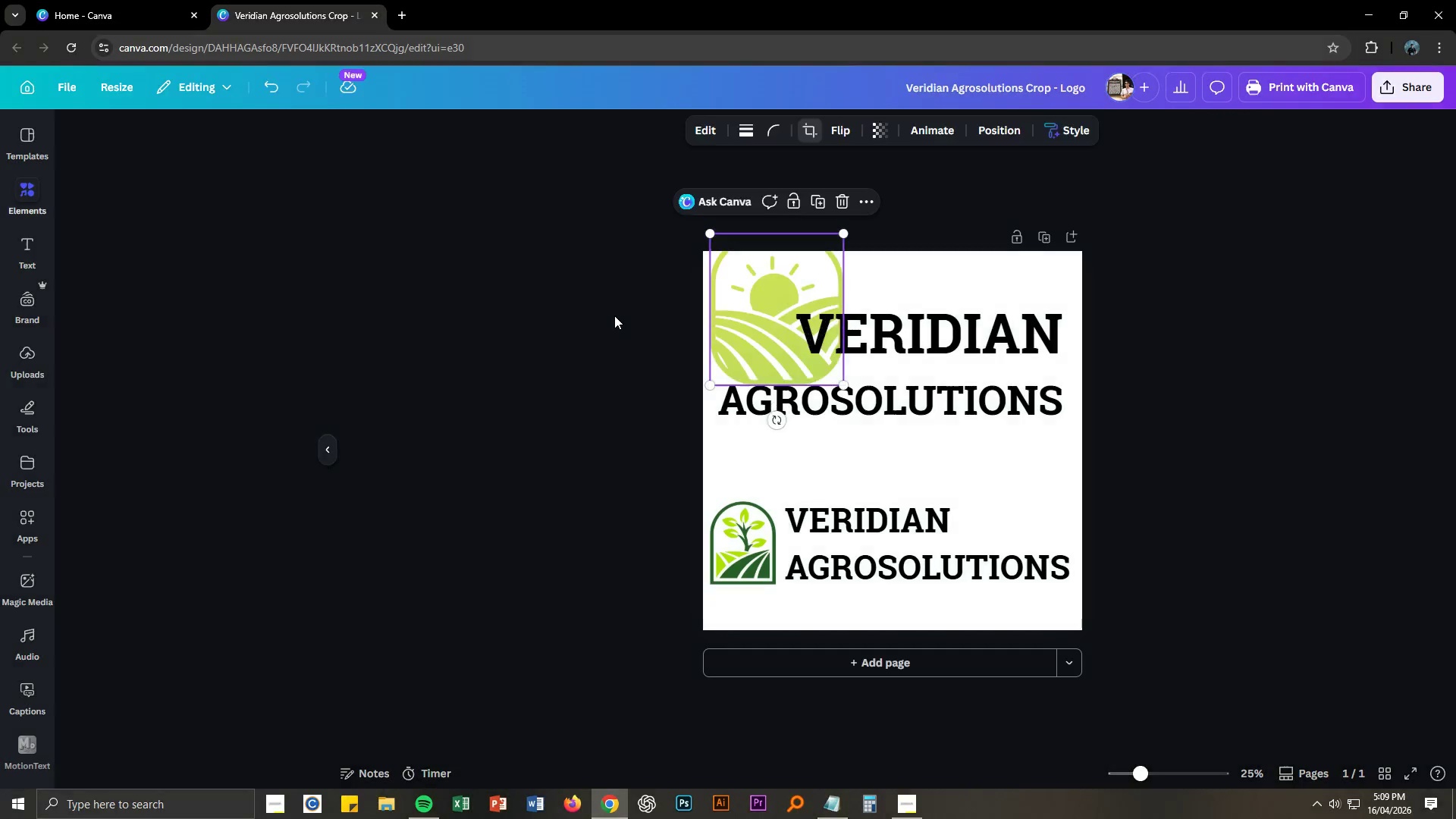 
left_click([795, 336])
 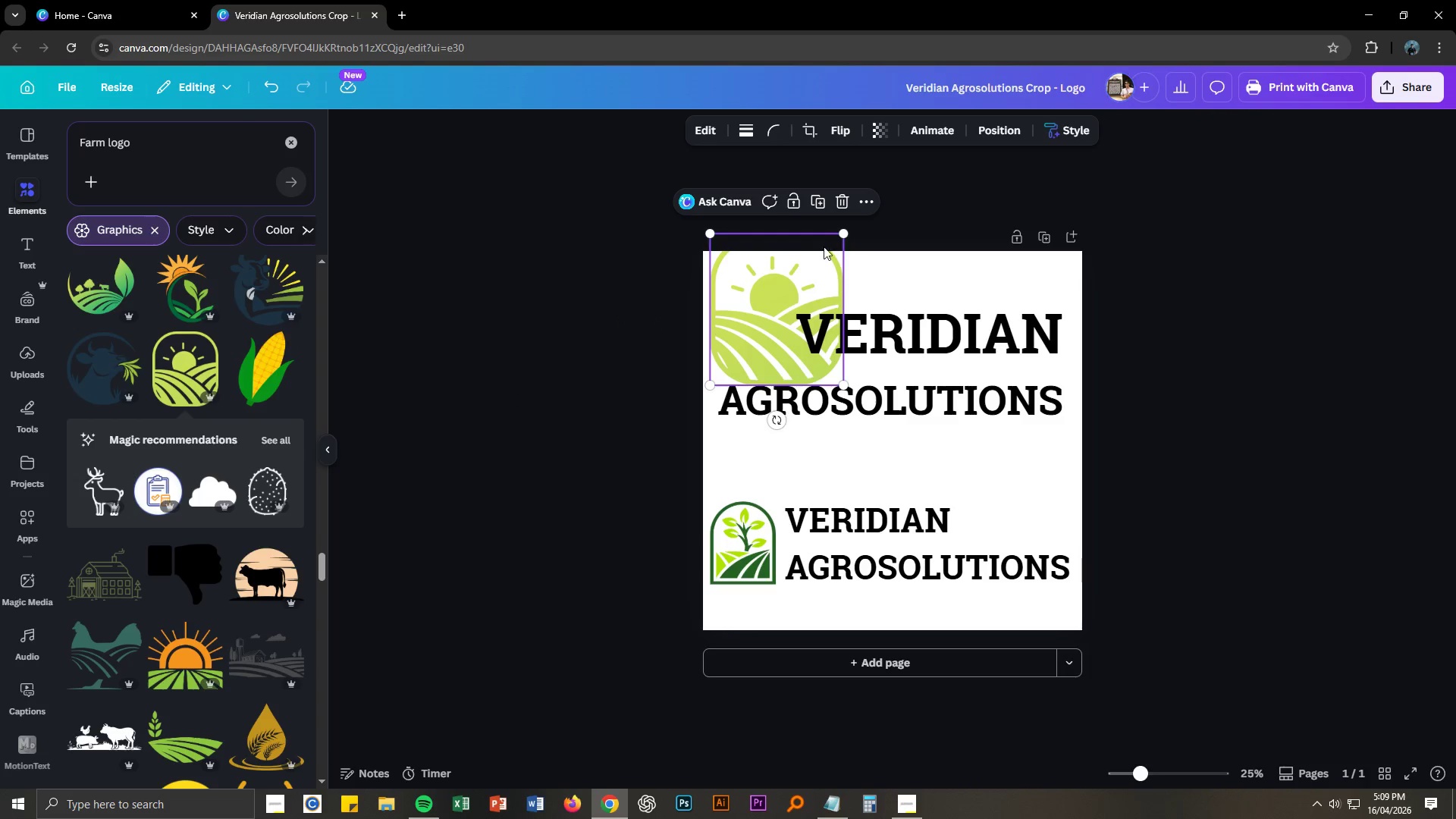 
left_click_drag(start_coordinate=[844, 236], to_coordinate=[789, 280])
 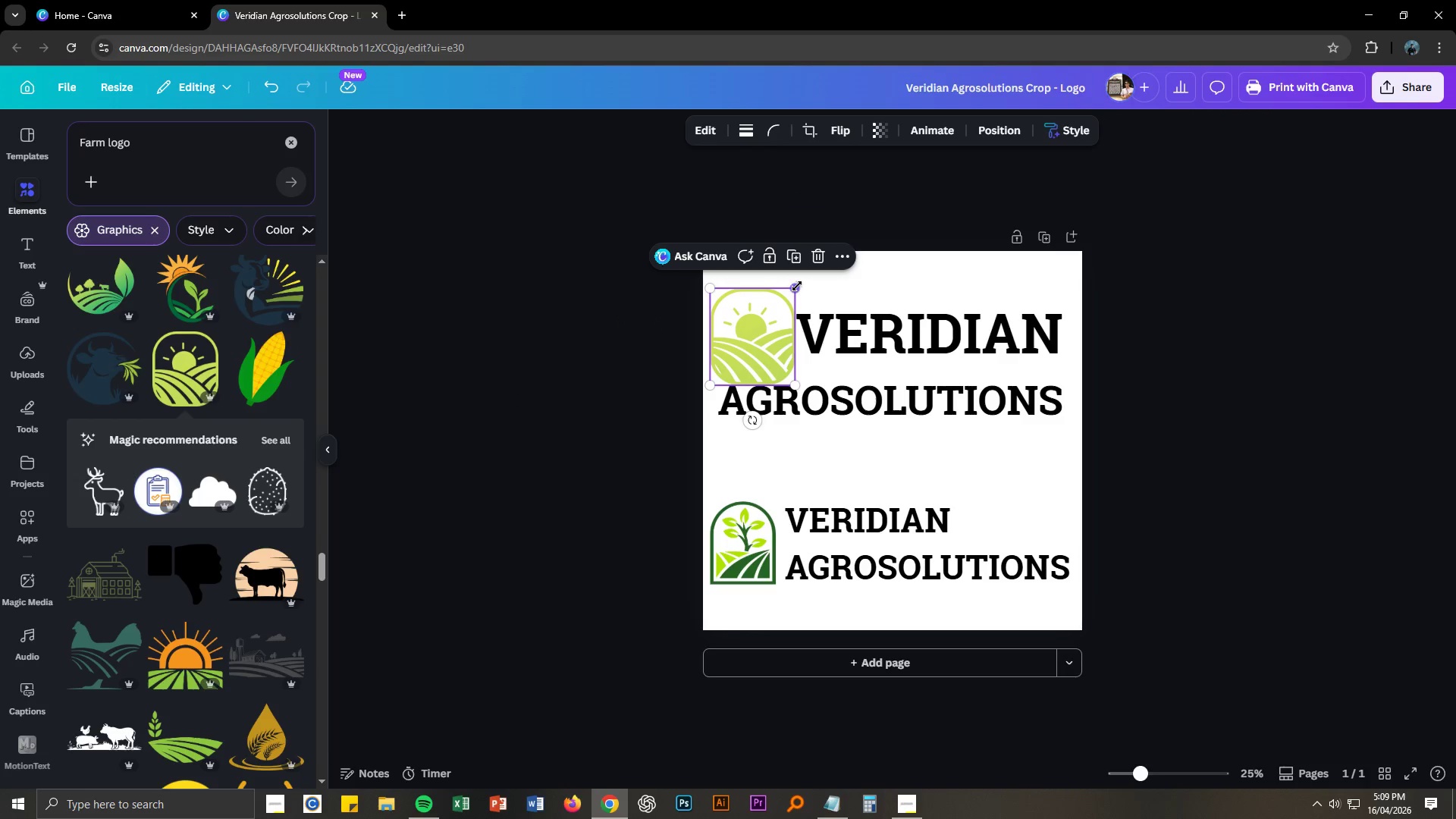 
left_click_drag(start_coordinate=[797, 286], to_coordinate=[765, 306])
 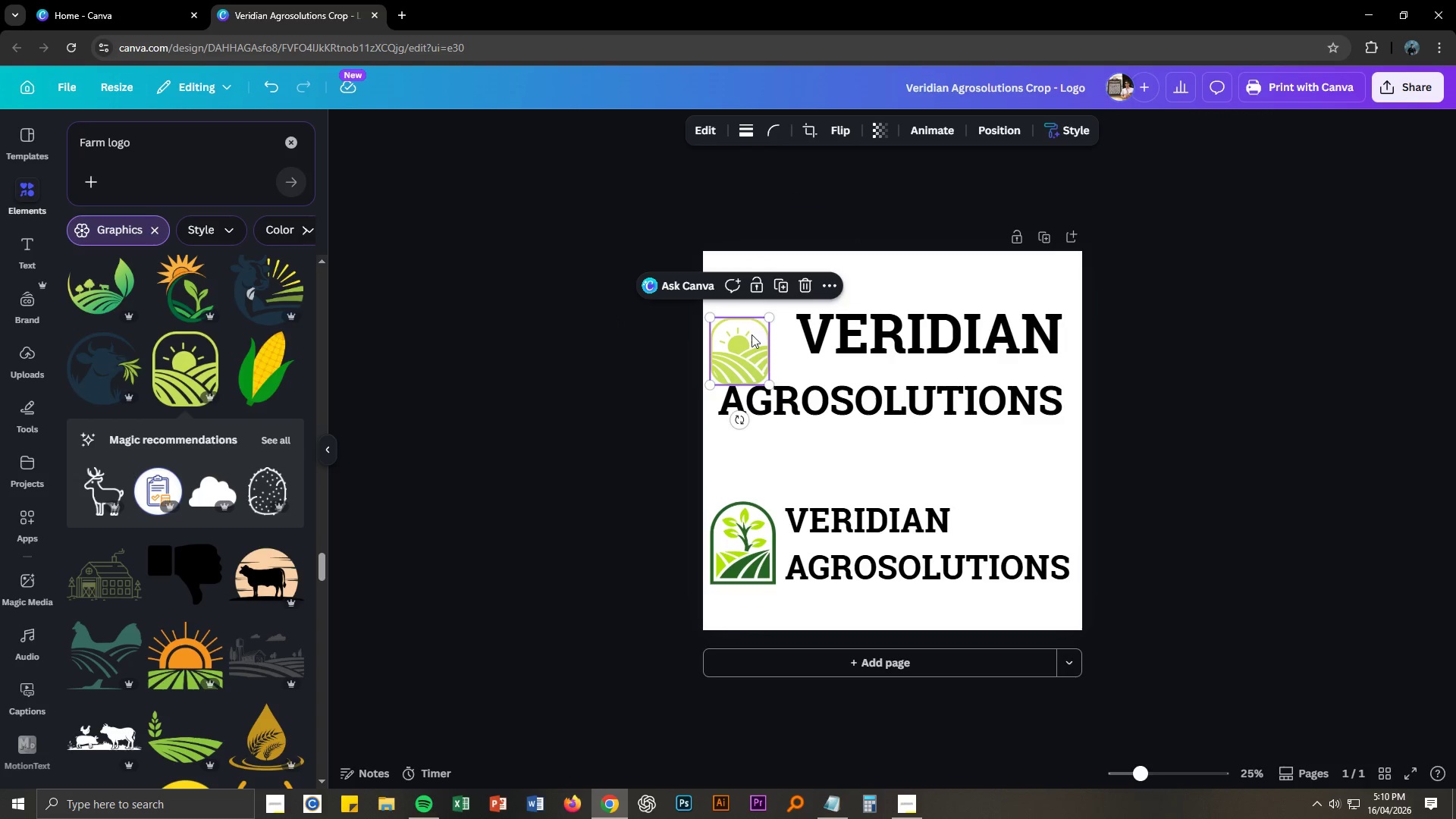 
left_click_drag(start_coordinate=[751, 358], to_coordinate=[766, 339])
 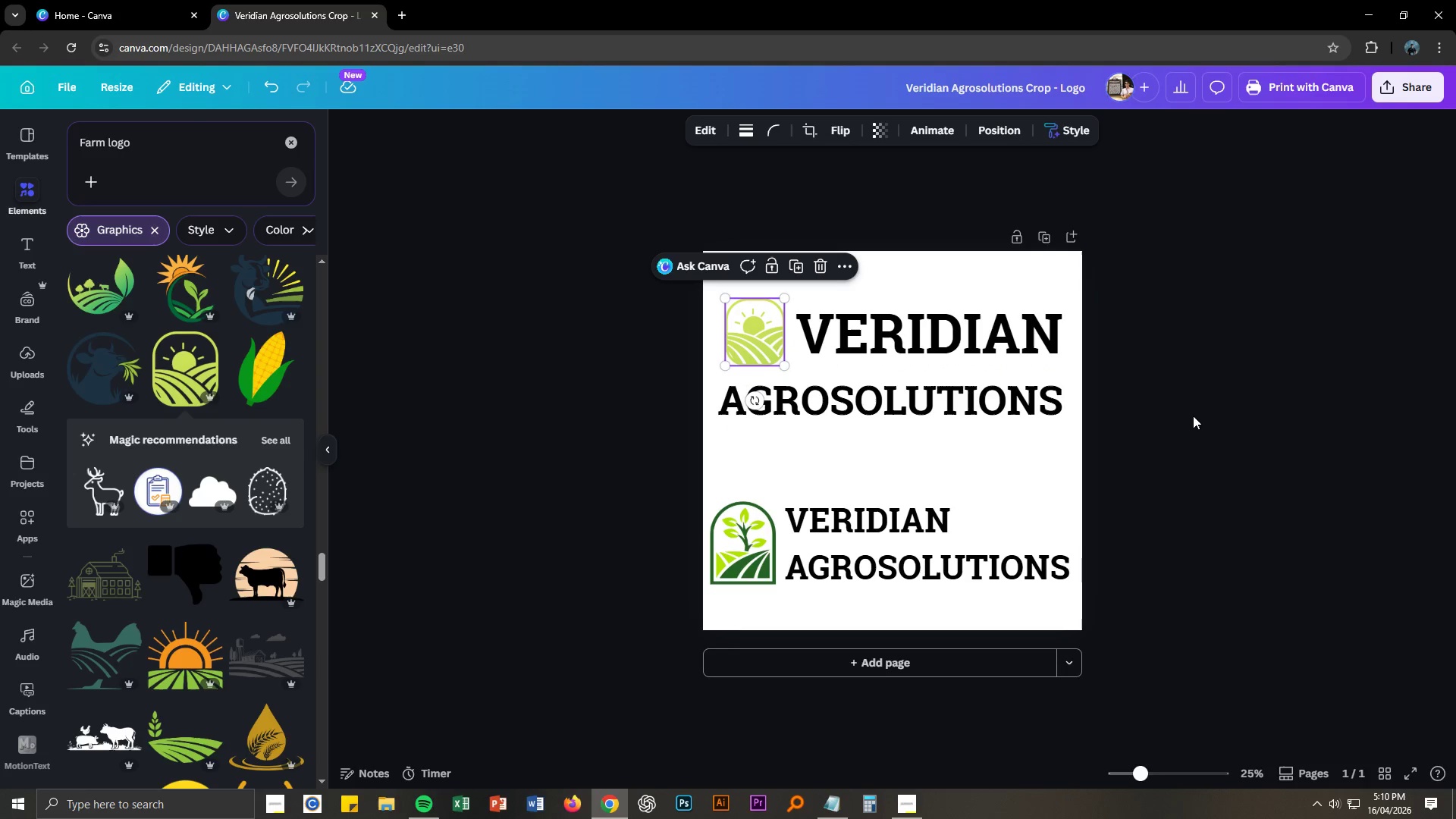 
left_click([1221, 415])
 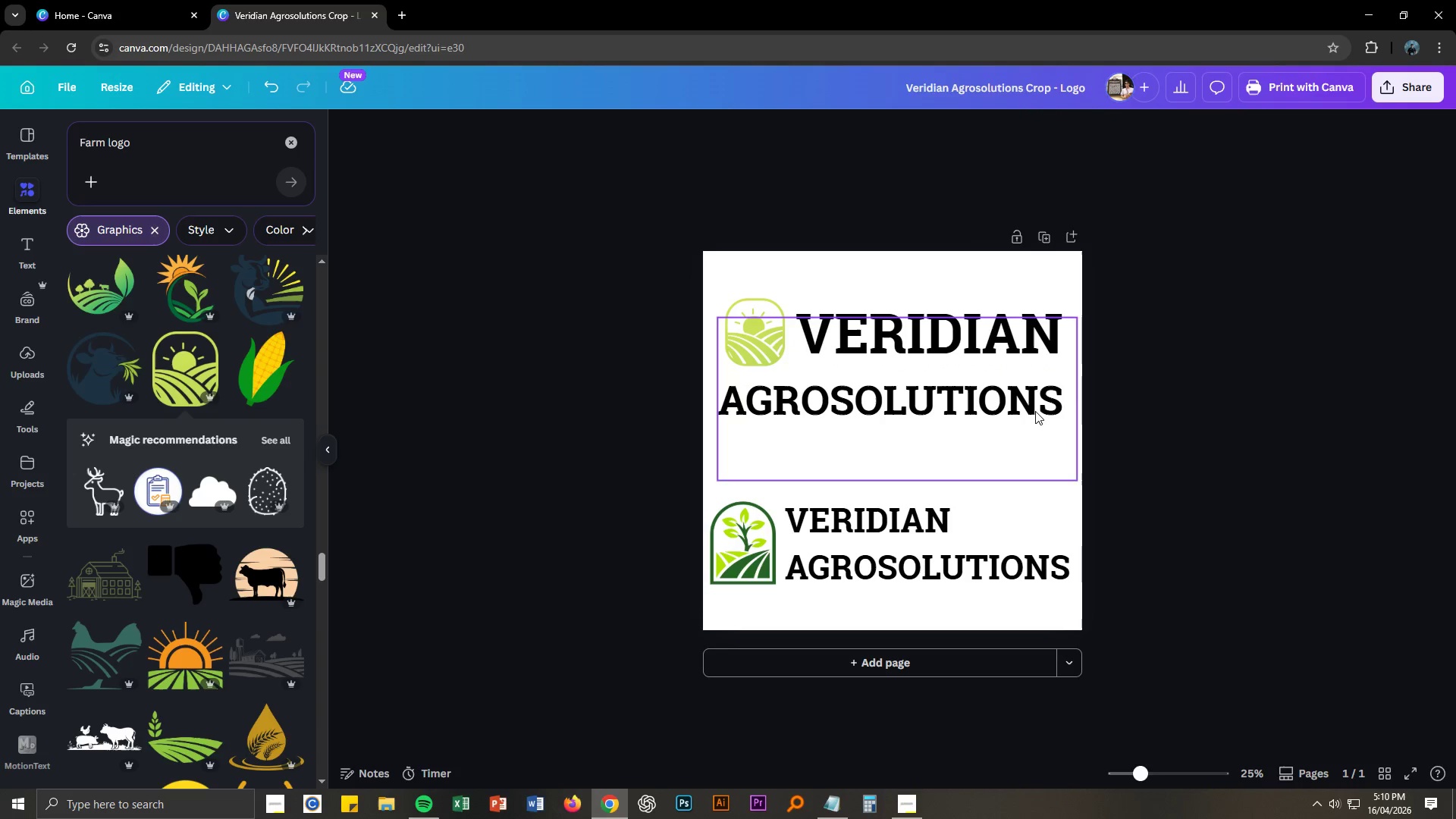 
double_click([1035, 411])
 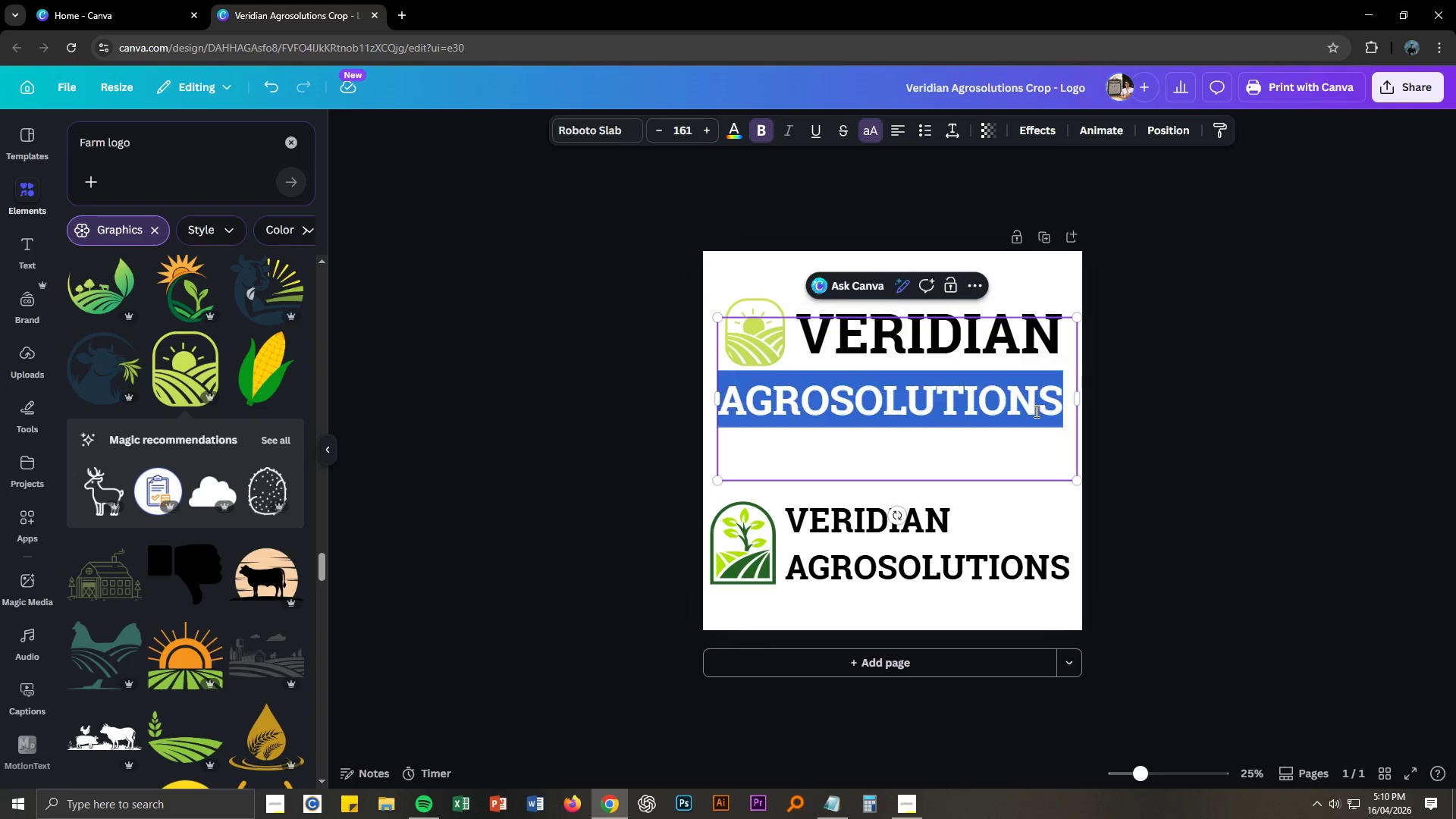 
triple_click([1035, 411])
 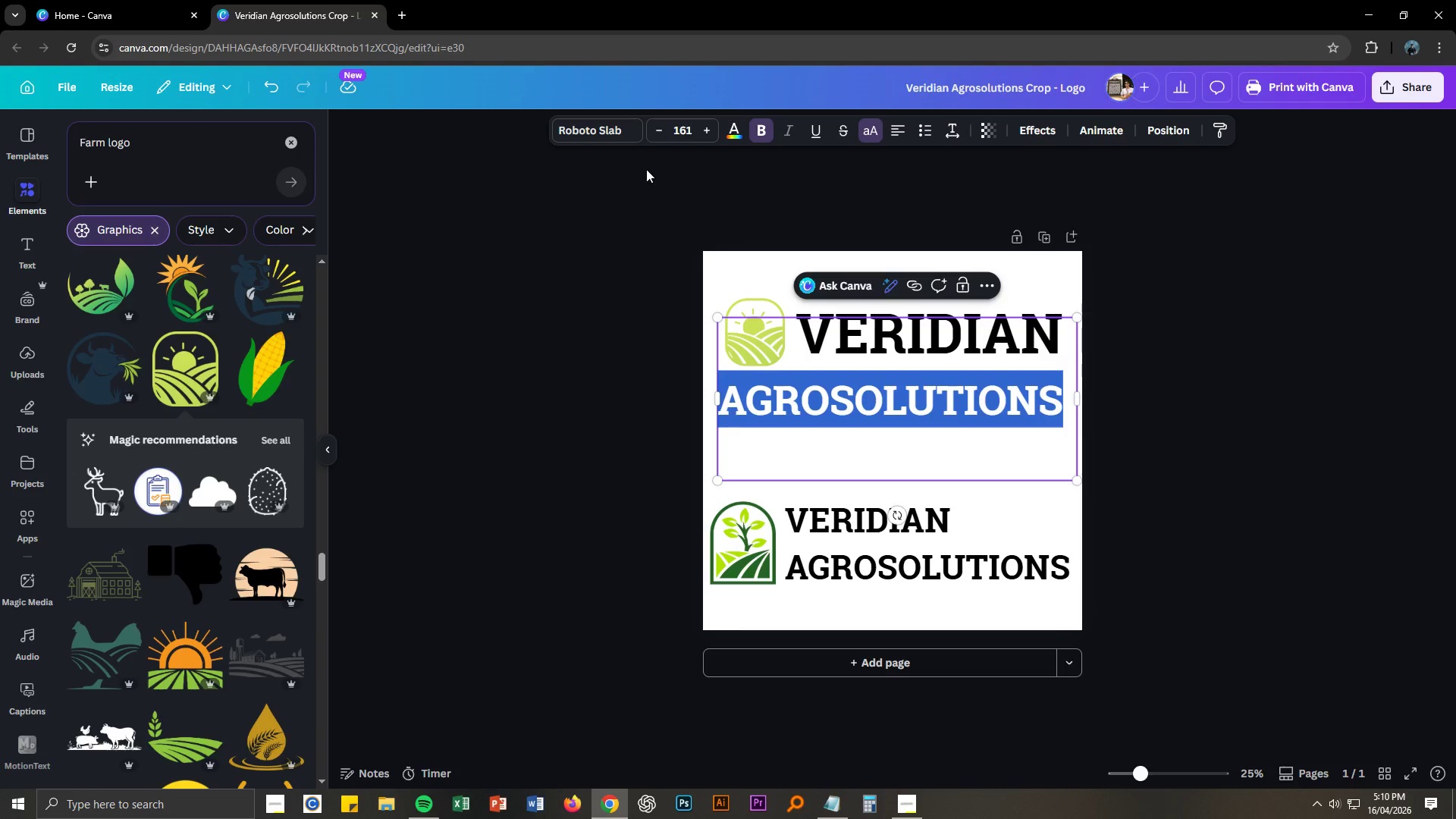 
left_click([623, 130])
 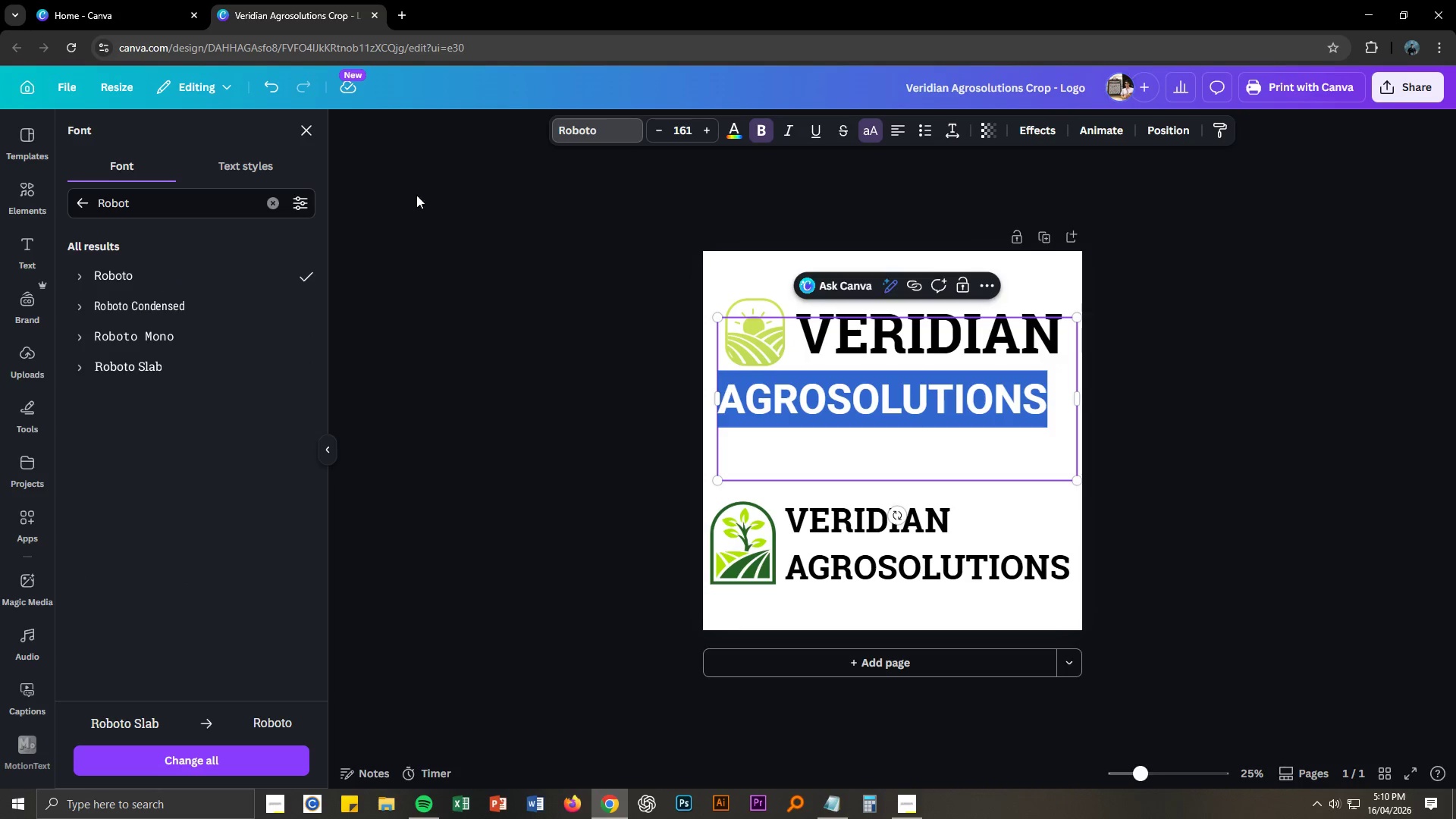 
wait(5.47)
 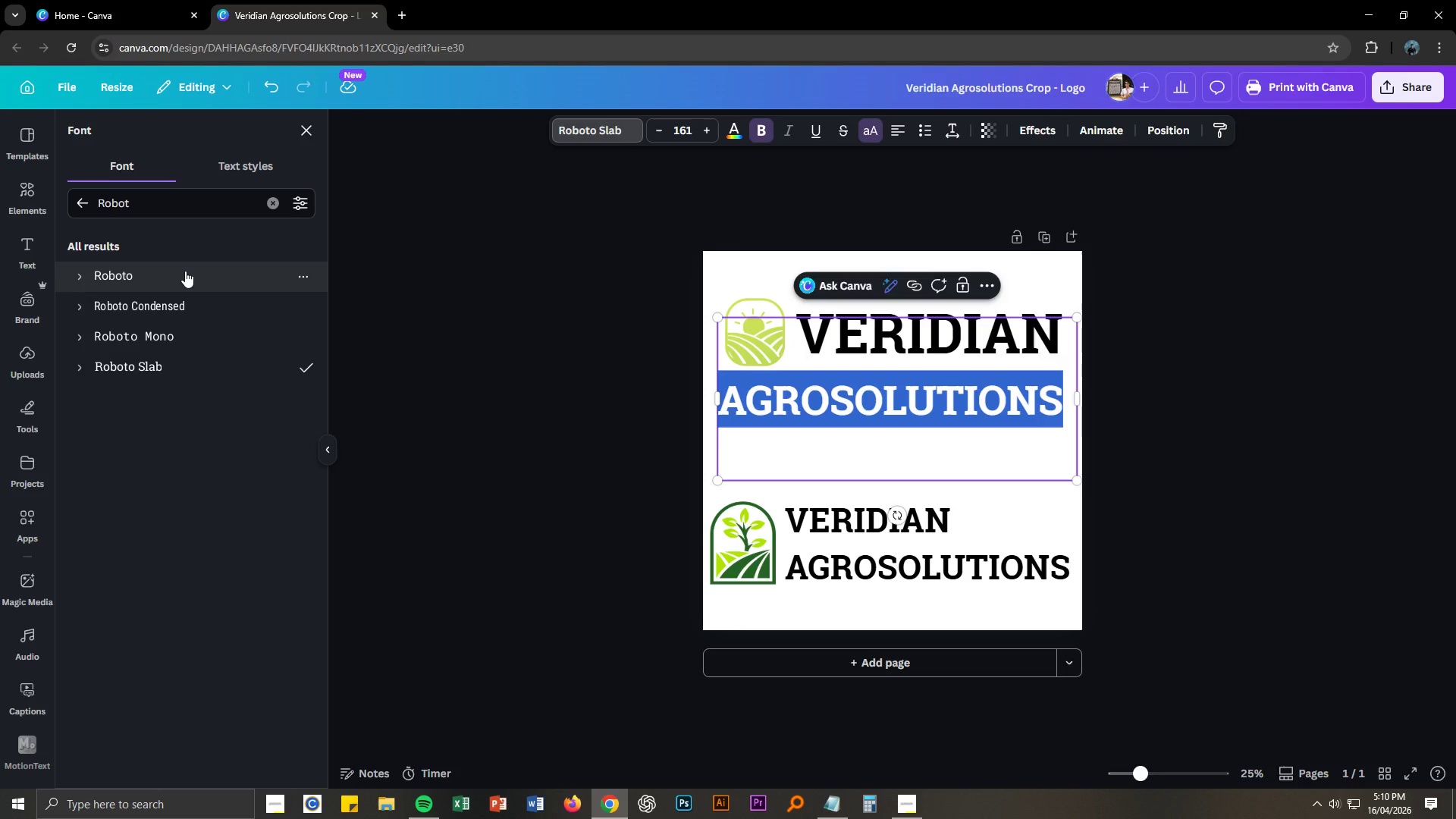 
left_click([81, 274])
 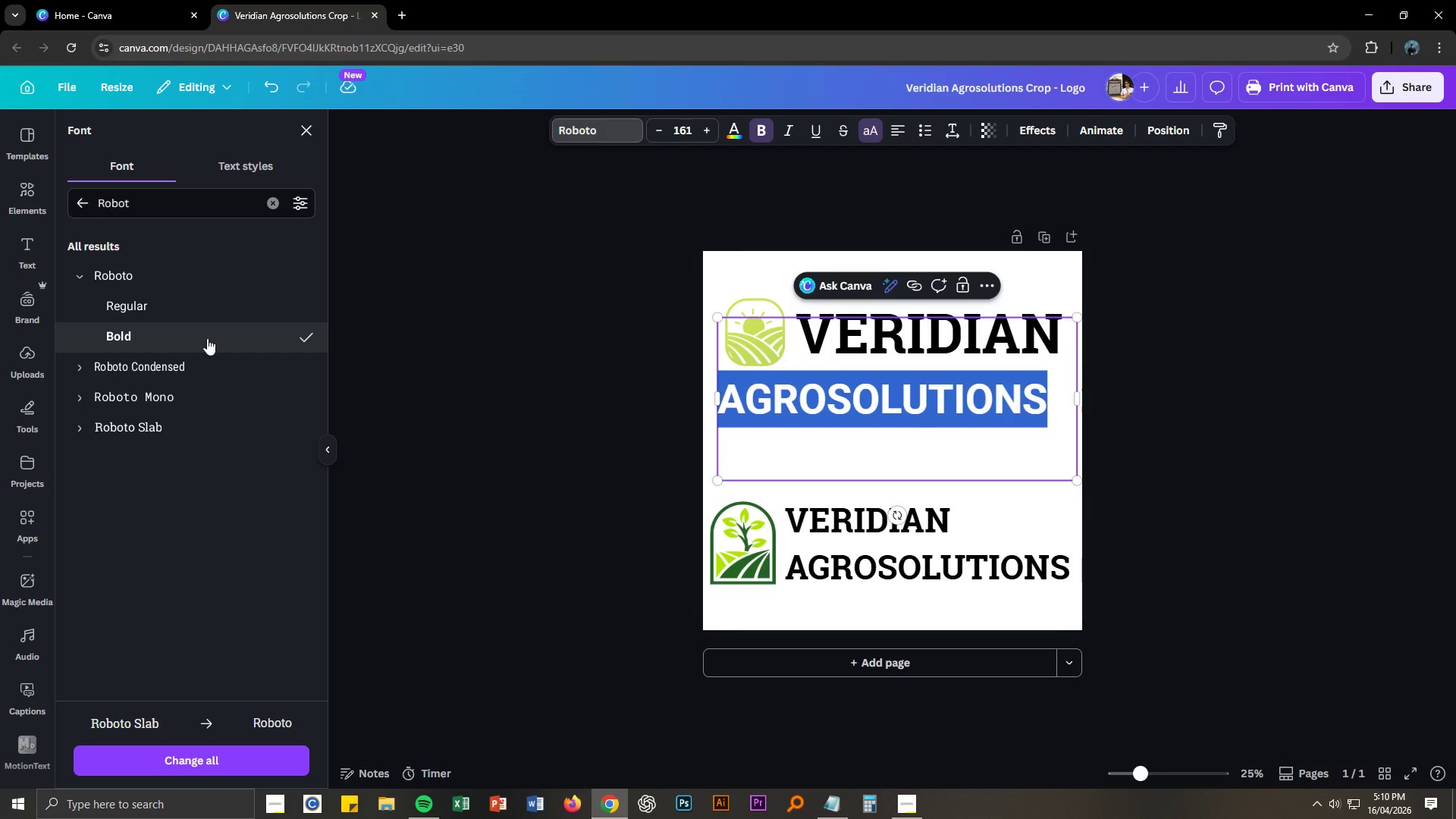 
left_click([223, 304])
 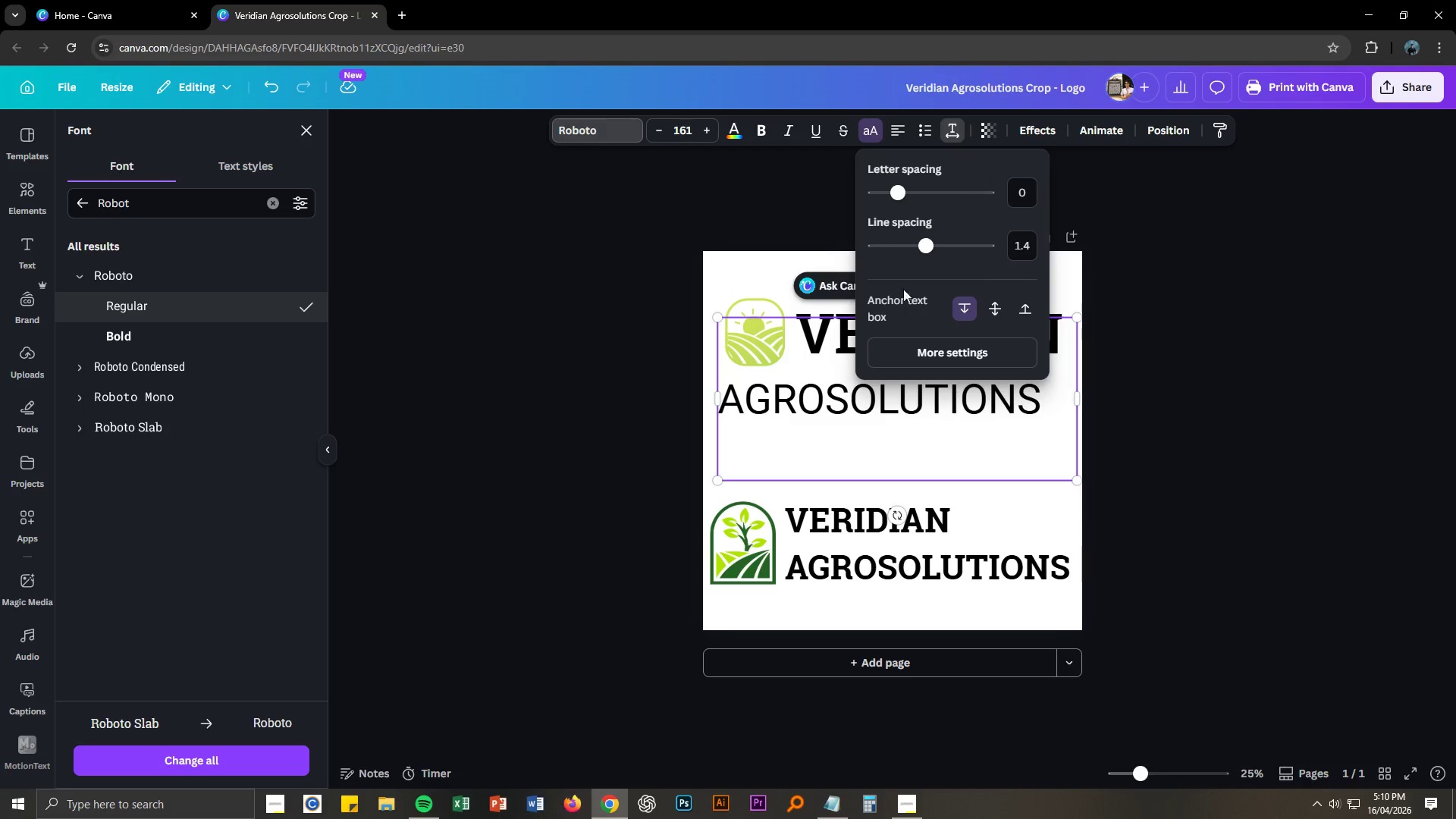 
left_click([927, 249])
 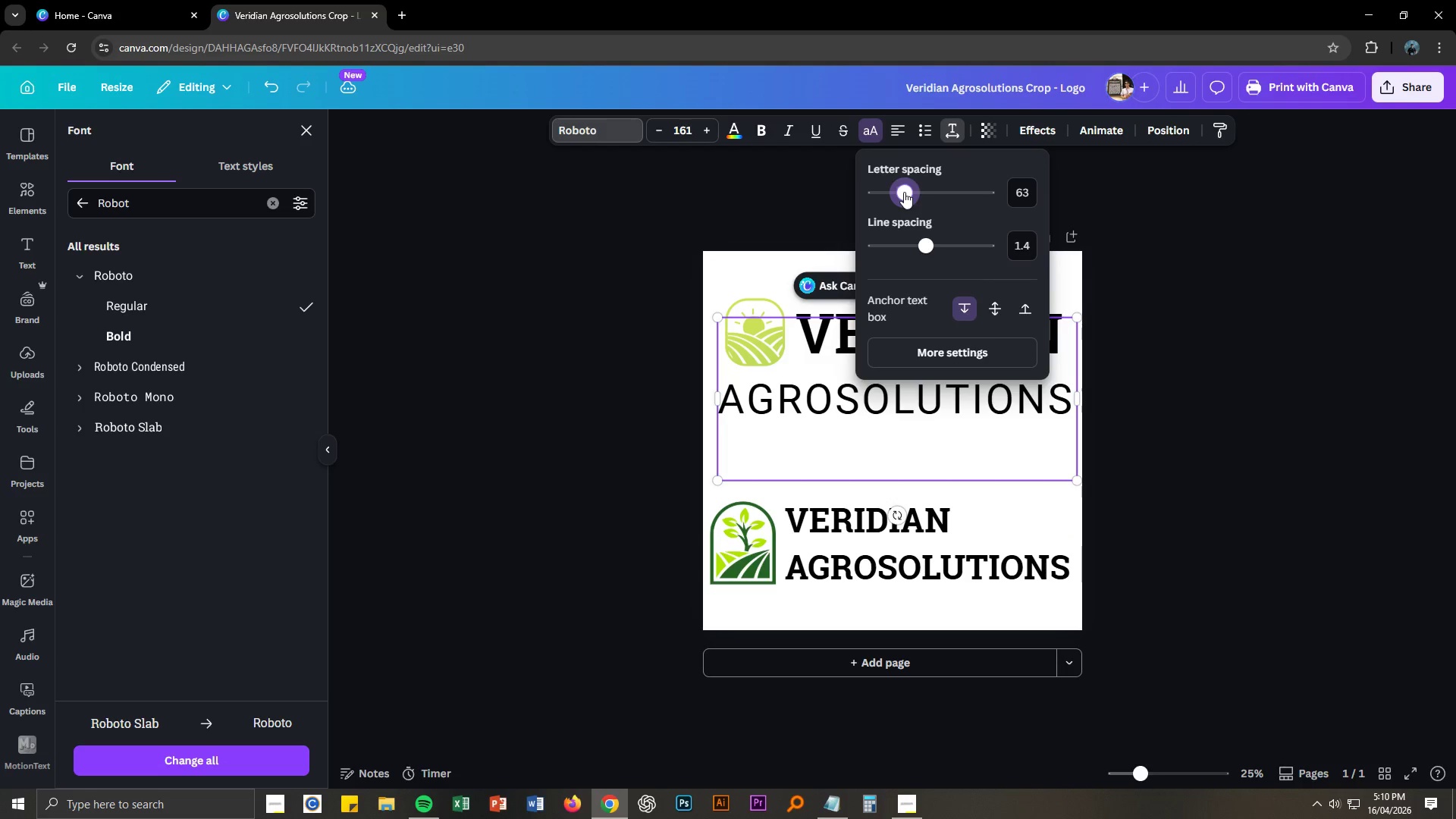 
double_click([1223, 376])
 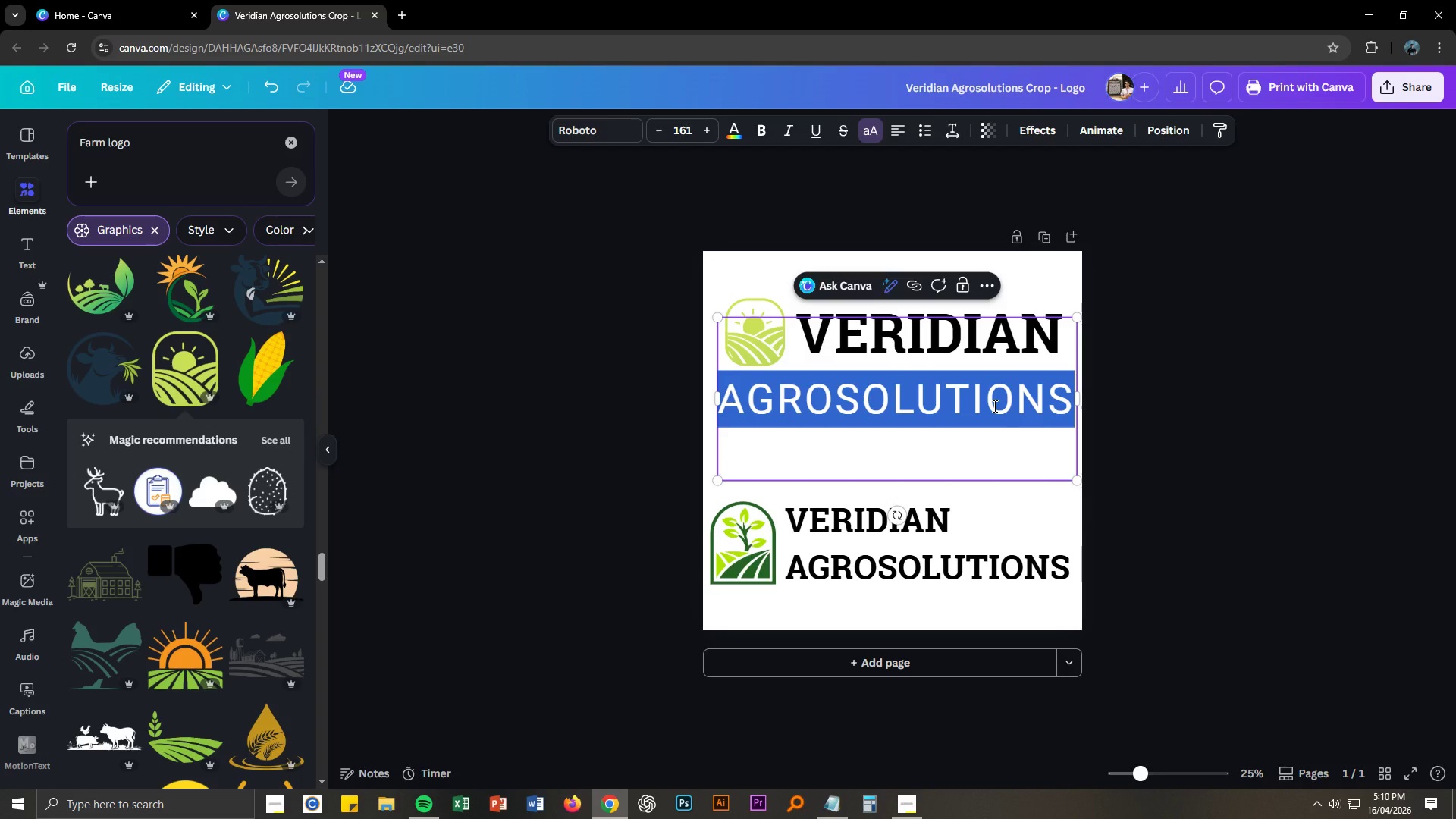 
double_click([993, 406])
 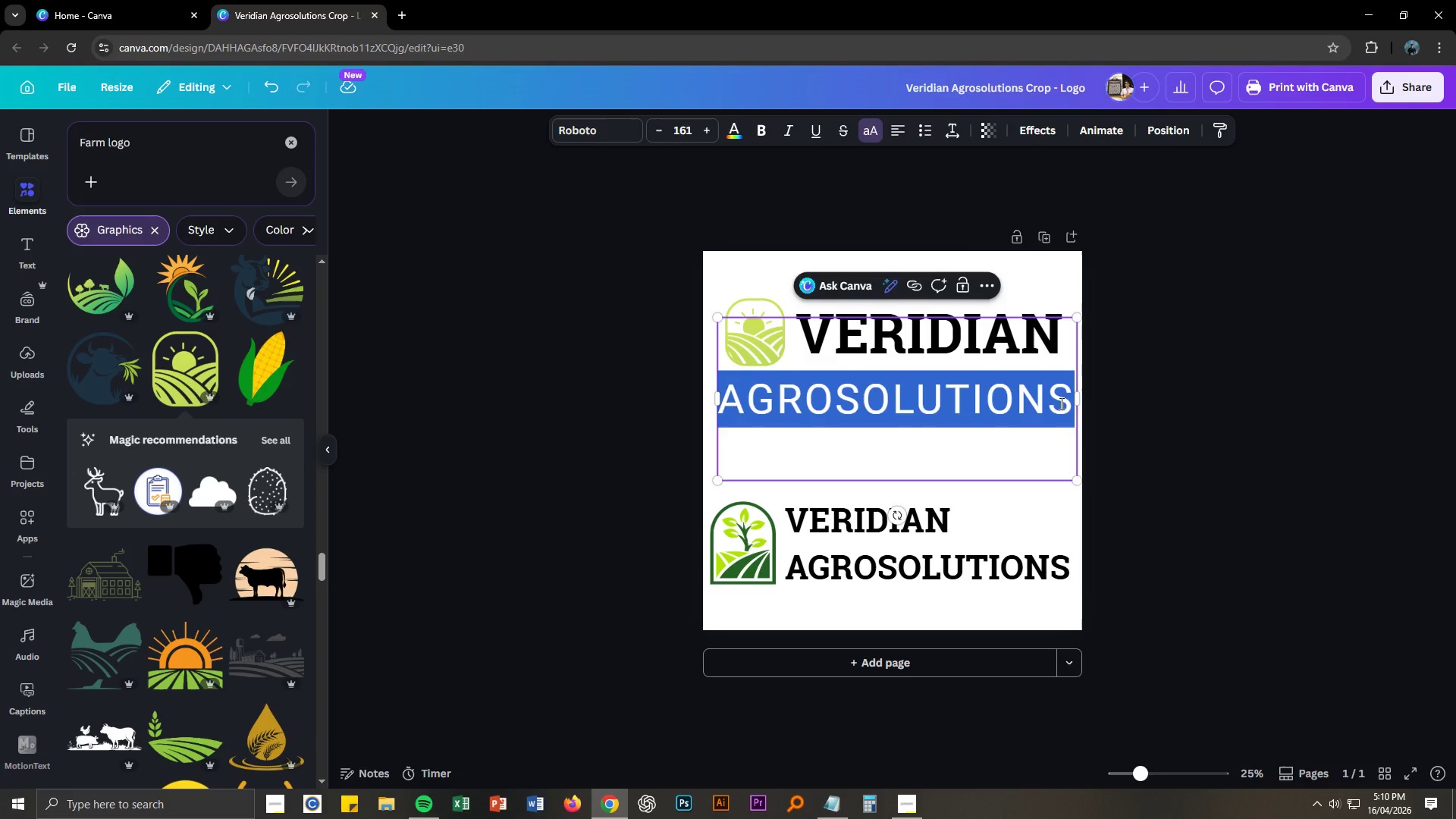 
triple_click([1208, 419])
 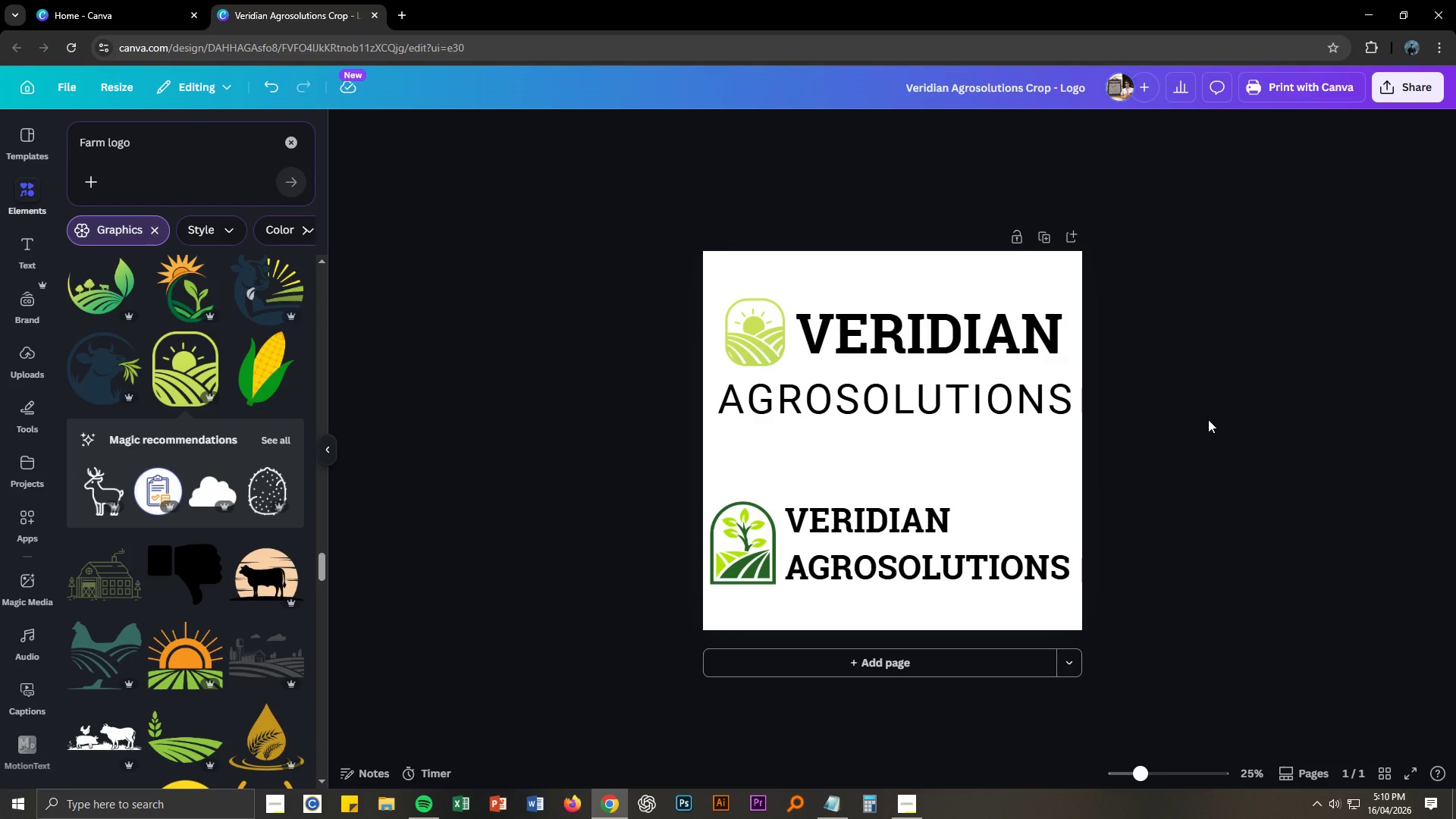 
scroll: coordinate [1208, 419], scroll_direction: up, amount: 2.0
 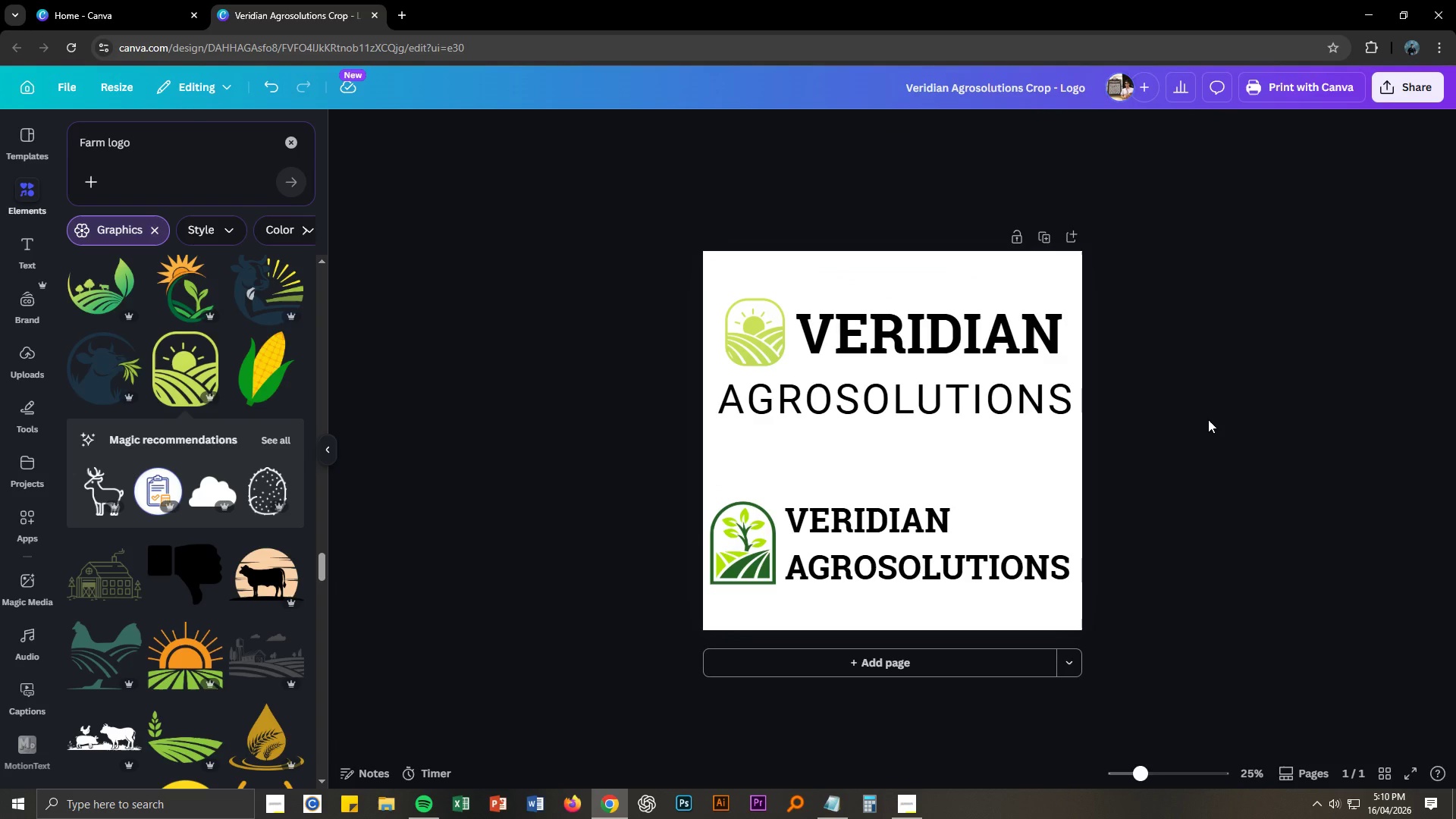 
left_click([1208, 419])
 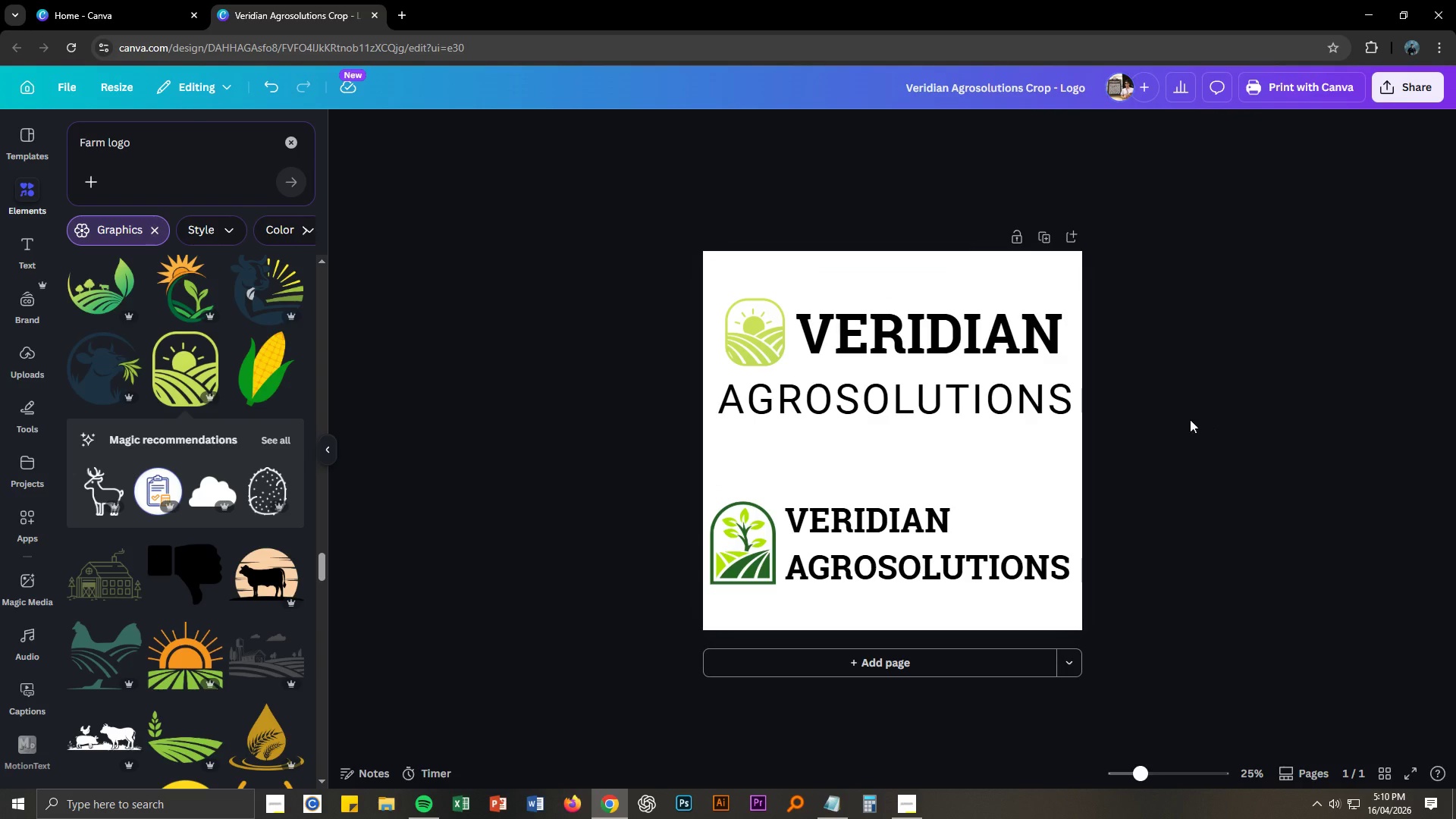 
left_click_drag(start_coordinate=[1038, 406], to_coordinate=[1037, 398])
 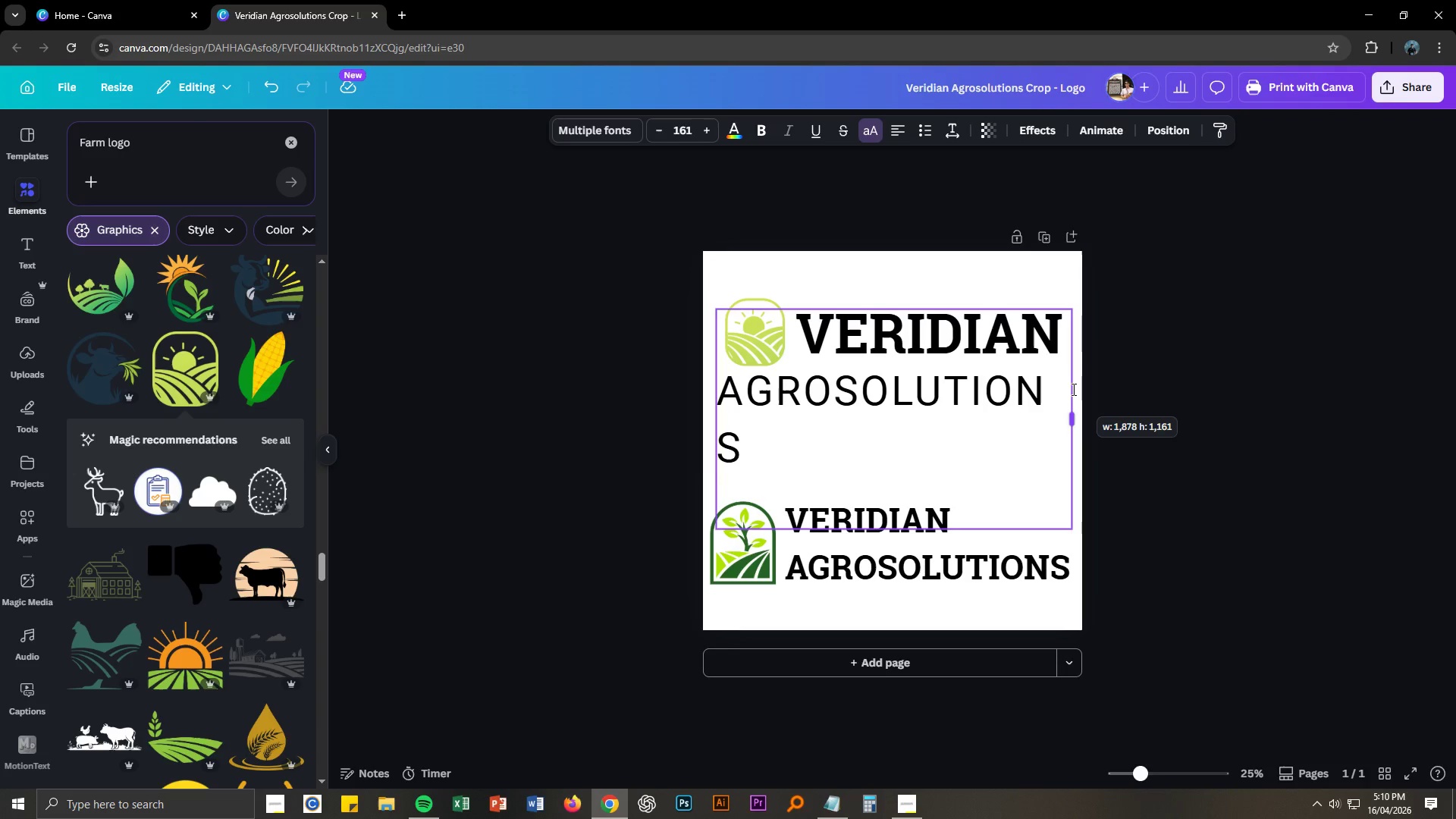 
left_click([1176, 402])
 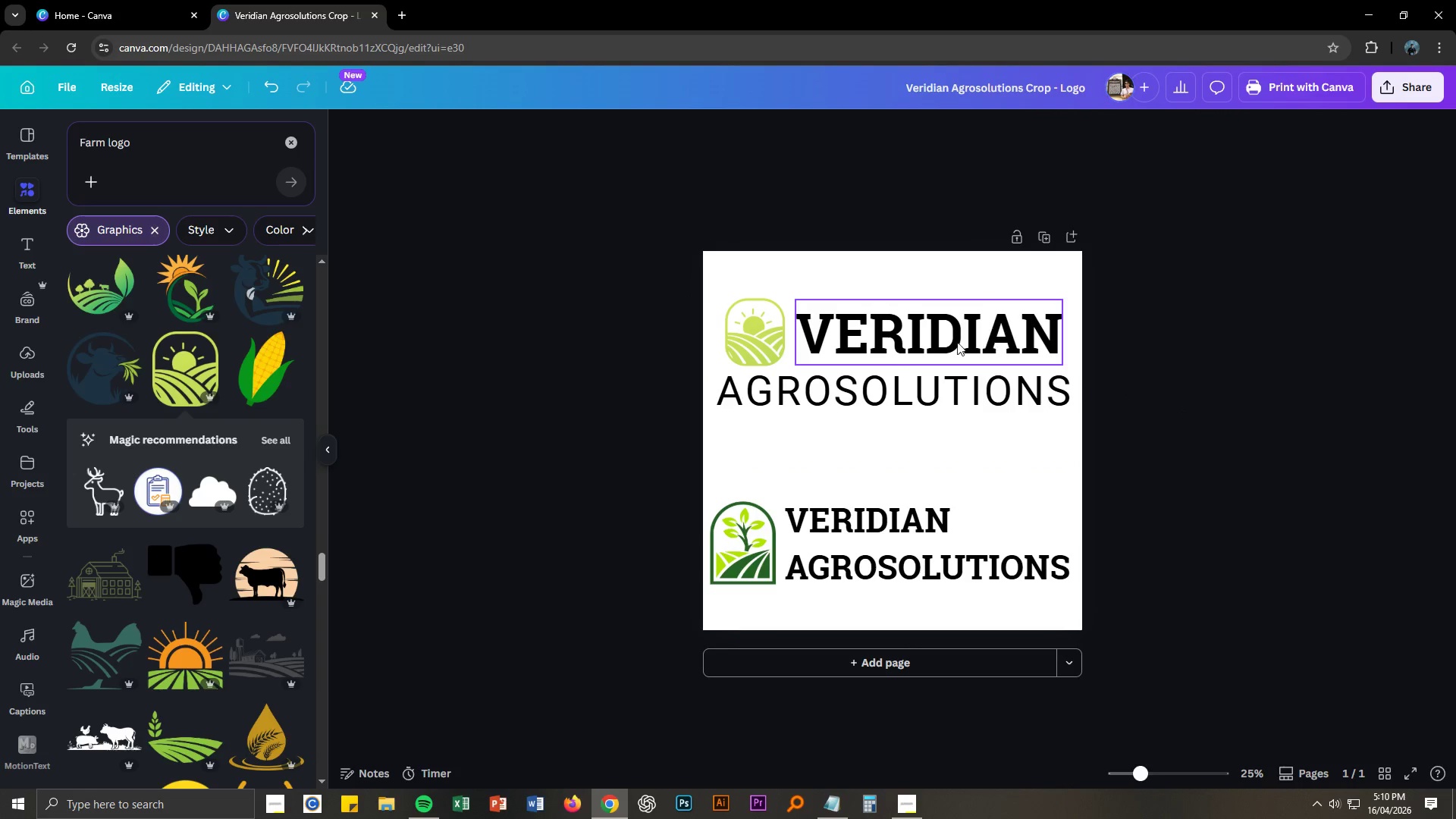 
left_click([772, 341])
 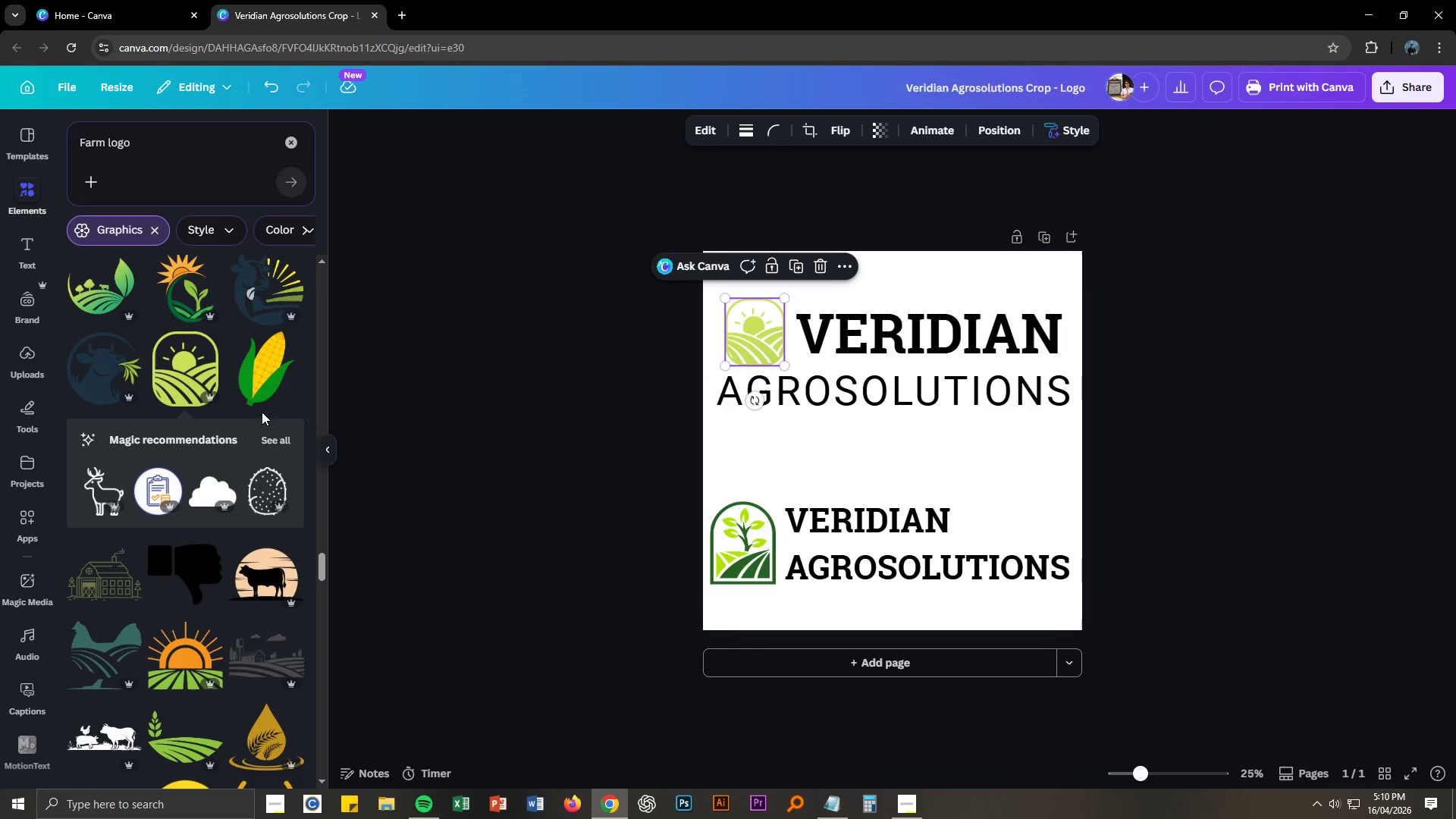 
scroll: coordinate [231, 475], scroll_direction: down, amount: 4.0
 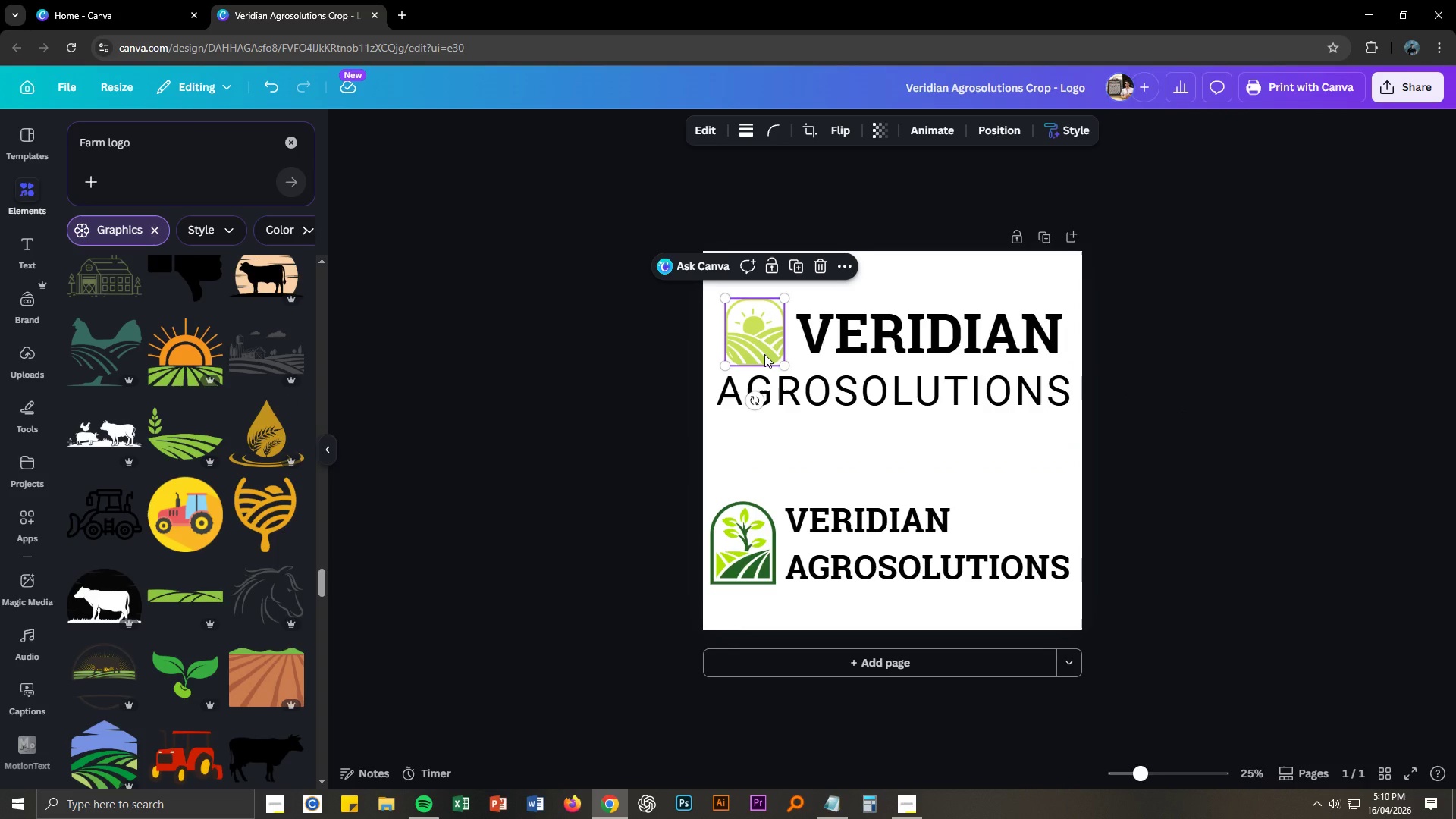 
key(Delete)
 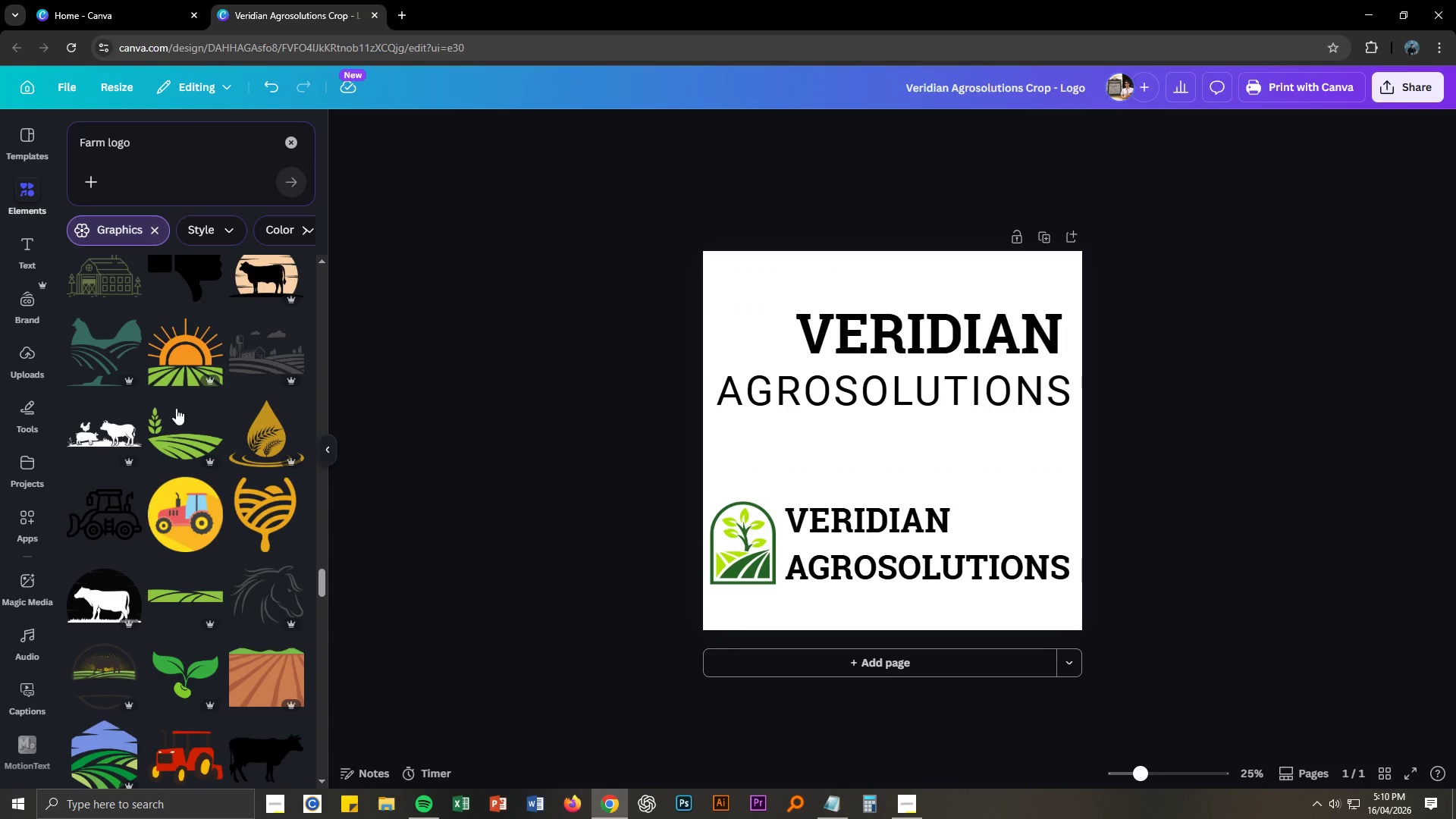 
scroll: coordinate [246, 537], scroll_direction: down, amount: 17.0
 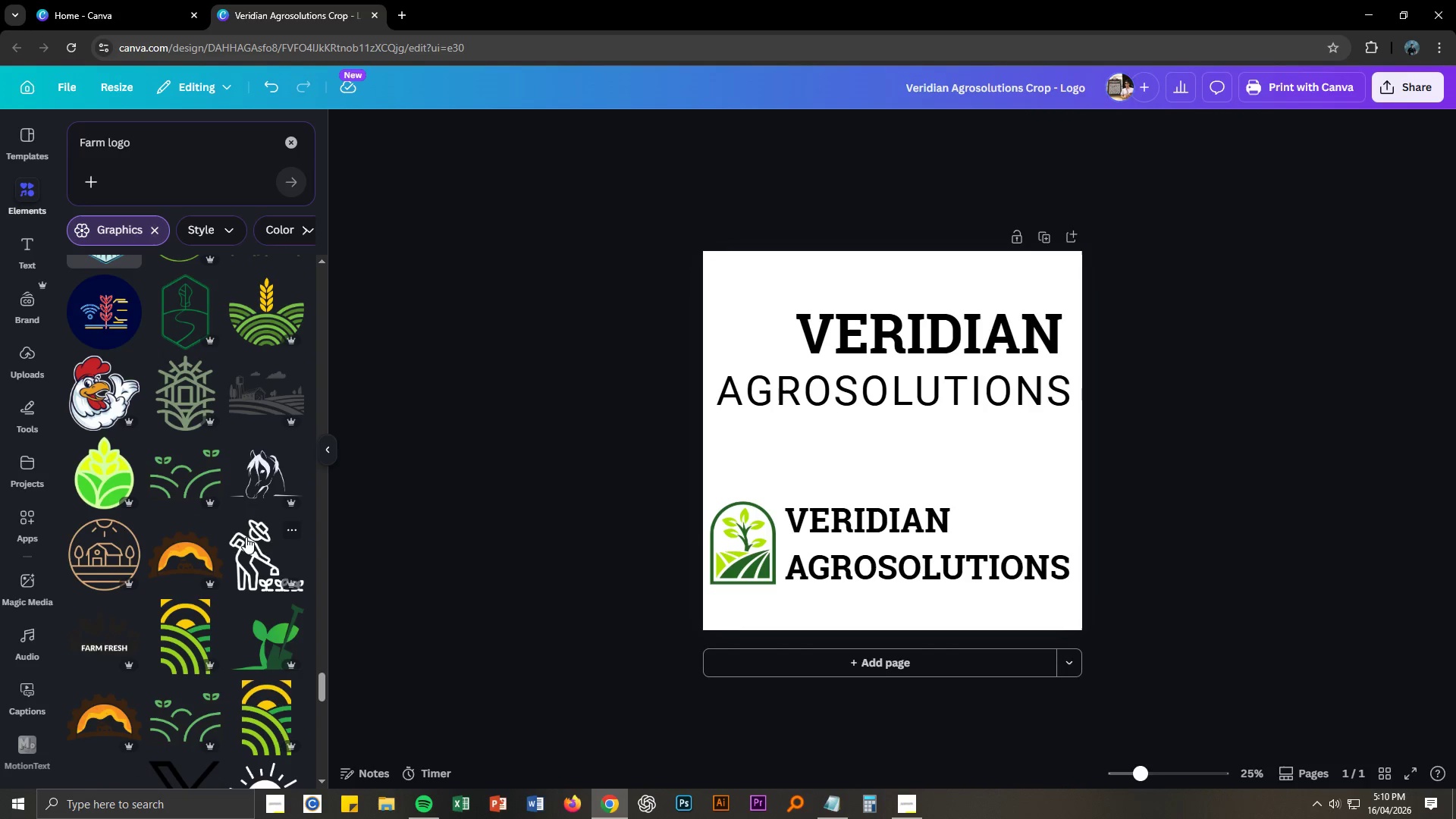 
scroll: coordinate [173, 620], scroll_direction: down, amount: 16.0
 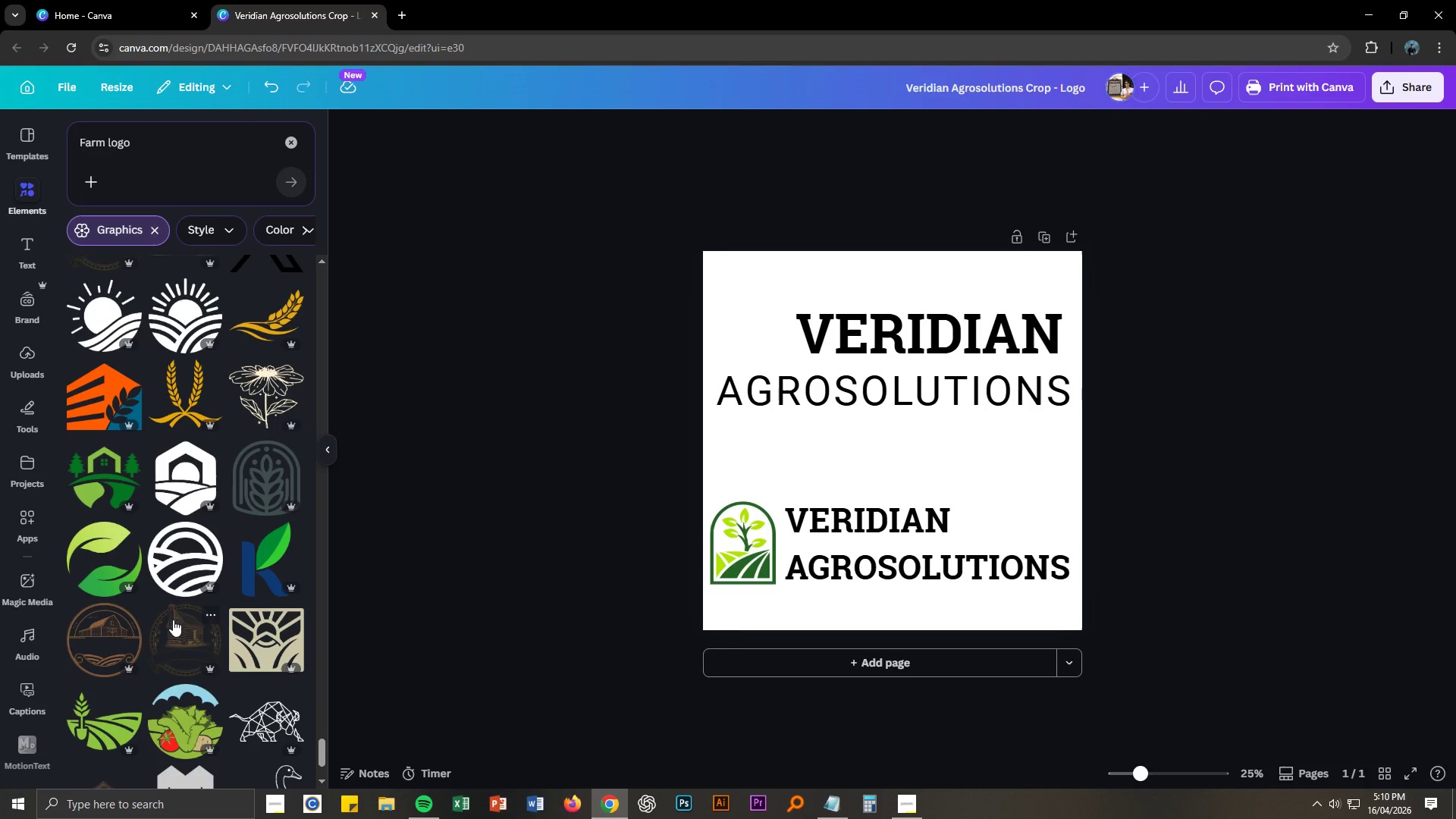 
scroll: coordinate [173, 620], scroll_direction: down, amount: 10.0
 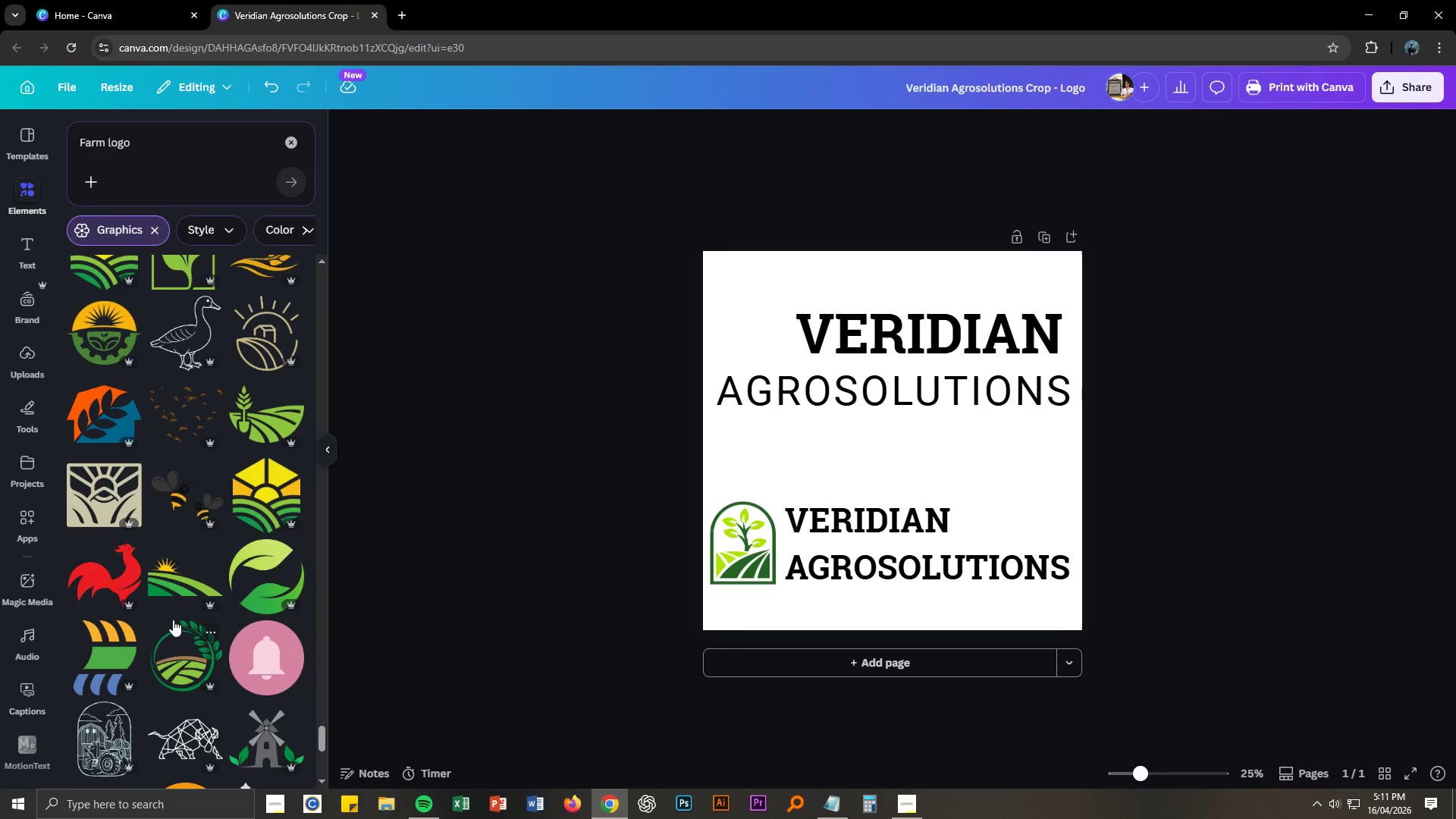 
left_click([187, 587])
 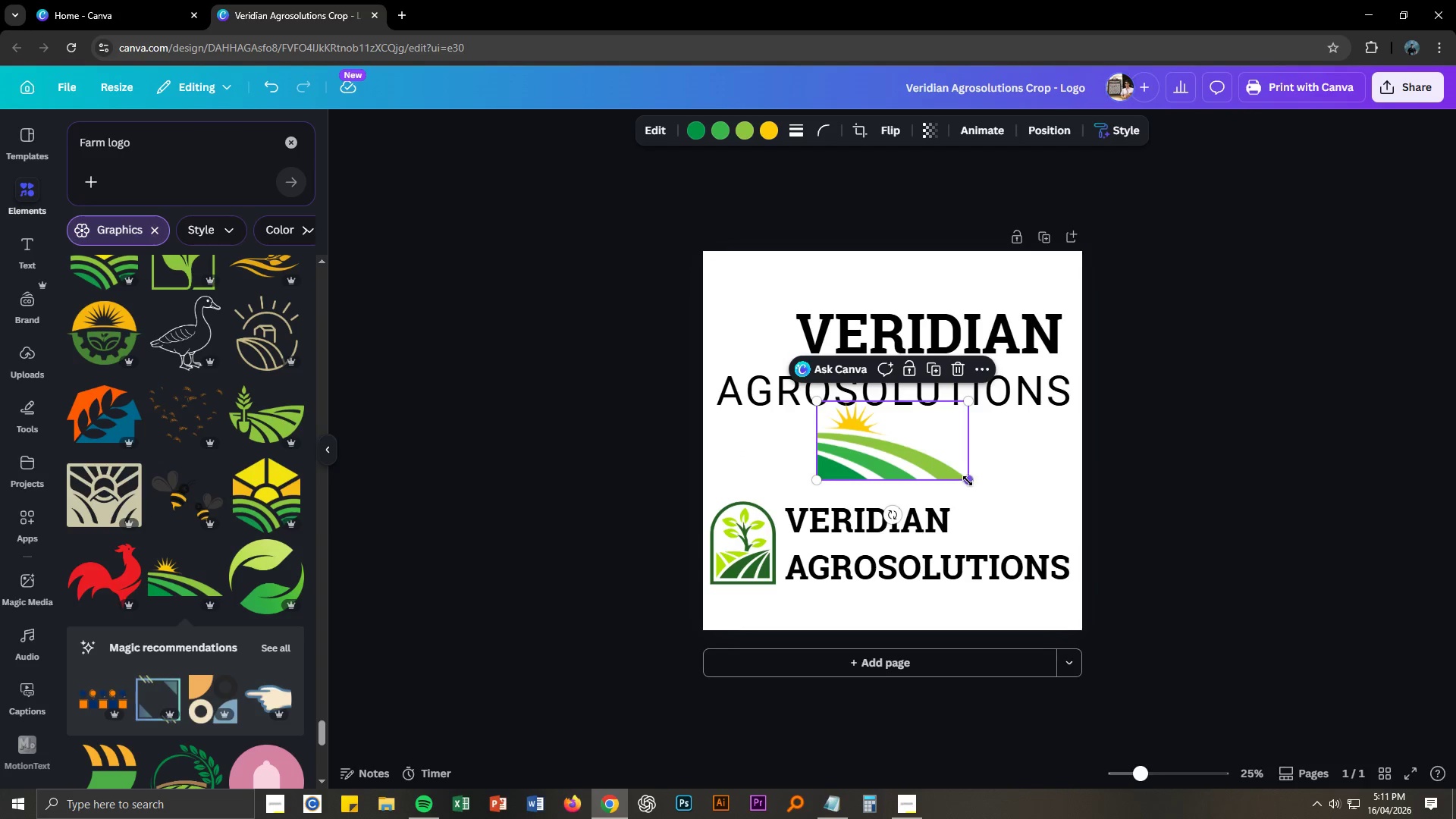 
left_click_drag(start_coordinate=[968, 481], to_coordinate=[927, 455])
 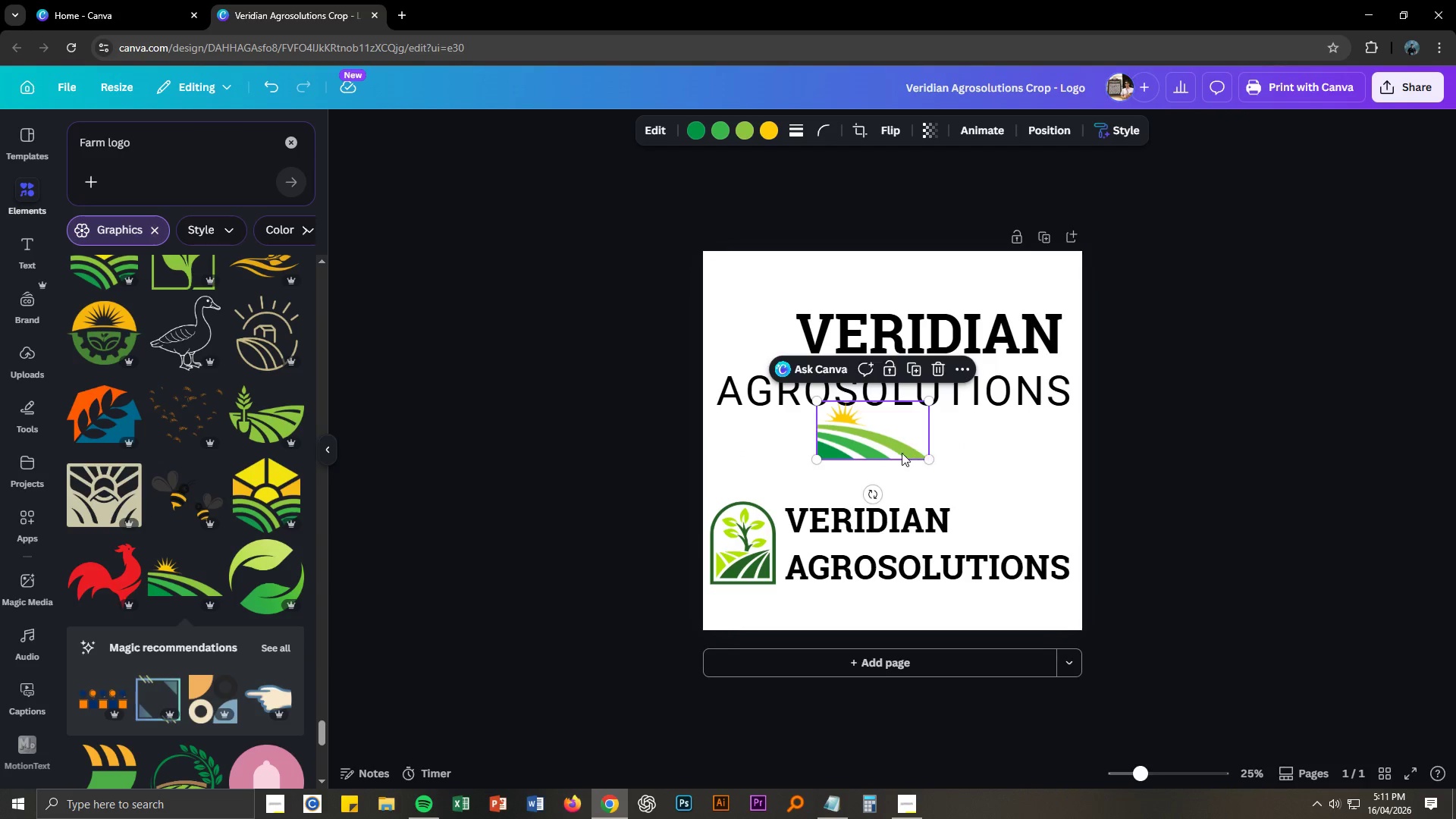 
left_click_drag(start_coordinate=[901, 452], to_coordinate=[804, 352])
 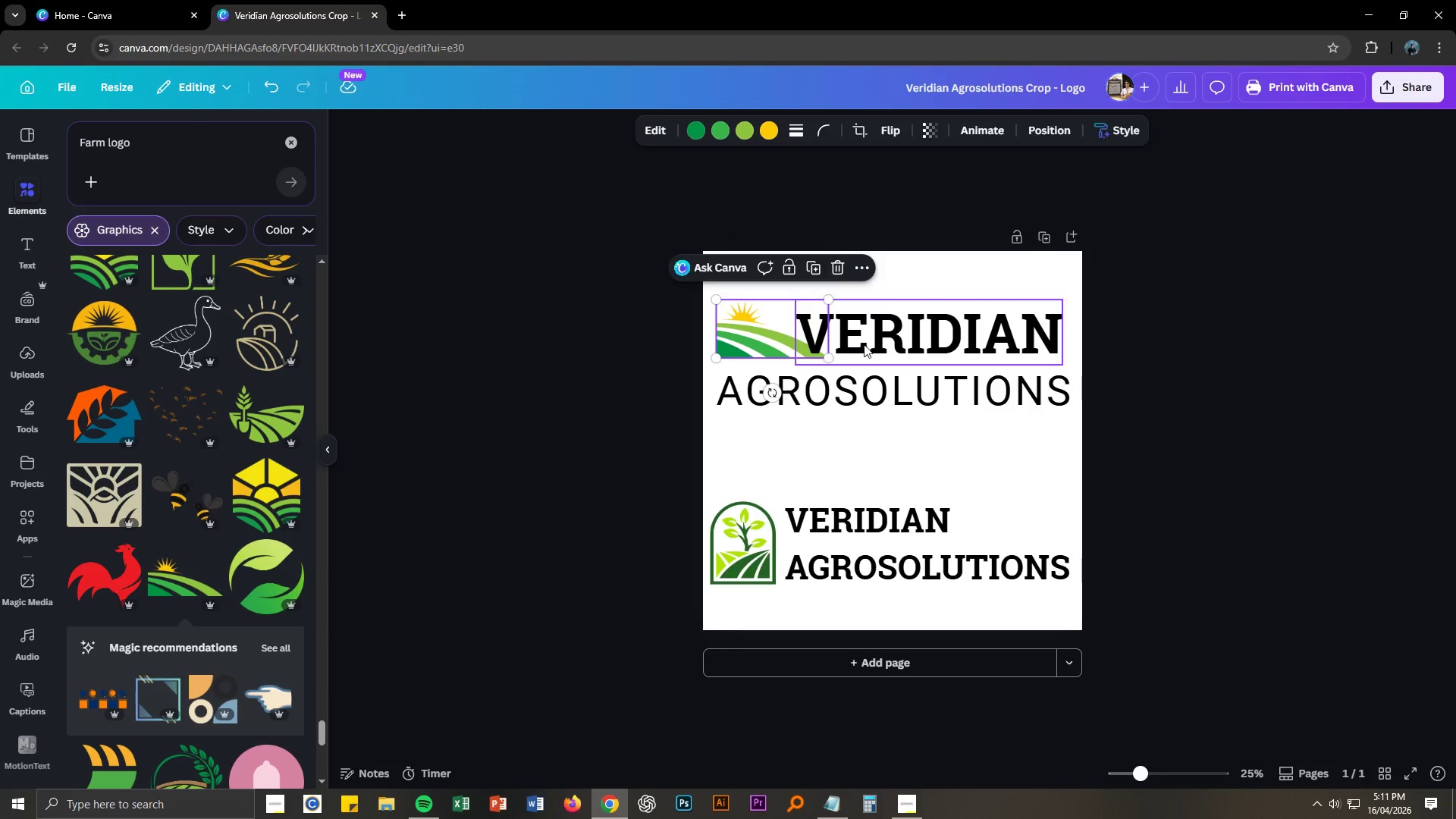 
left_click_drag(start_coordinate=[864, 344], to_coordinate=[871, 343])
 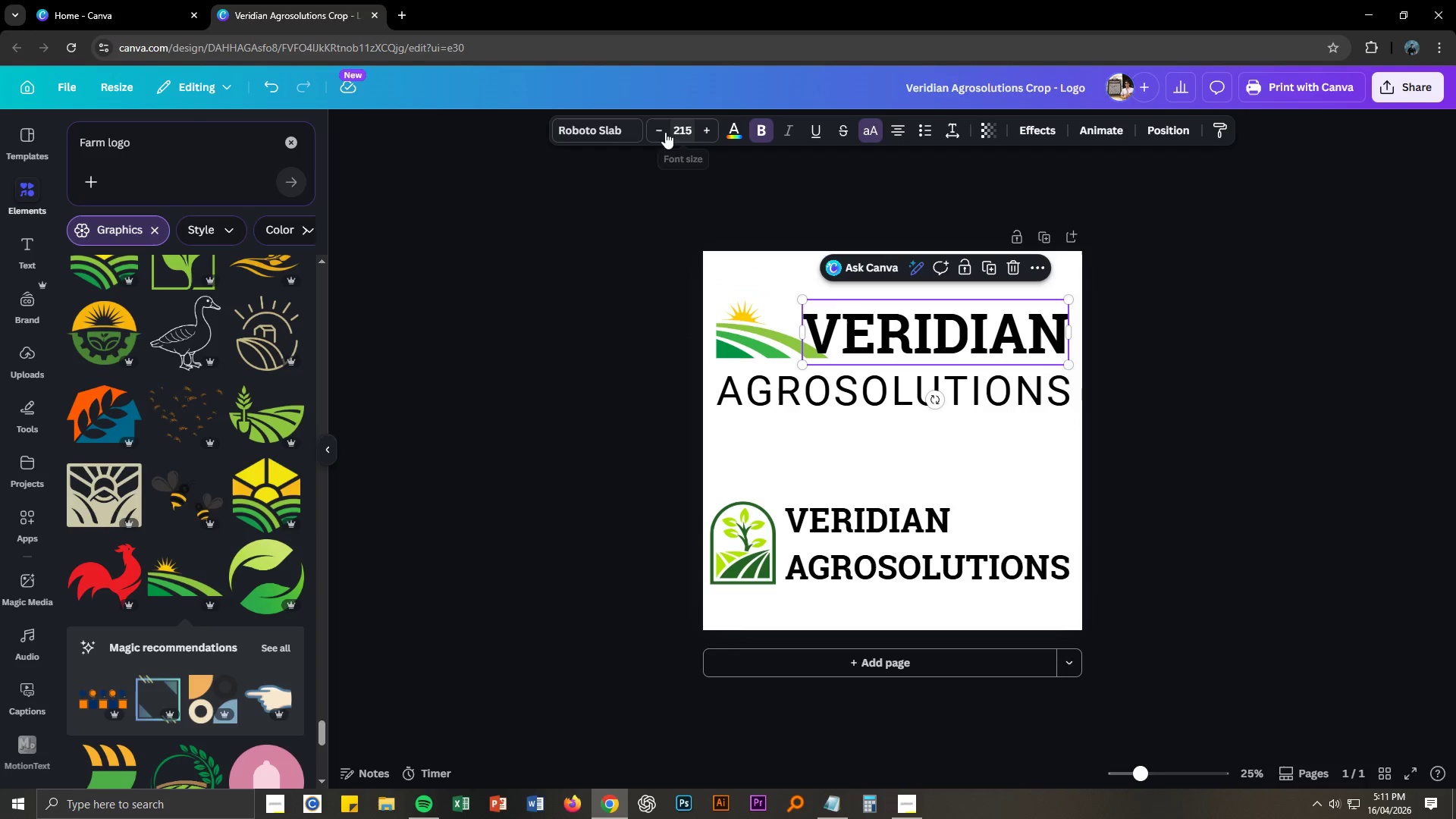 
double_click([660, 132])
 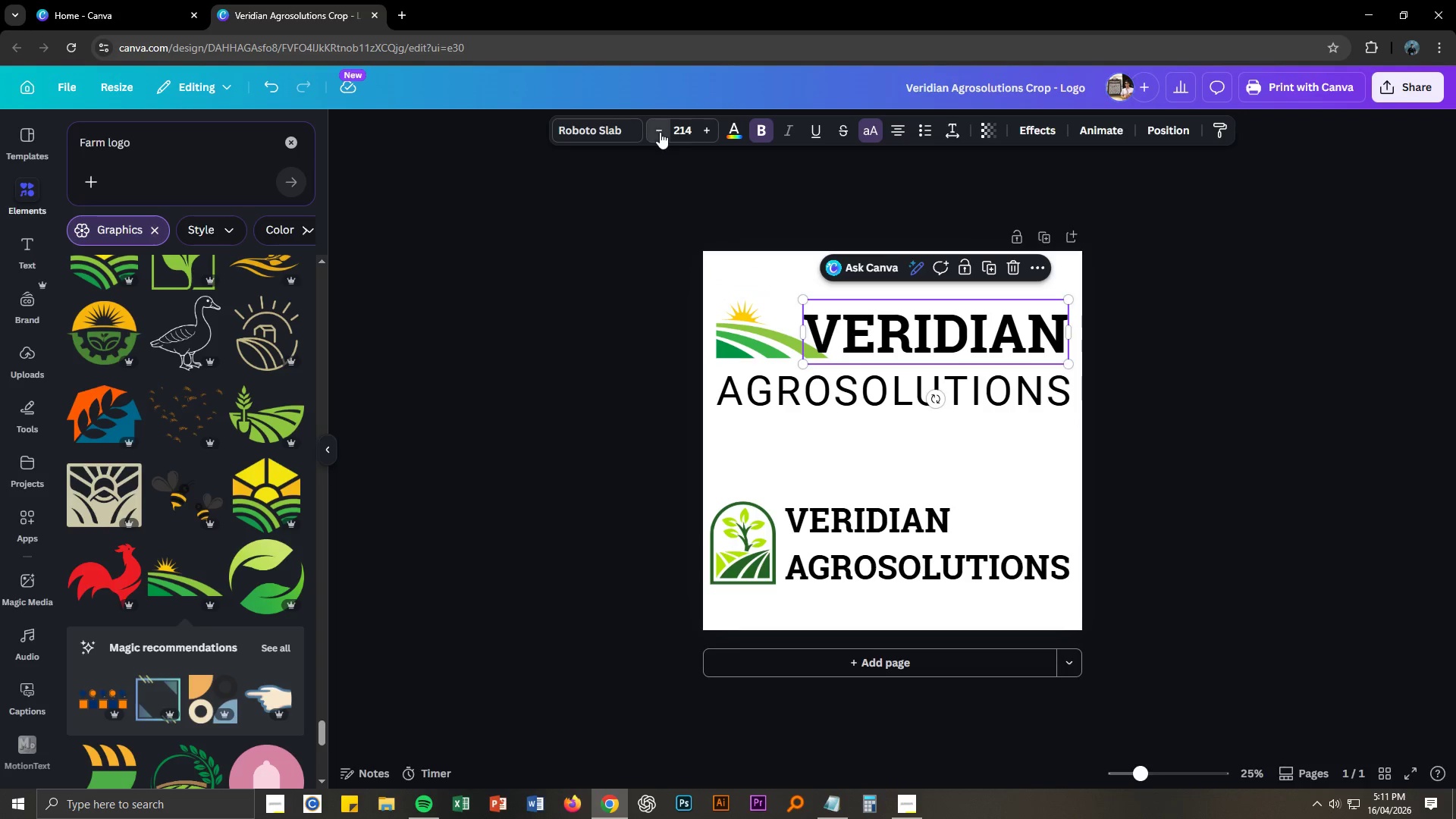 
triple_click([660, 132])
 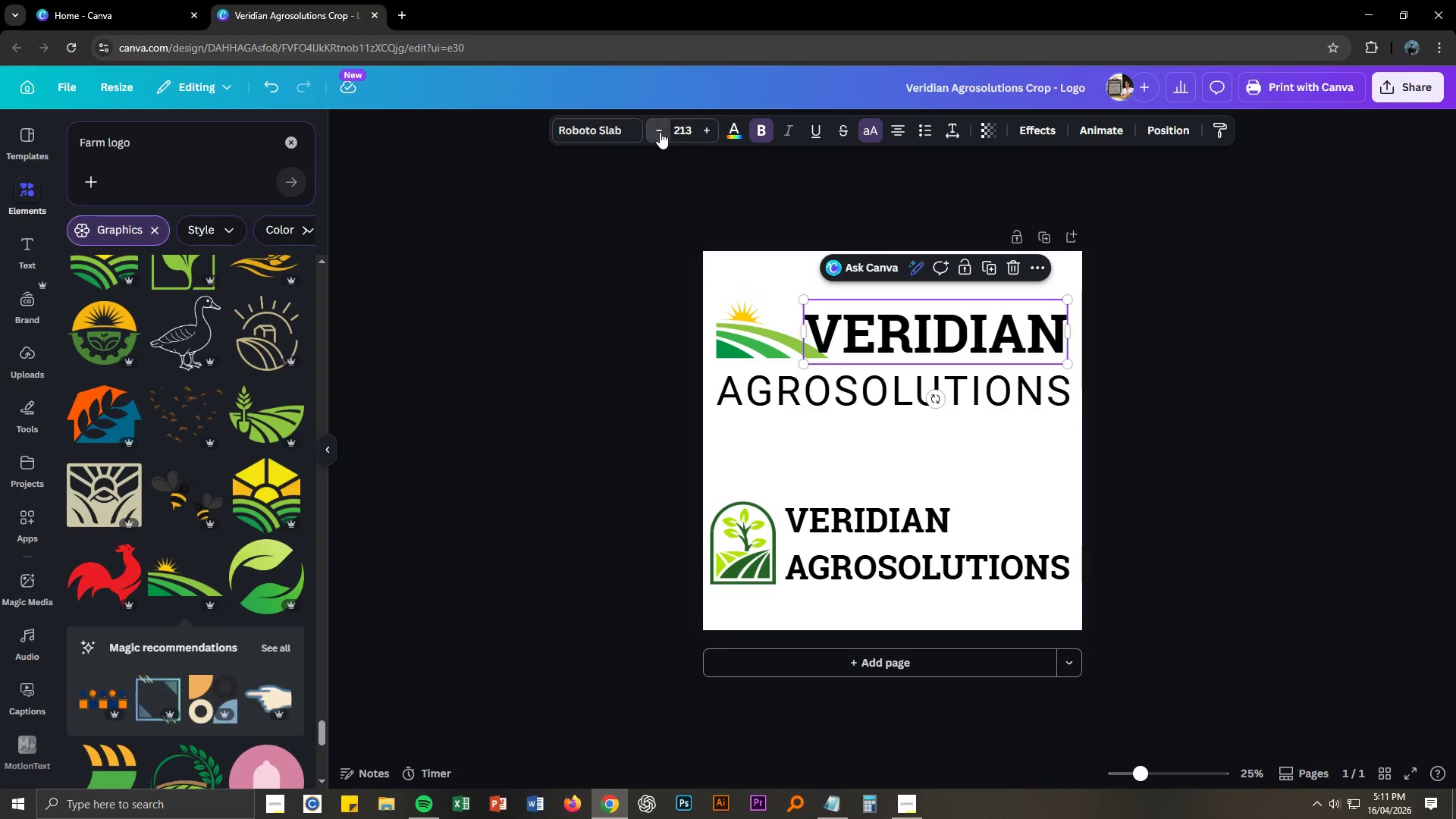 
triple_click([660, 132])
 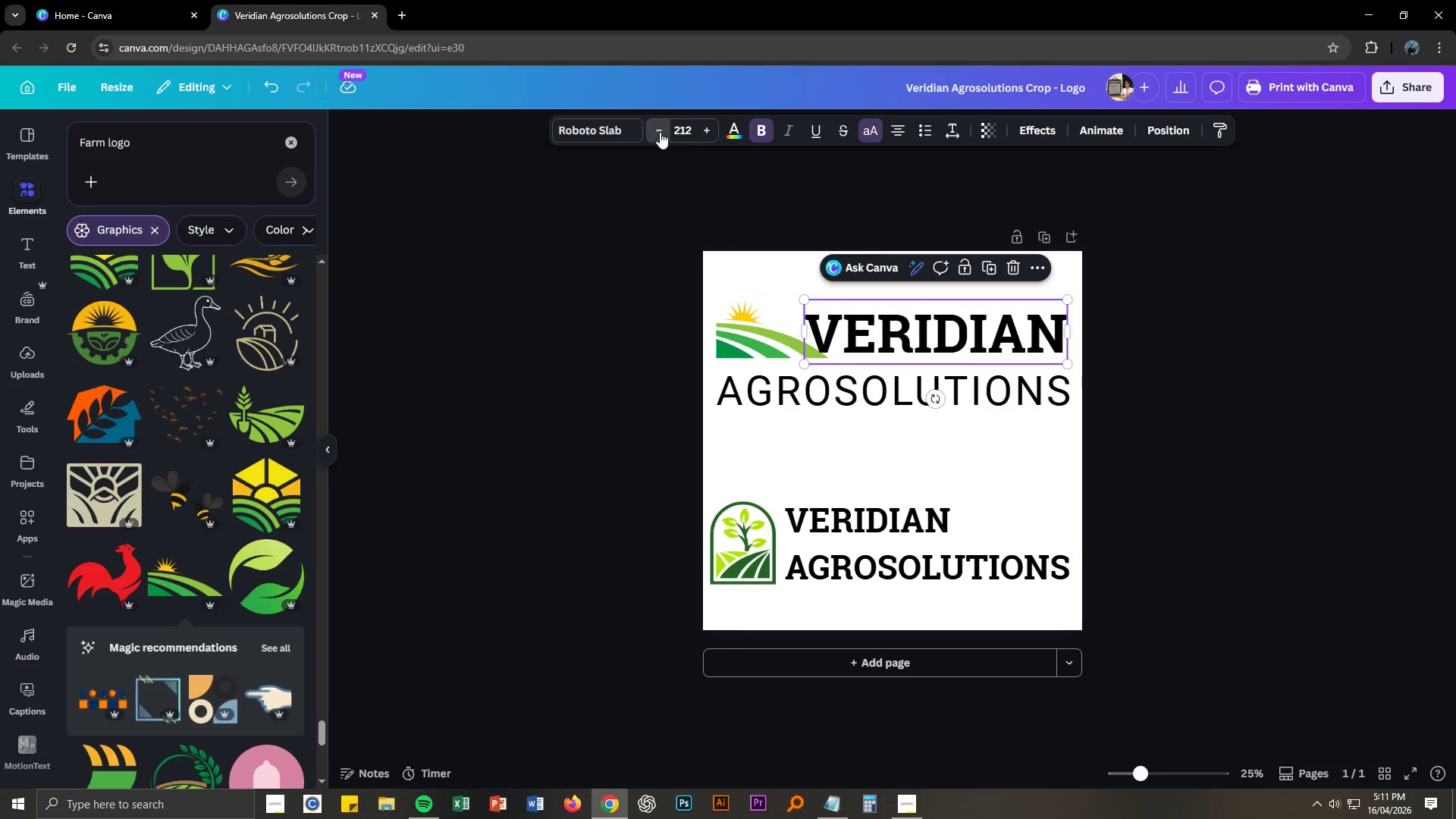 
triple_click([660, 132])
 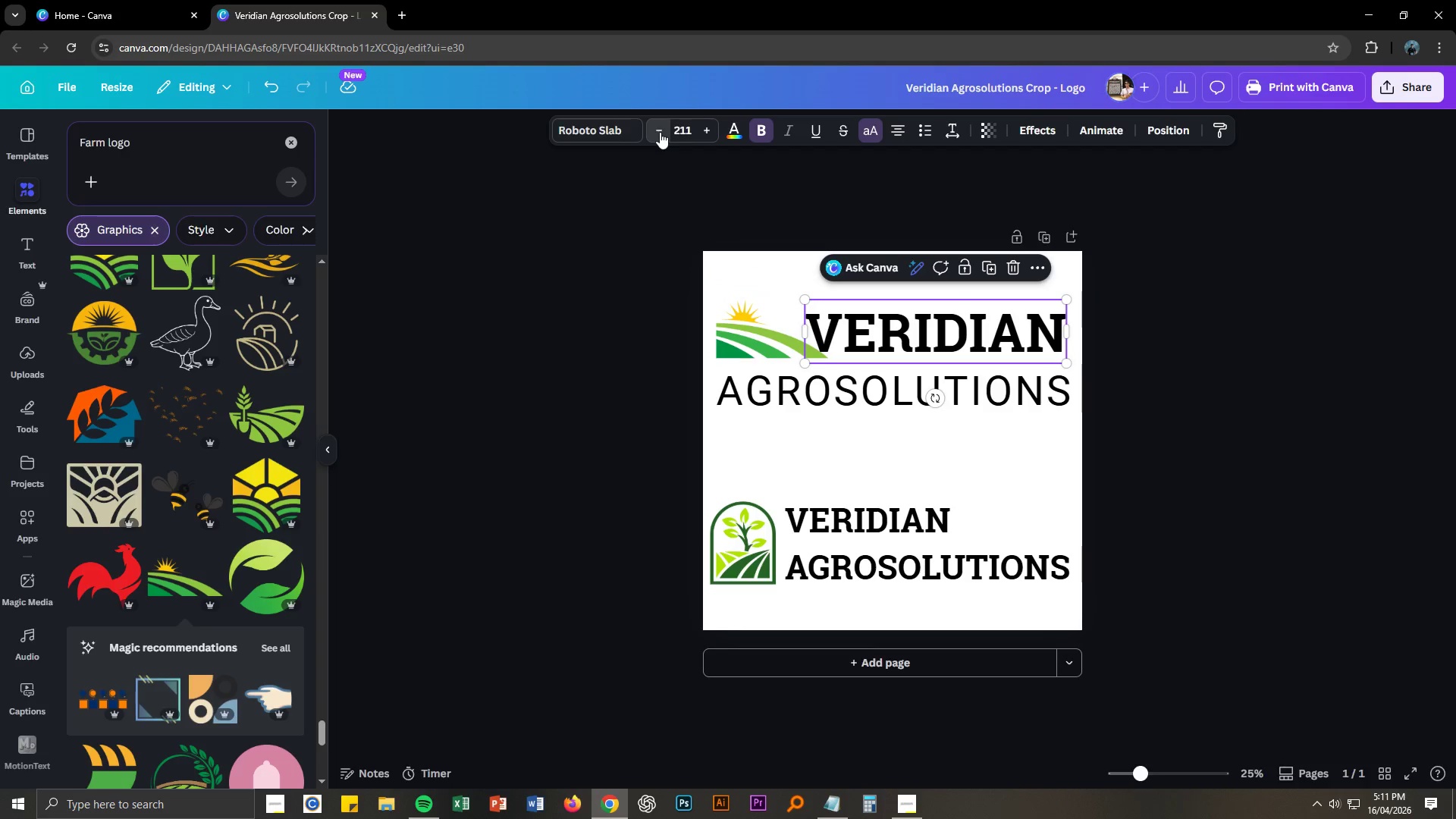 
triple_click([660, 132])
 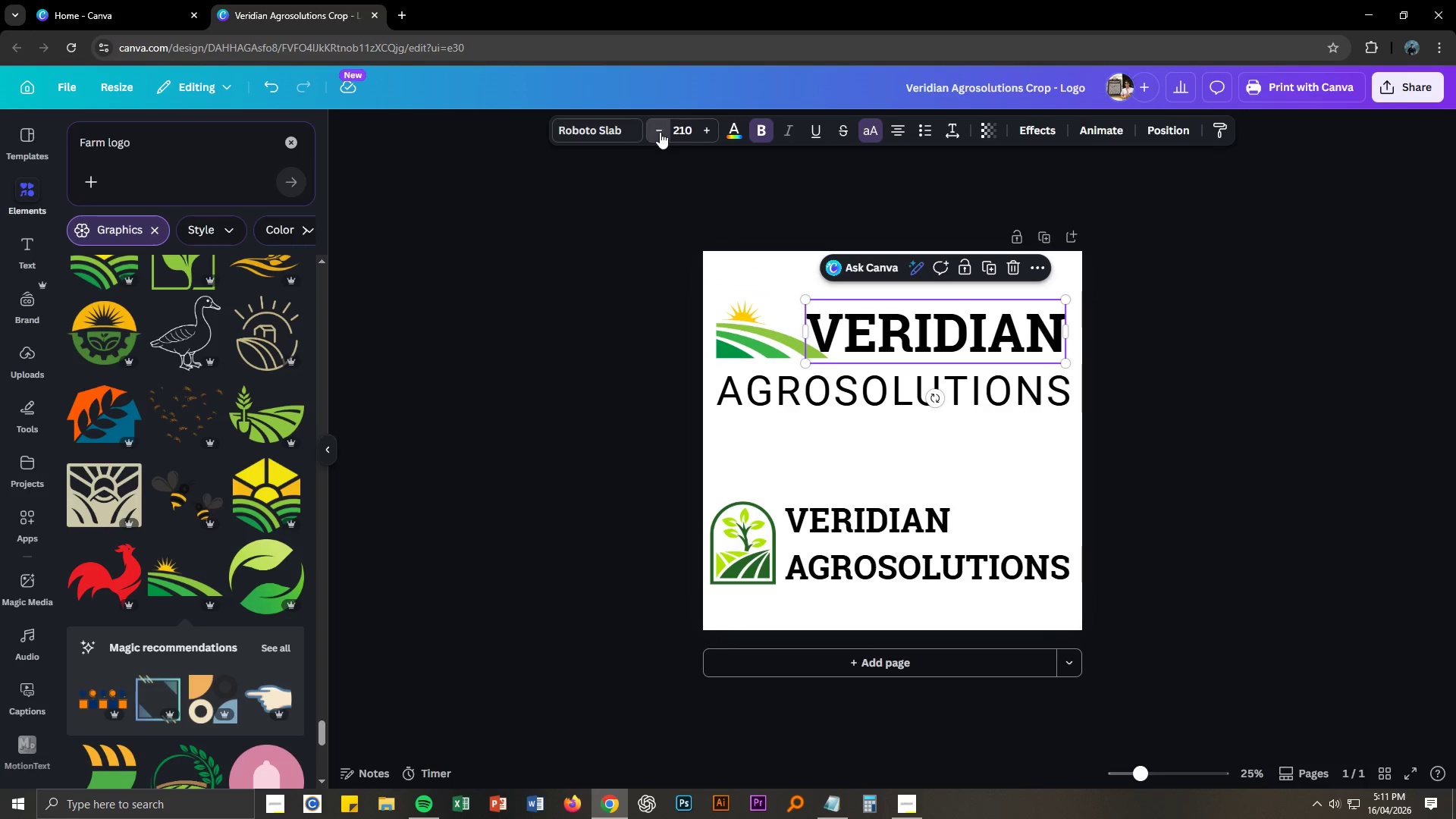 
triple_click([660, 132])
 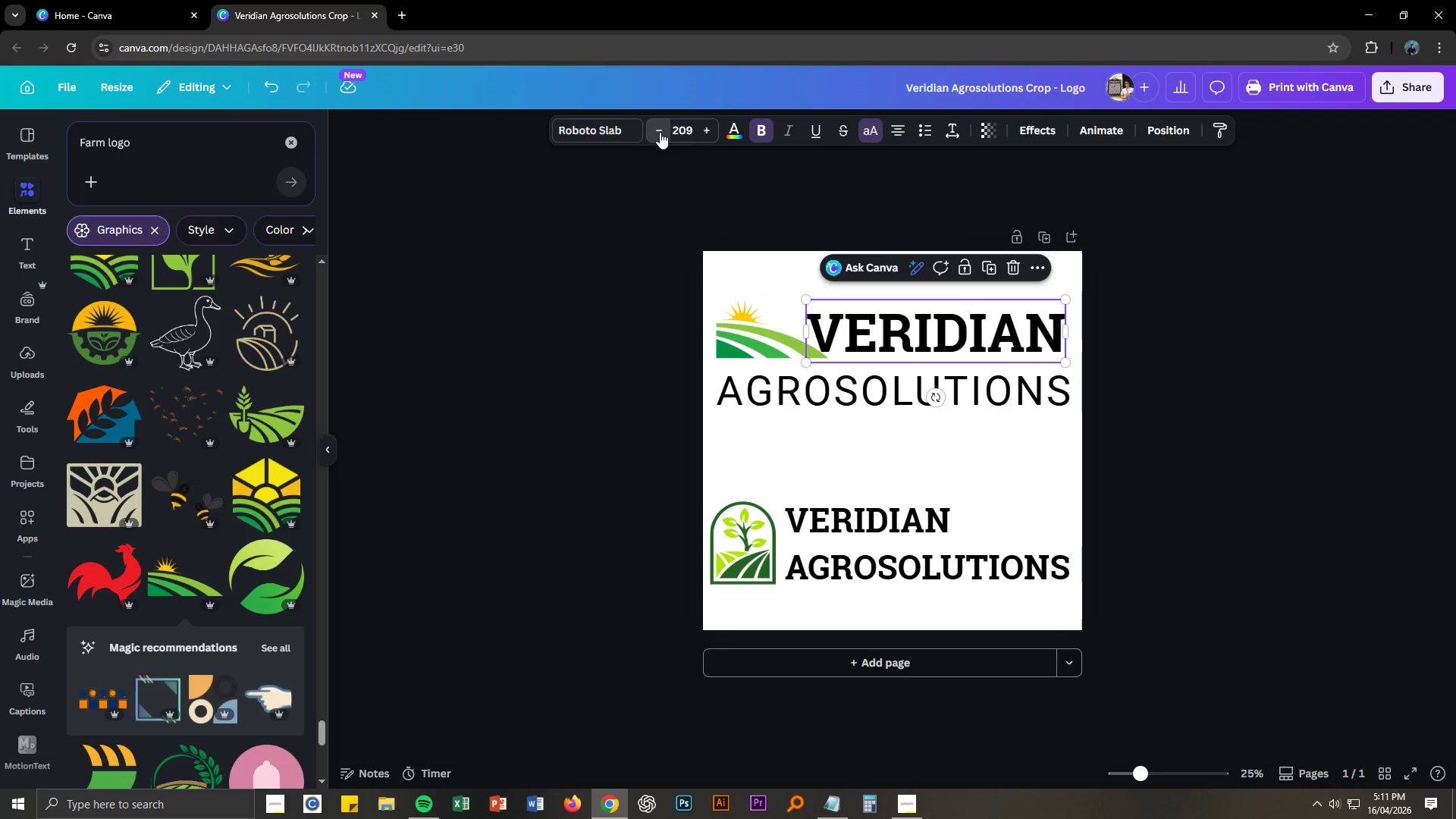 
triple_click([660, 132])
 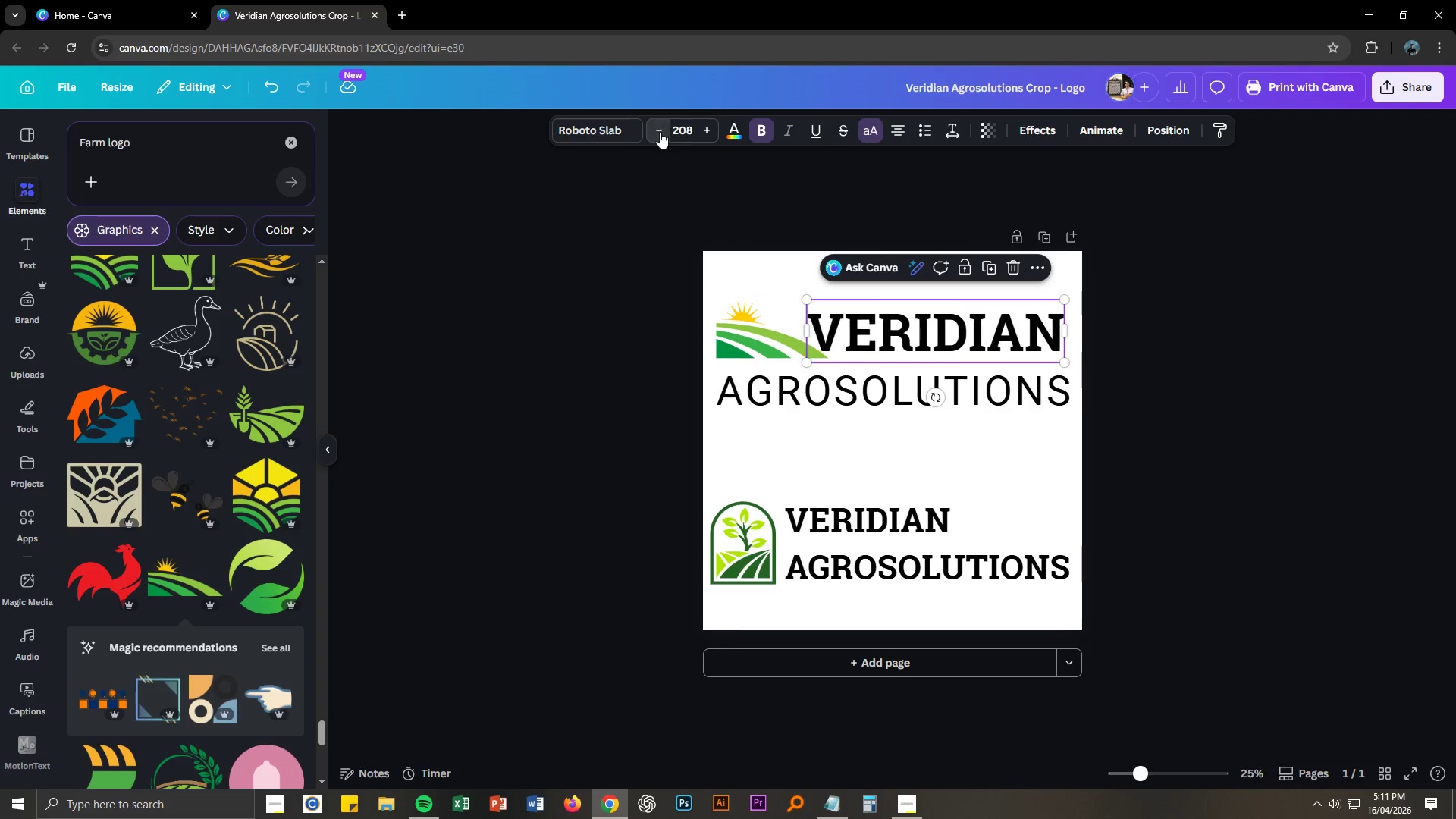 
triple_click([660, 132])
 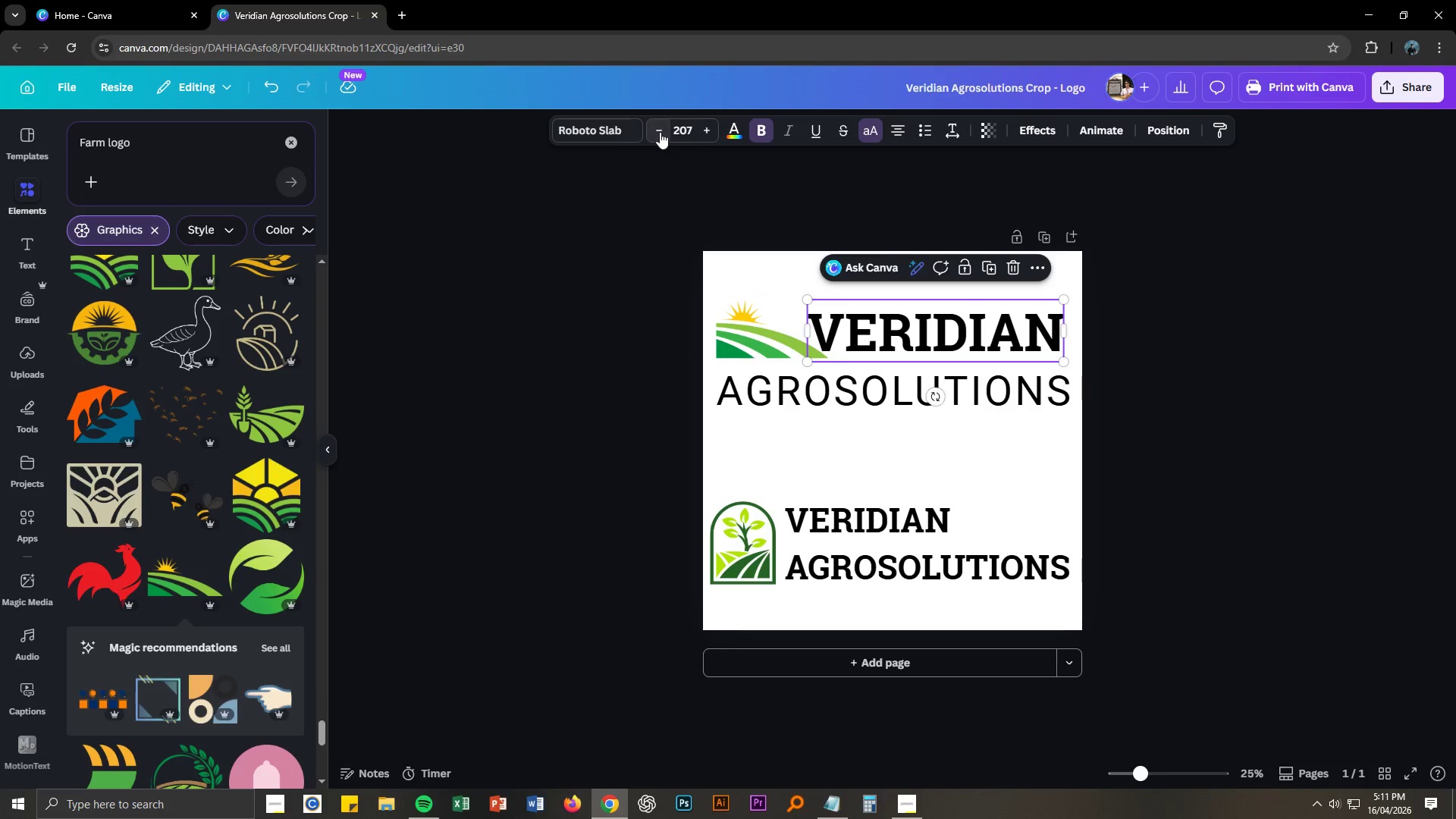 
triple_click([660, 132])
 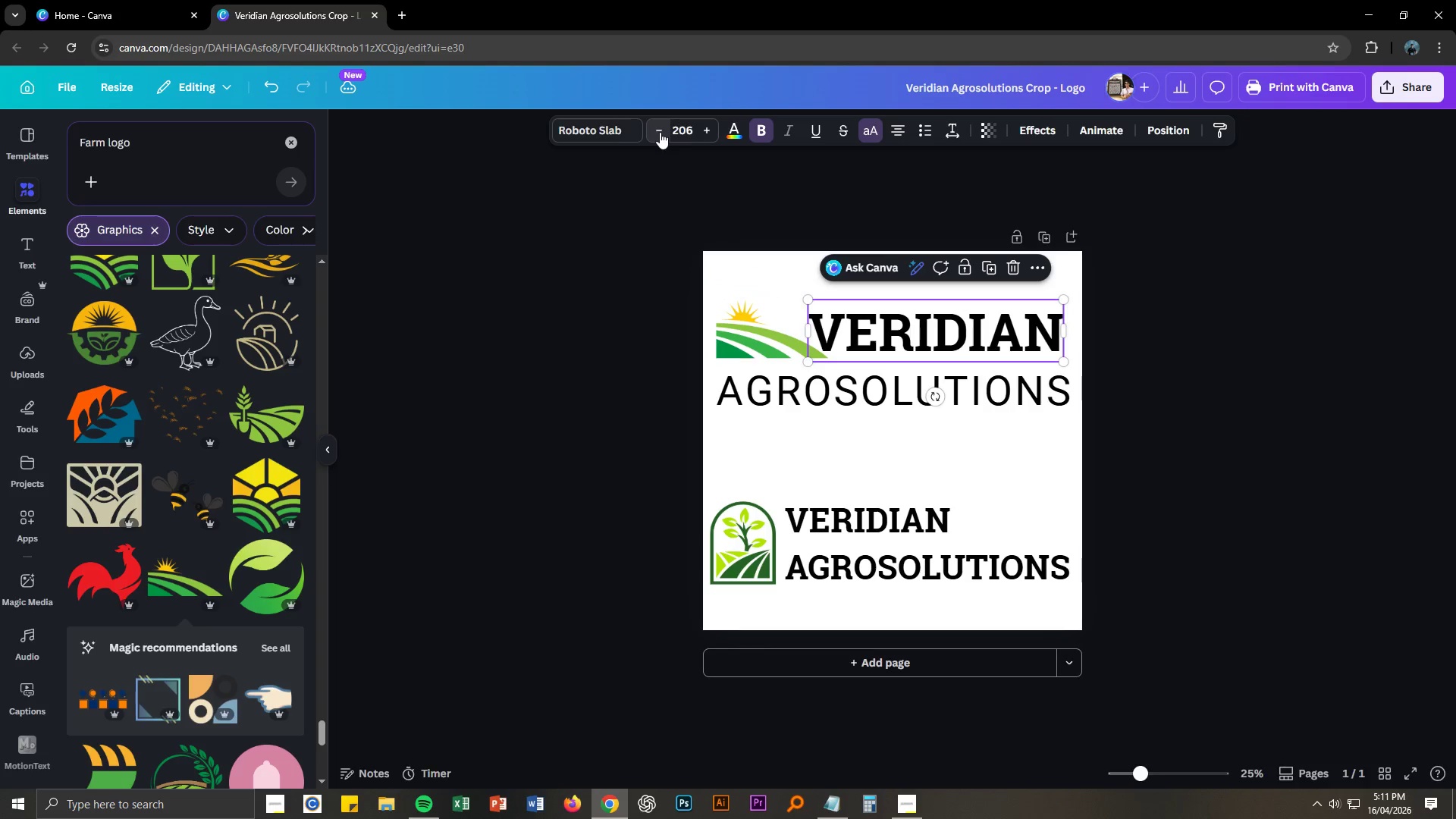 
triple_click([660, 132])
 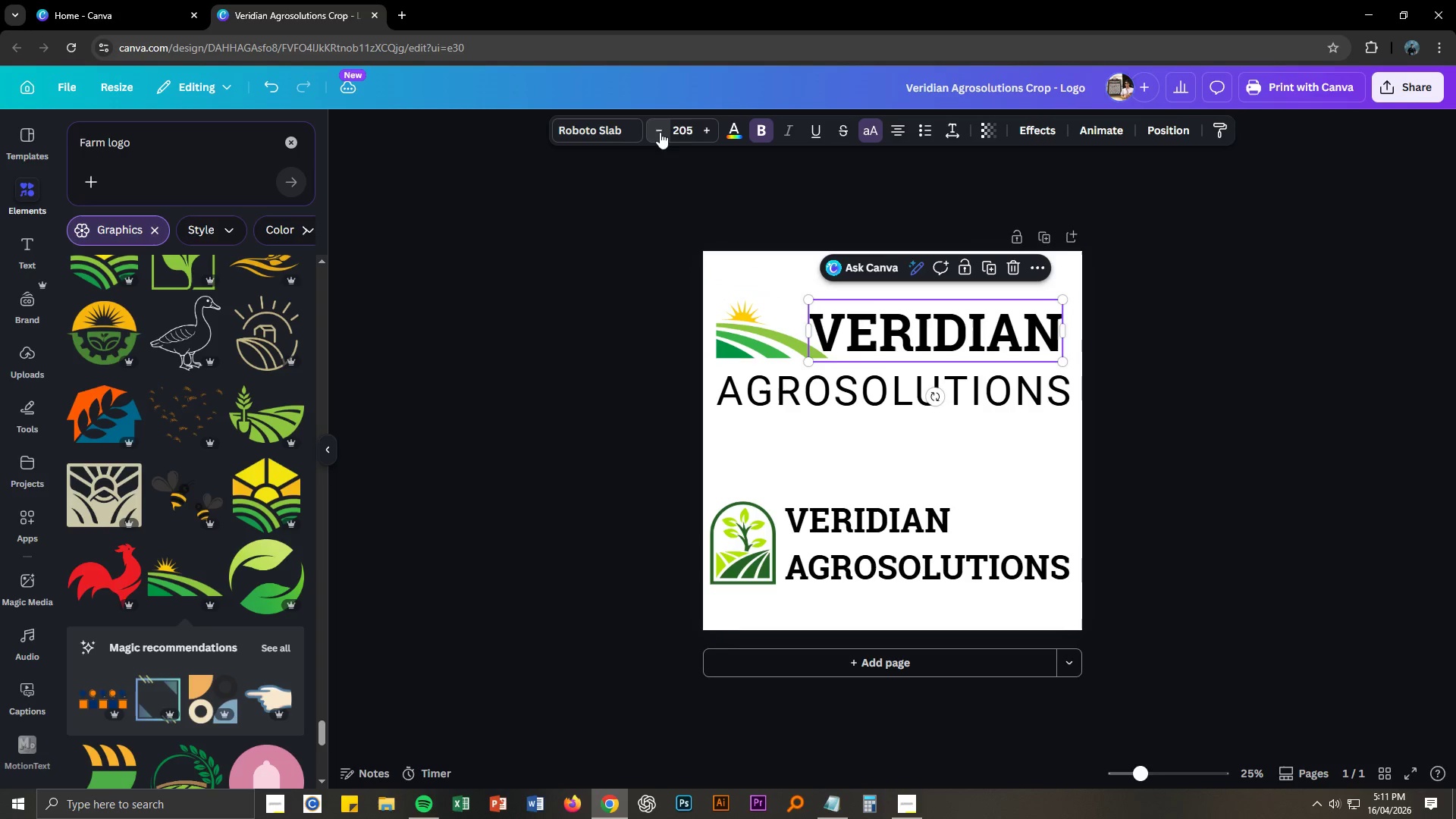 
triple_click([660, 132])
 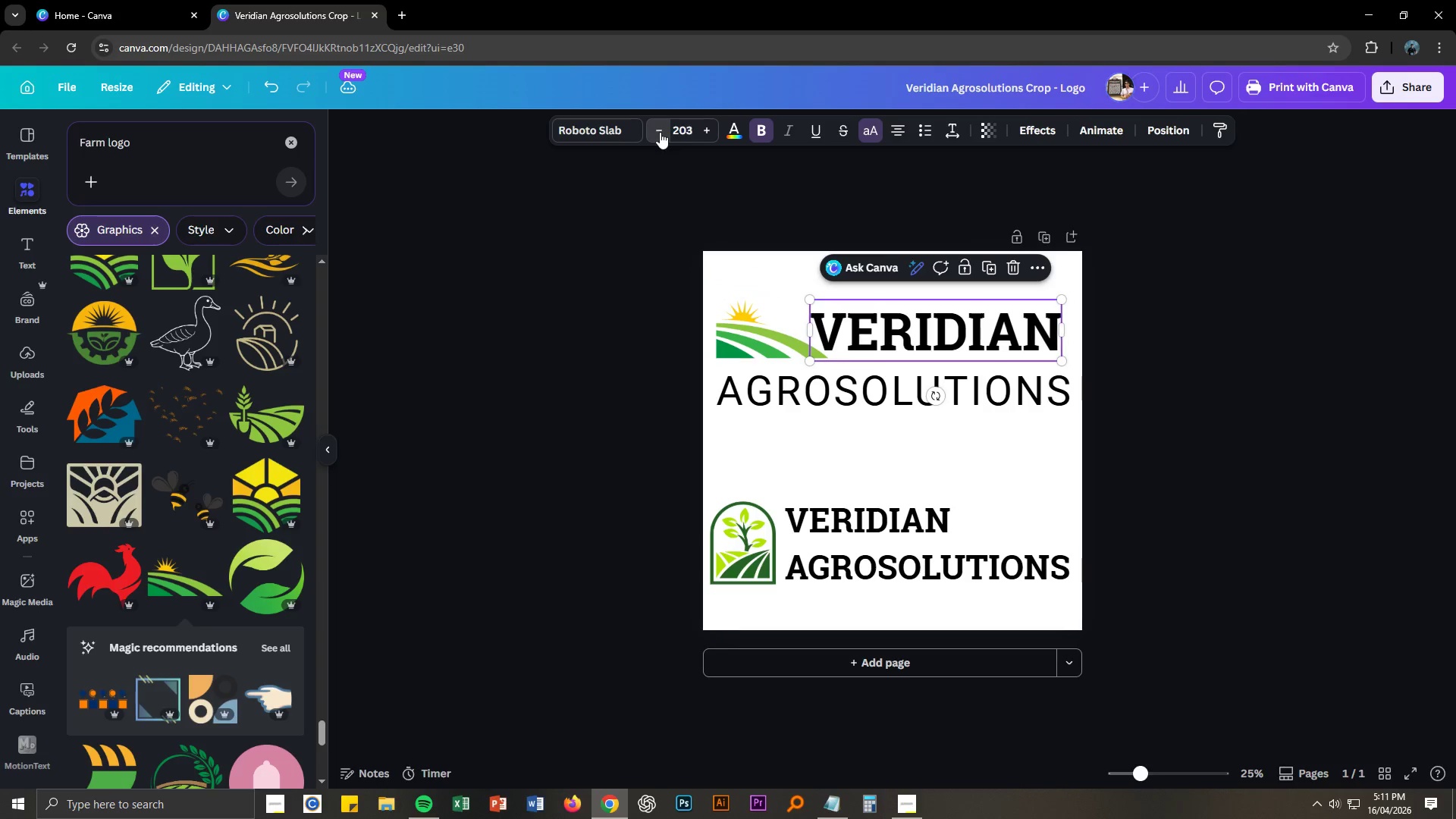 
triple_click([660, 131])
 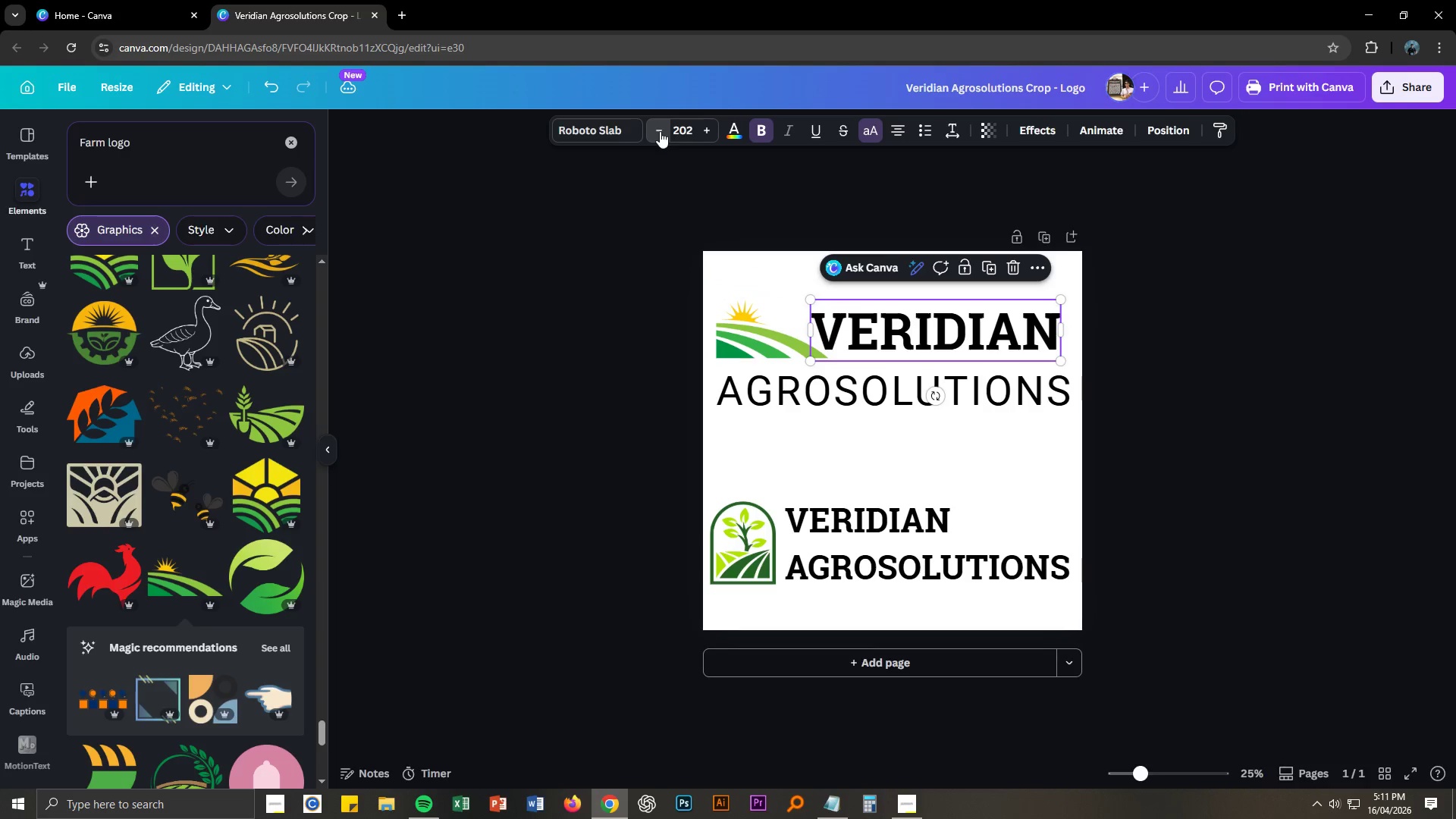 
triple_click([660, 131])
 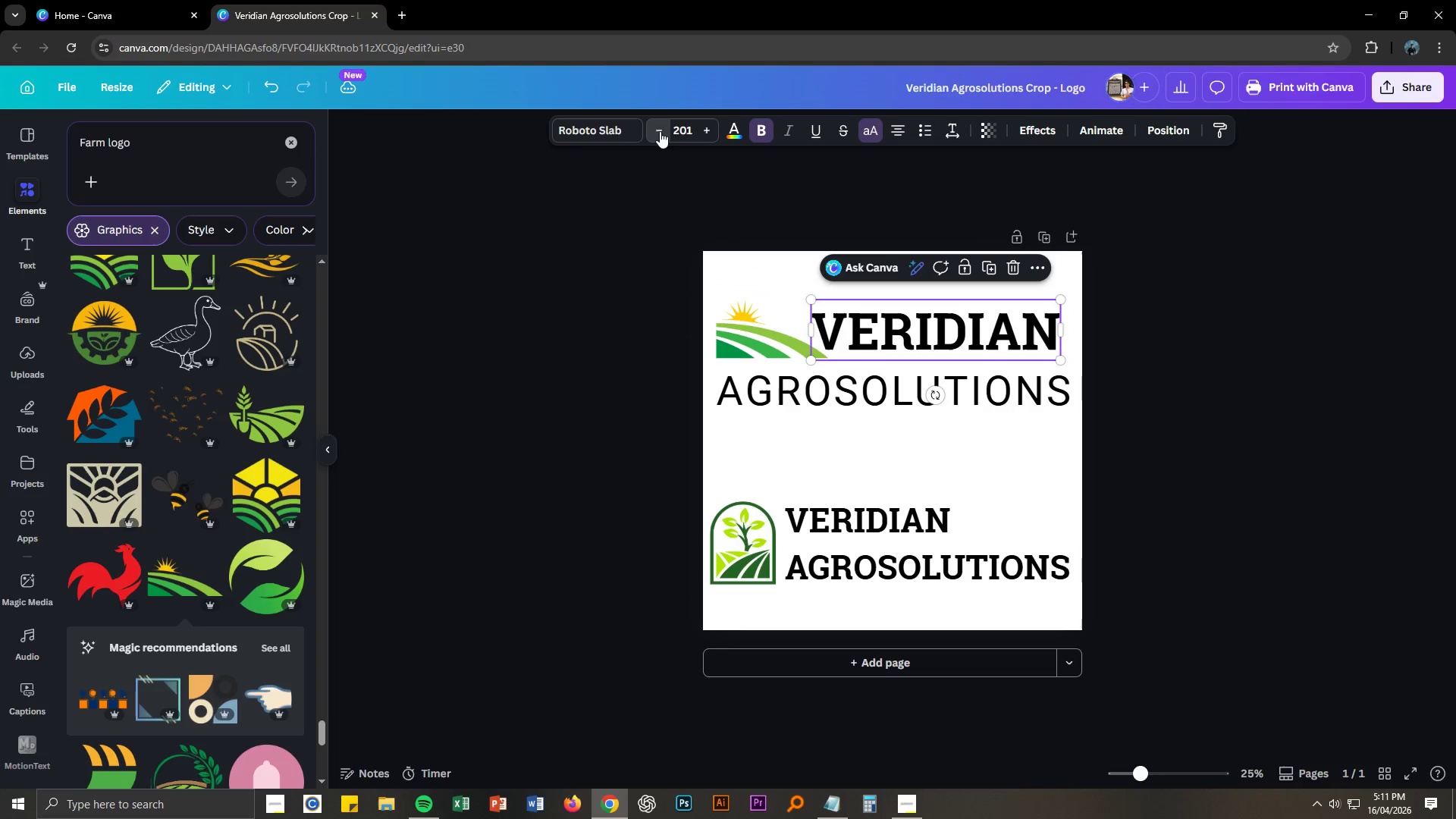 
triple_click([660, 131])
 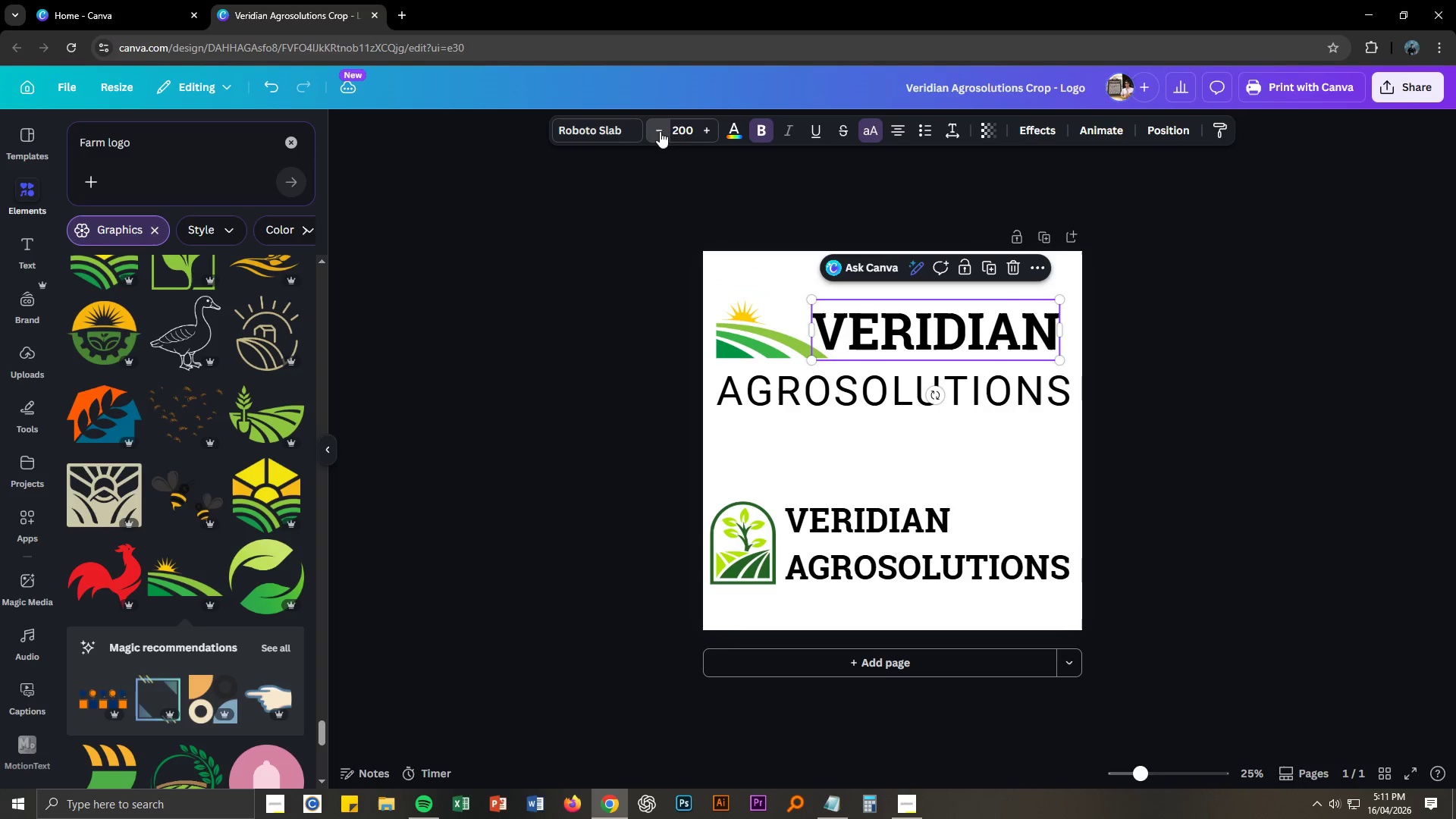 
triple_click([660, 131])
 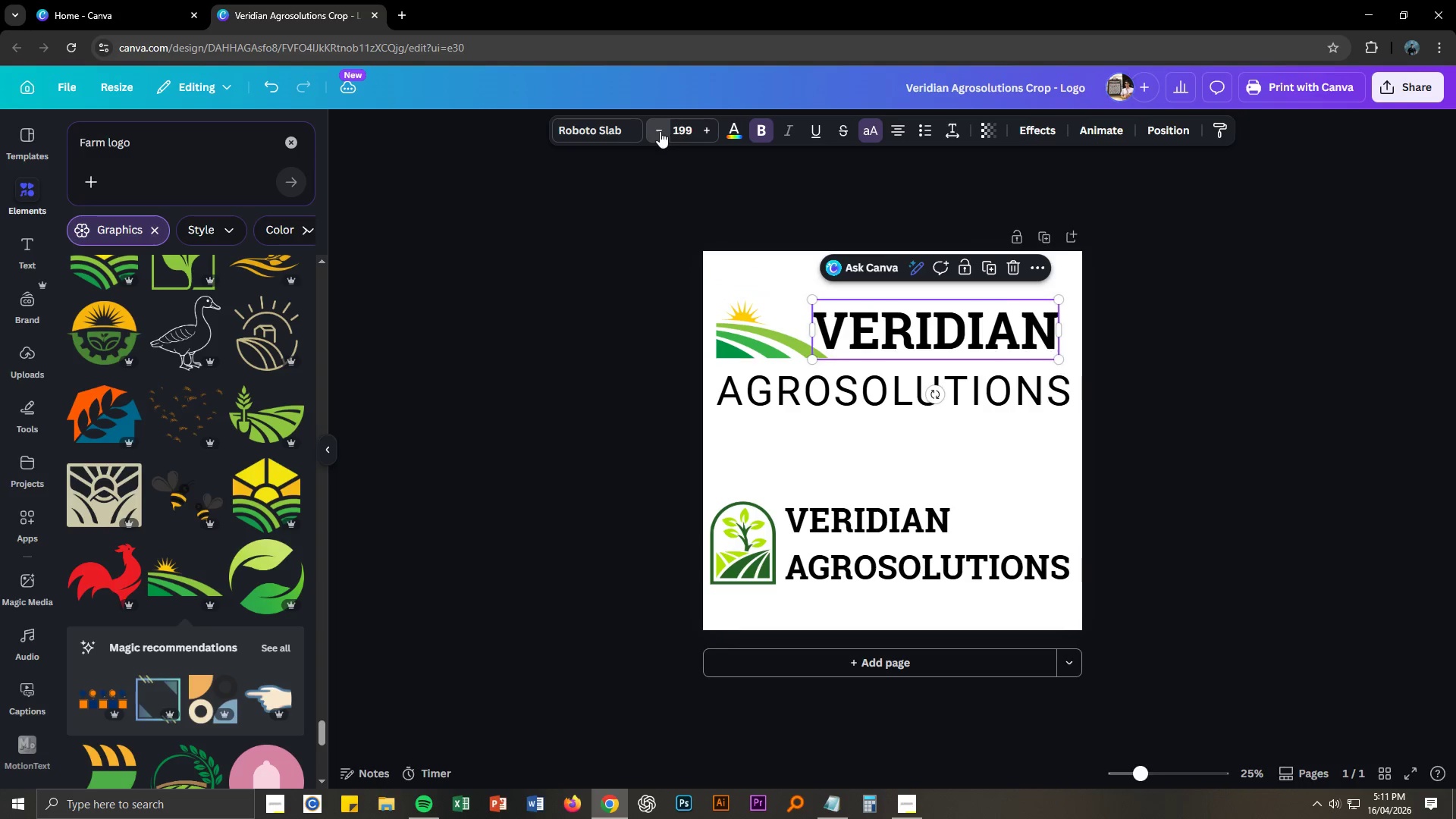 
triple_click([660, 131])
 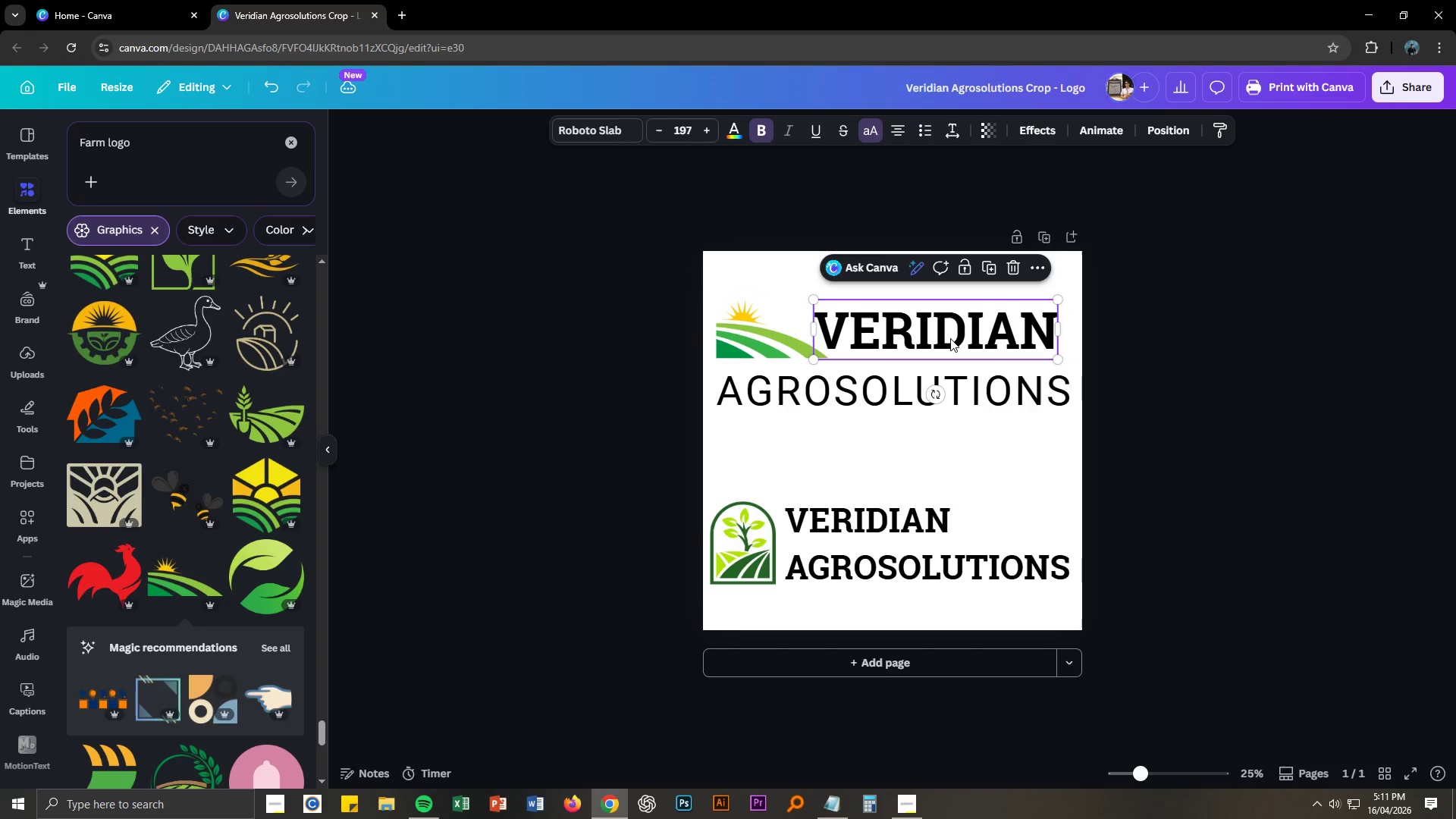 
left_click_drag(start_coordinate=[950, 337], to_coordinate=[962, 346])
 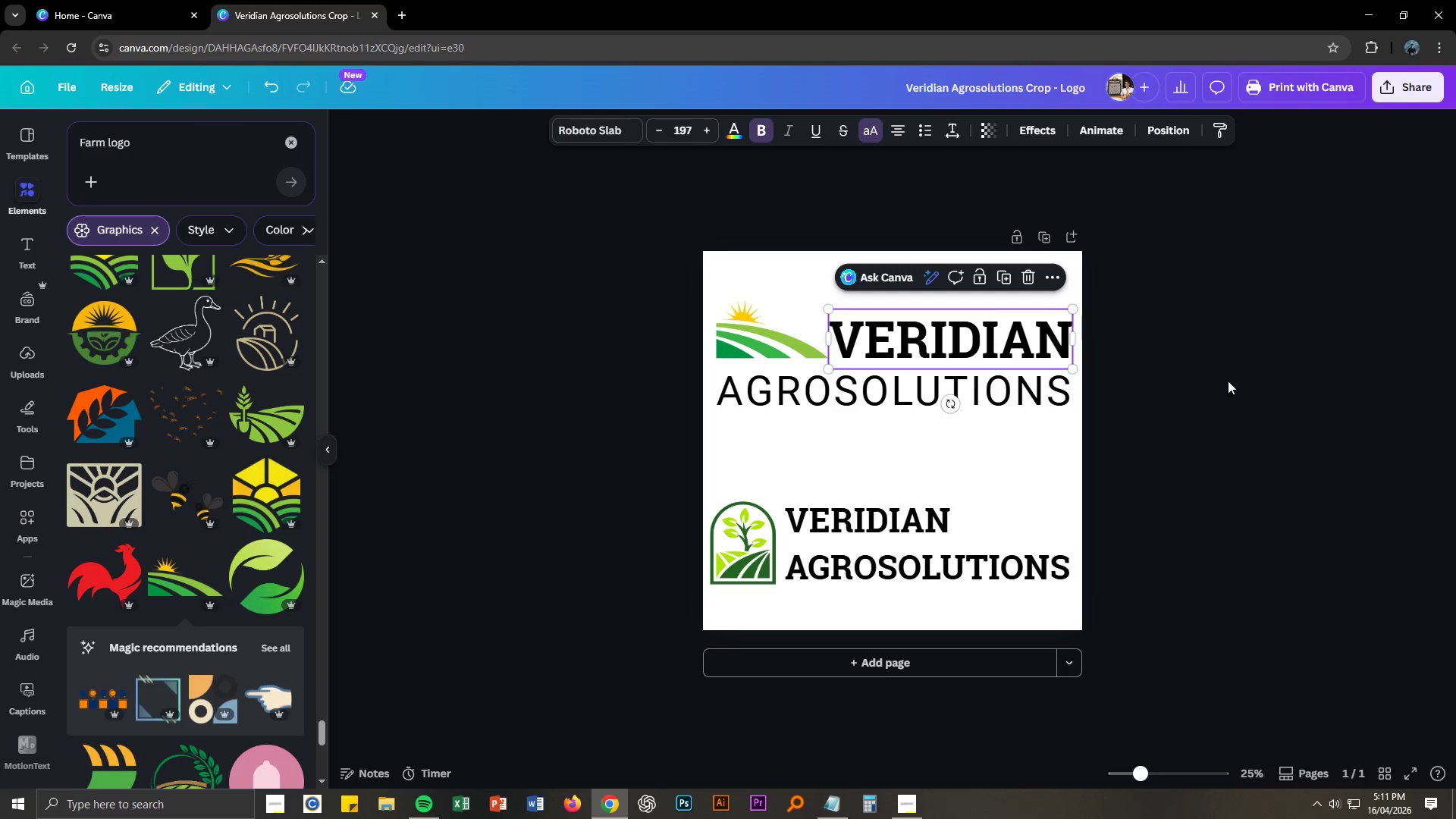 
left_click([1228, 381])
 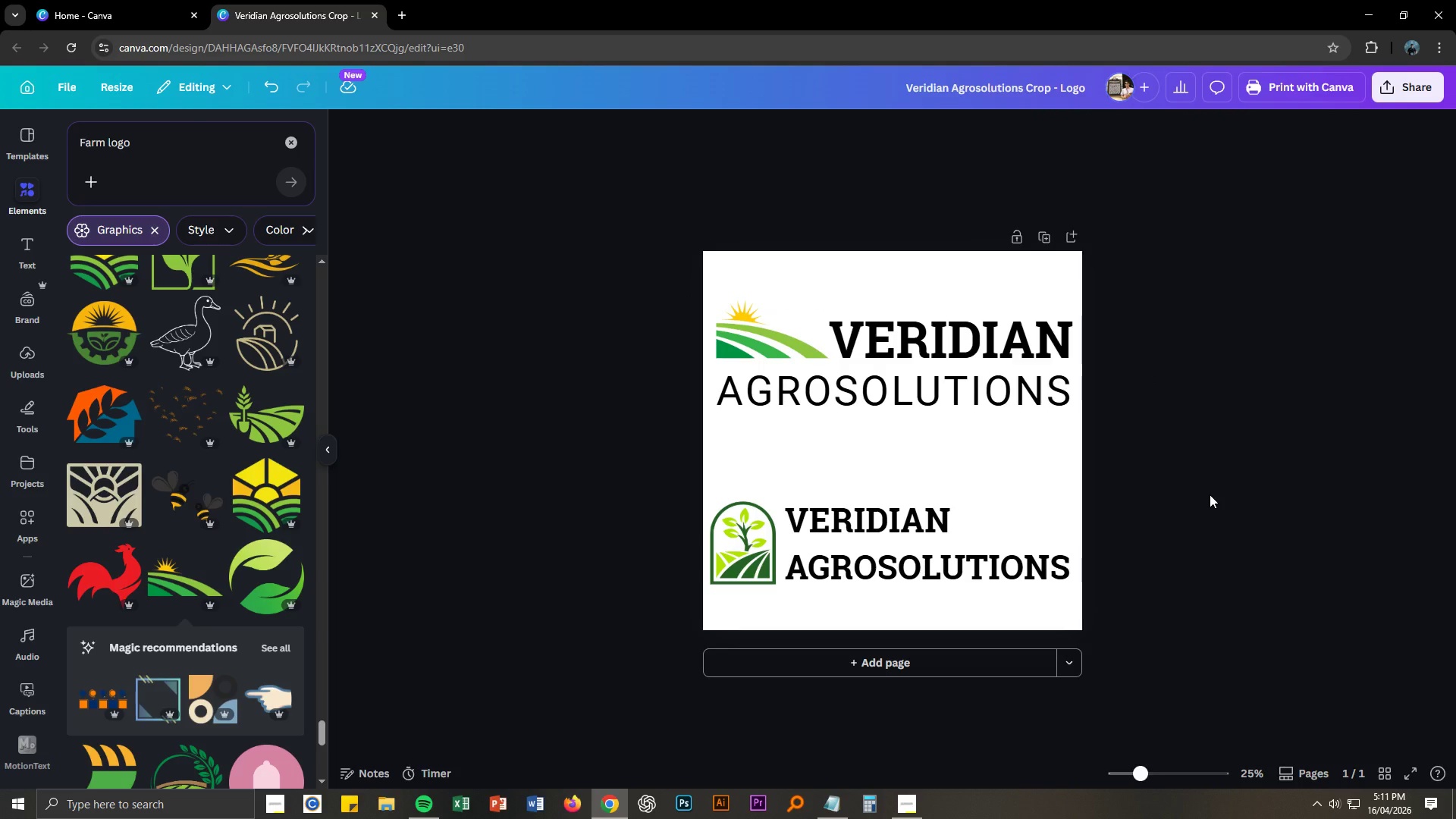 
key(Control+ControlLeft)
 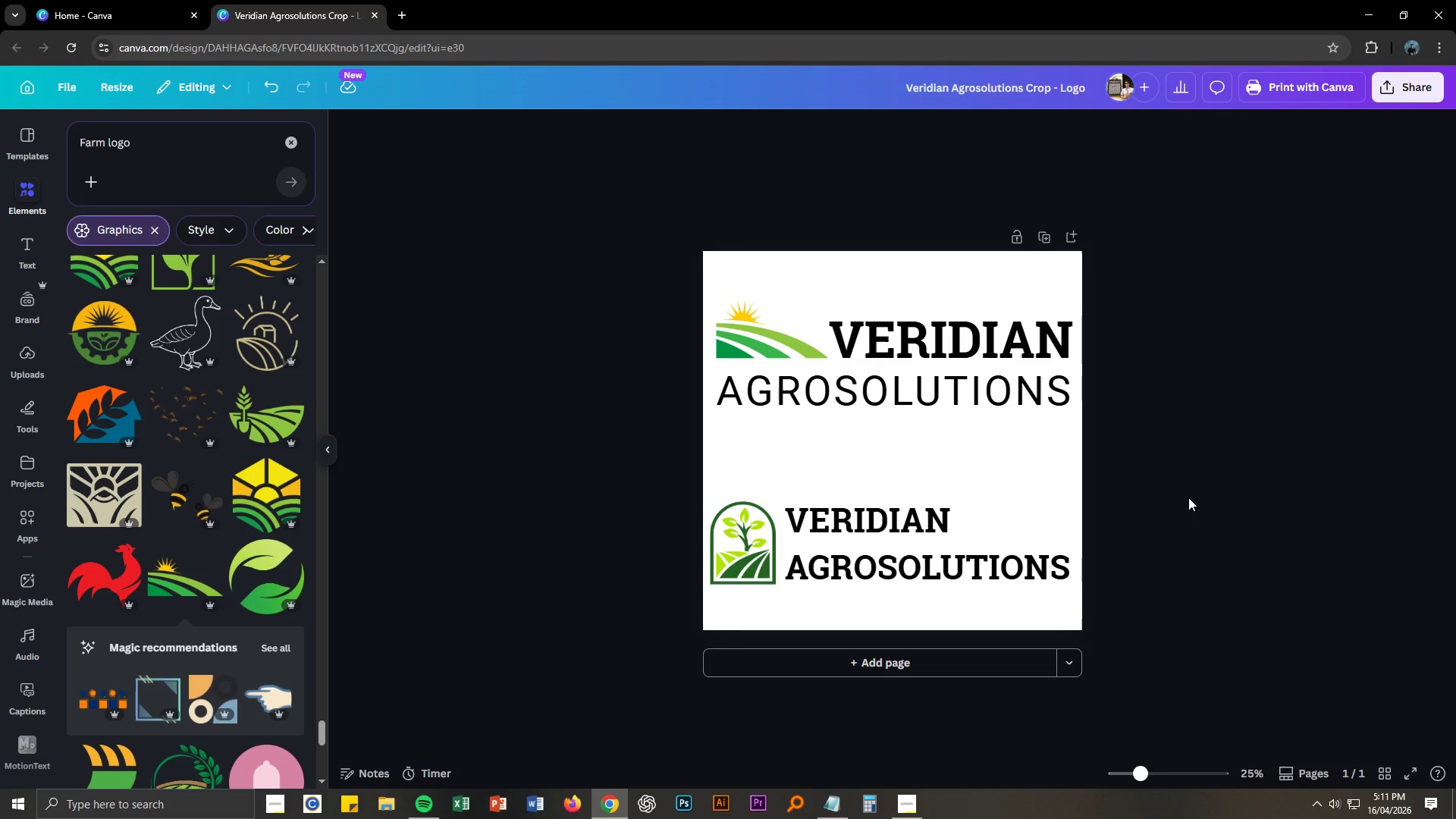 
key(Control+S)
 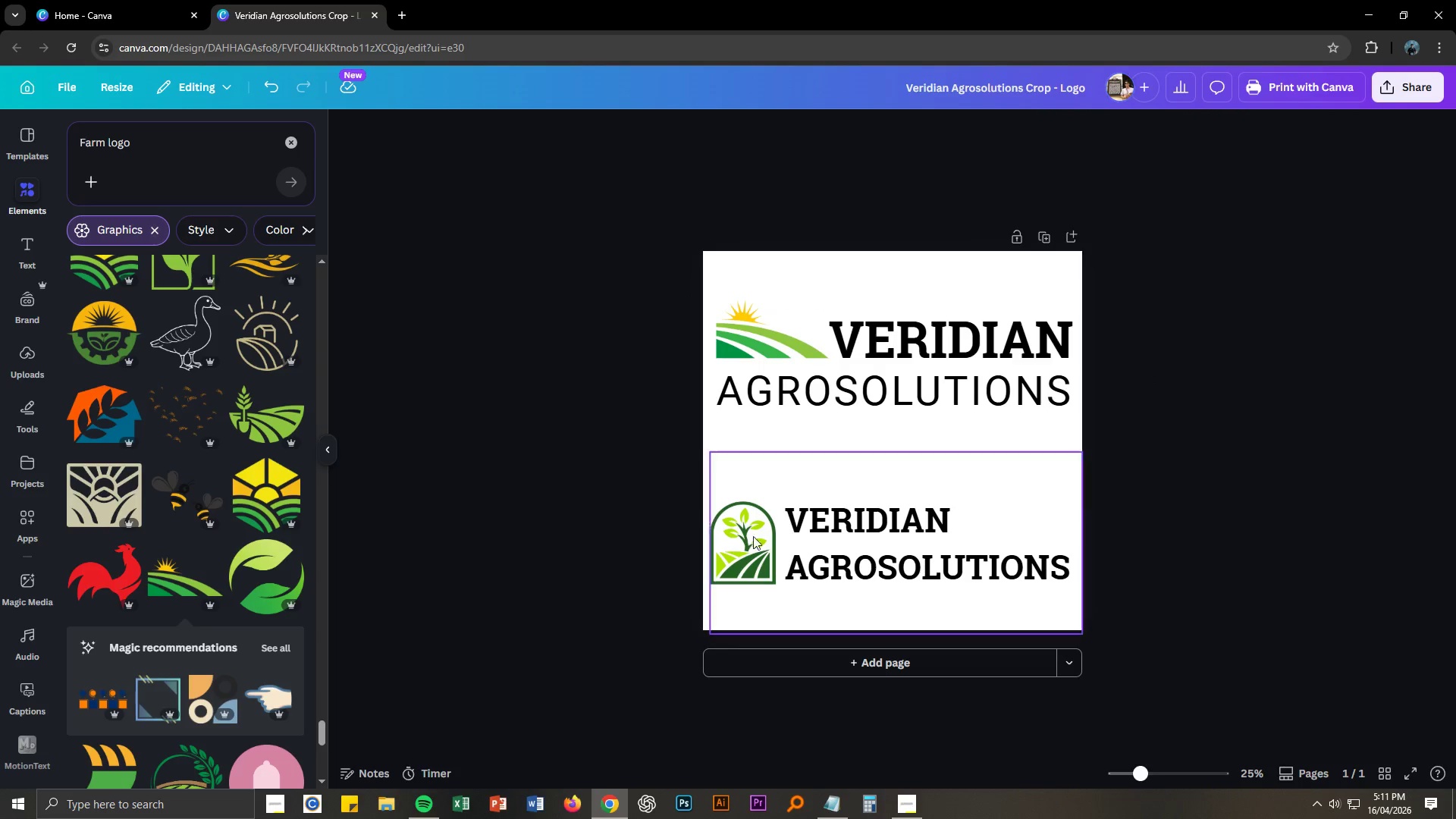 
scroll: coordinate [222, 523], scroll_direction: down, amount: 2.0
 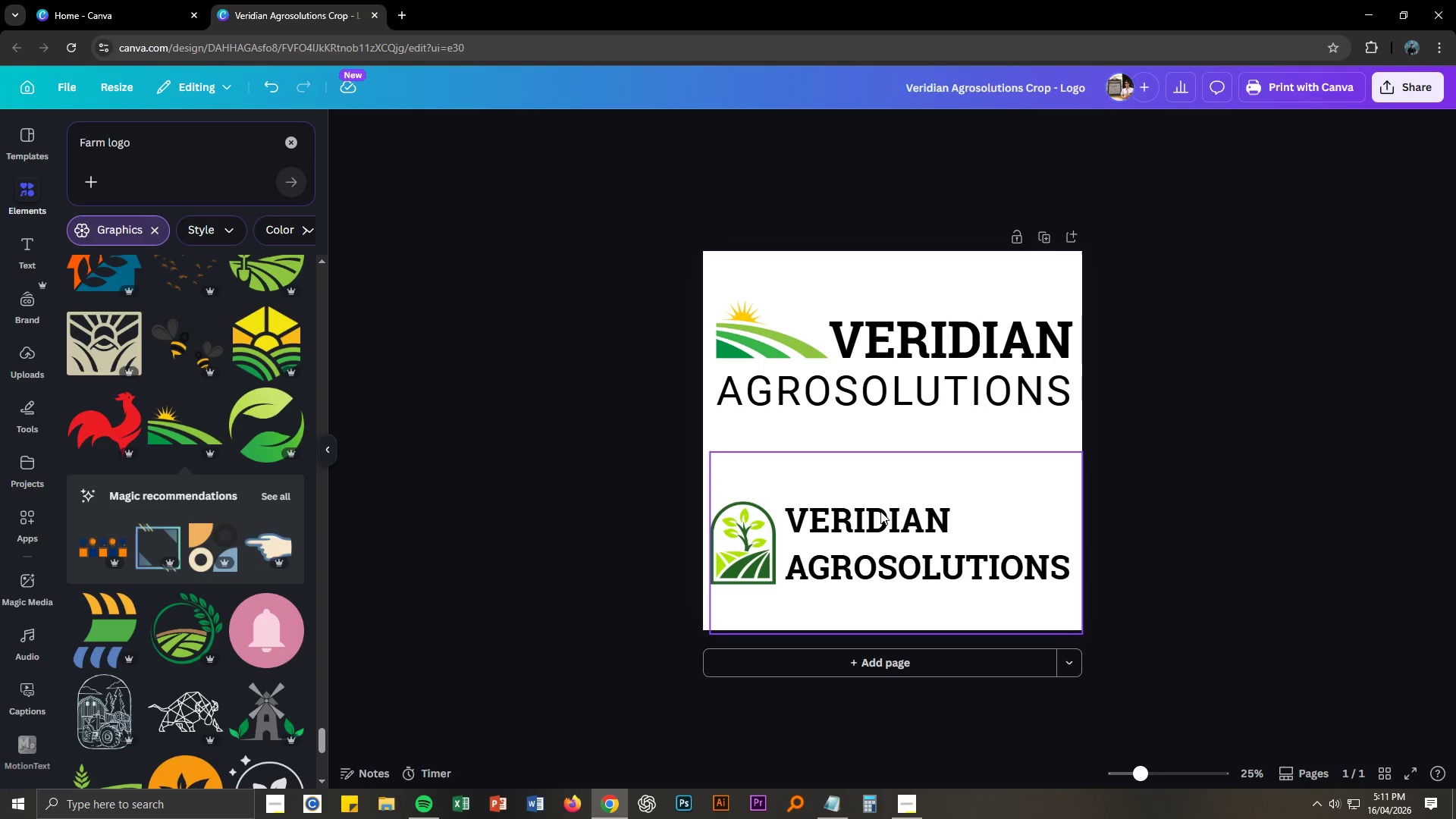 
wait(6.52)
 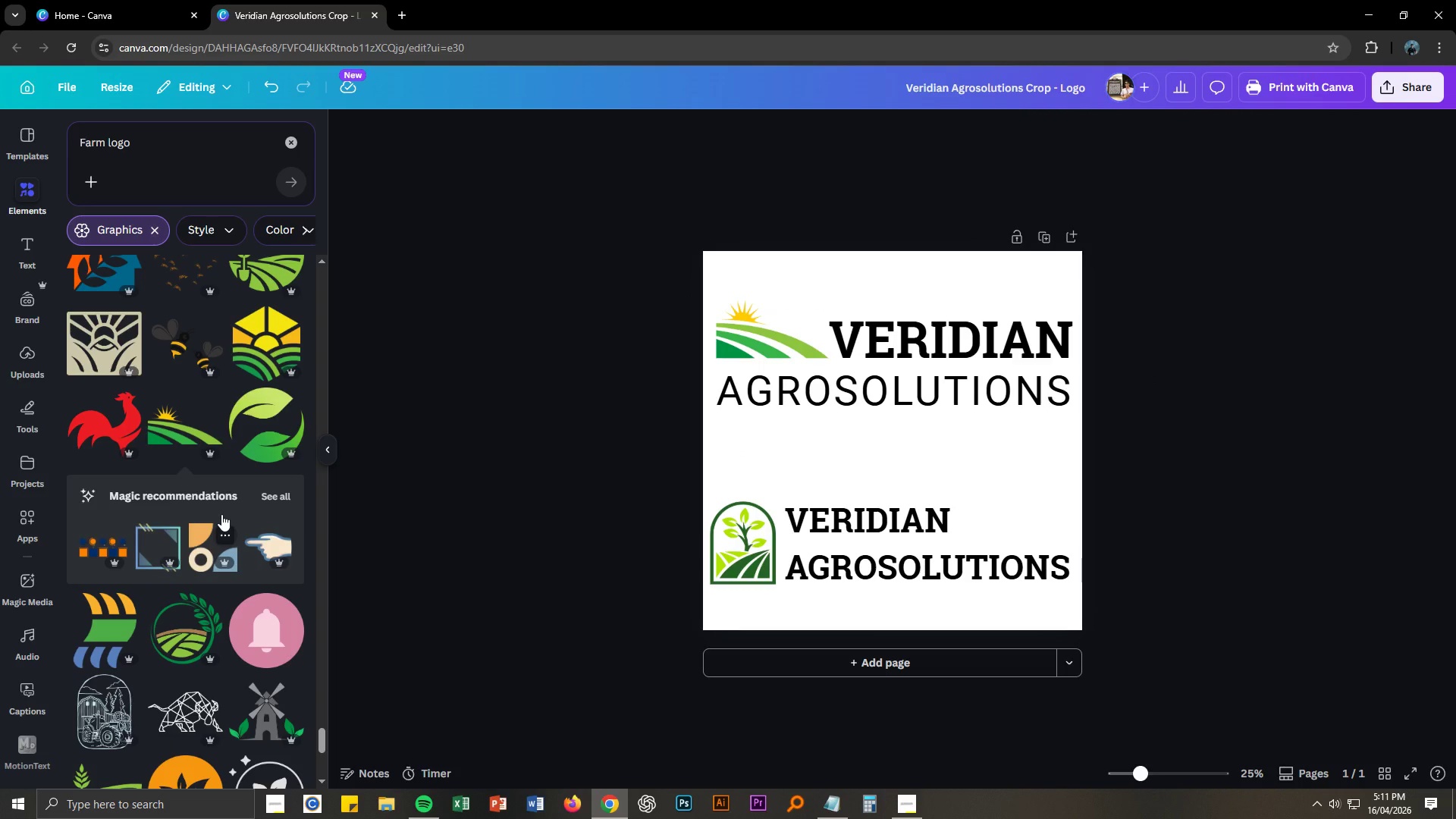 
double_click([871, 519])
 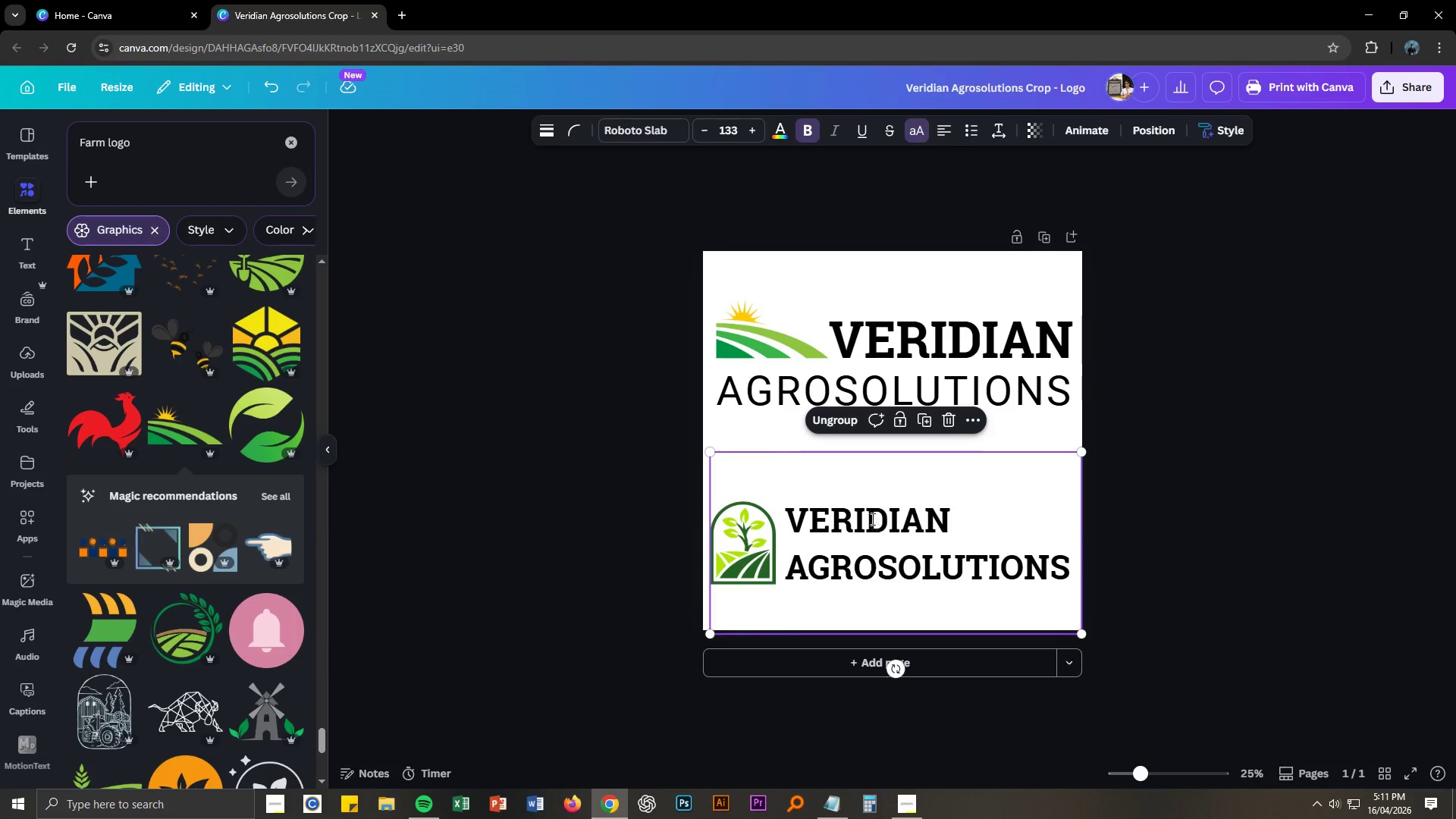 
triple_click([871, 519])
 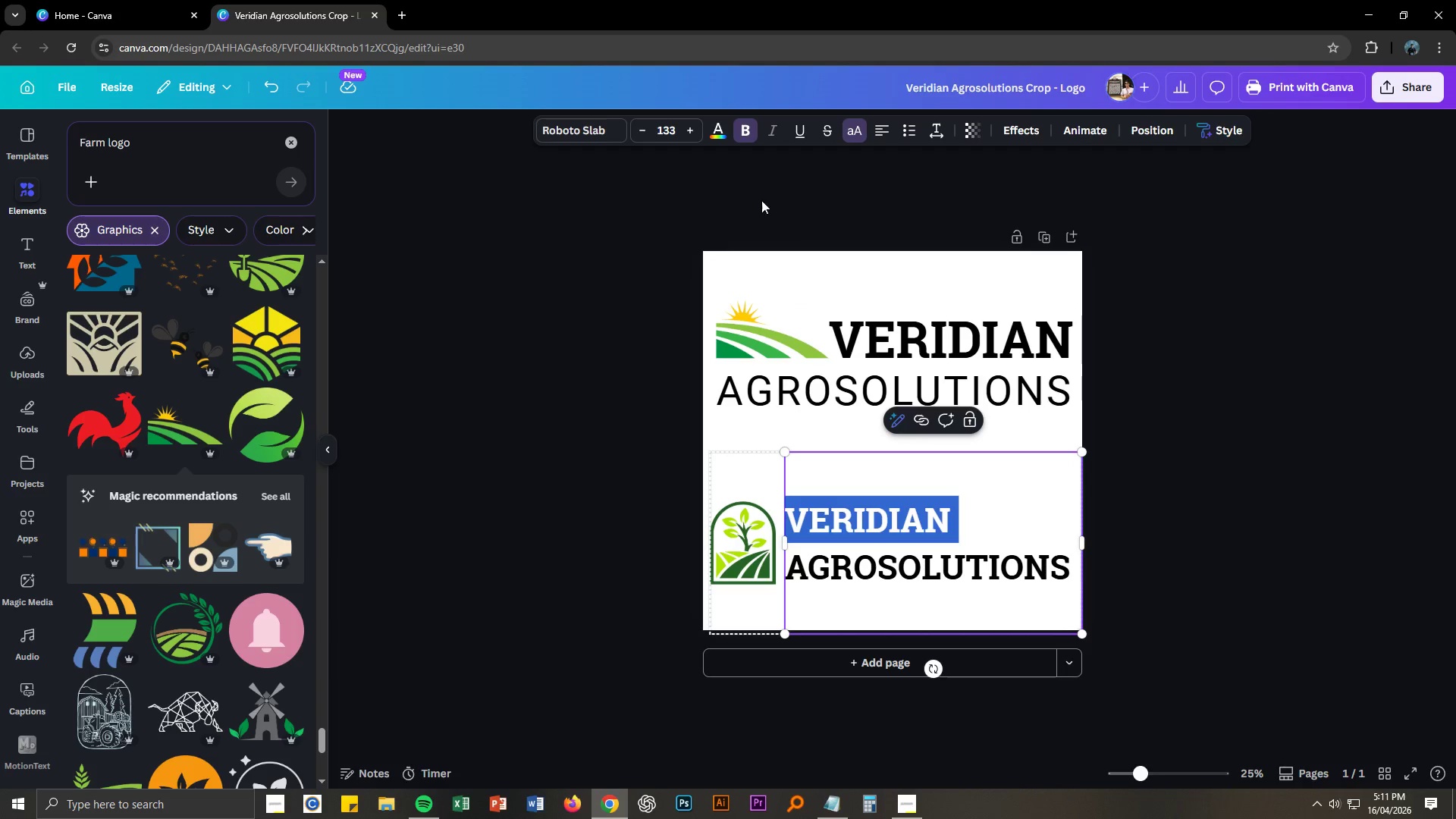 
left_click([695, 133])
 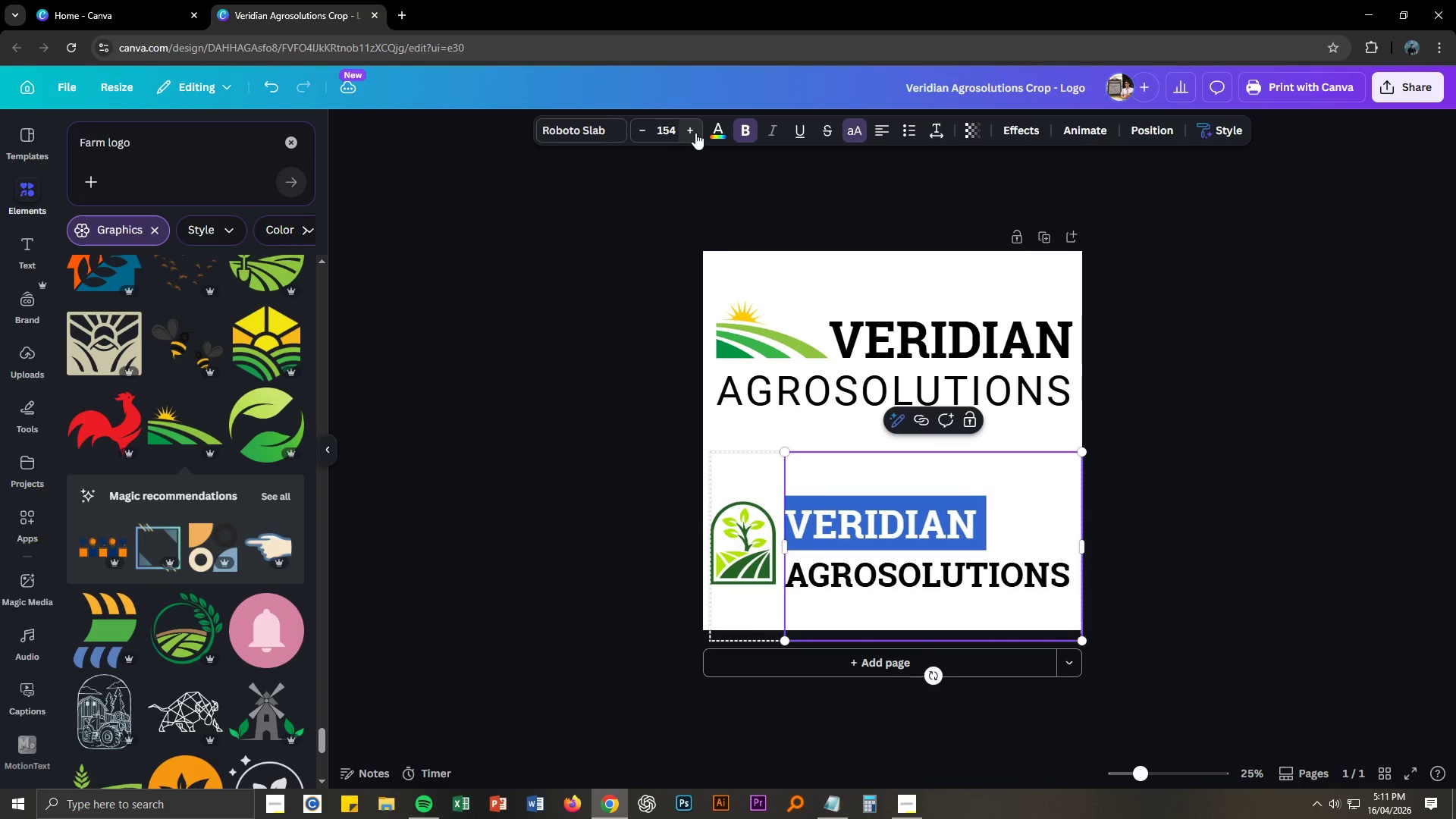 
double_click([695, 133])
 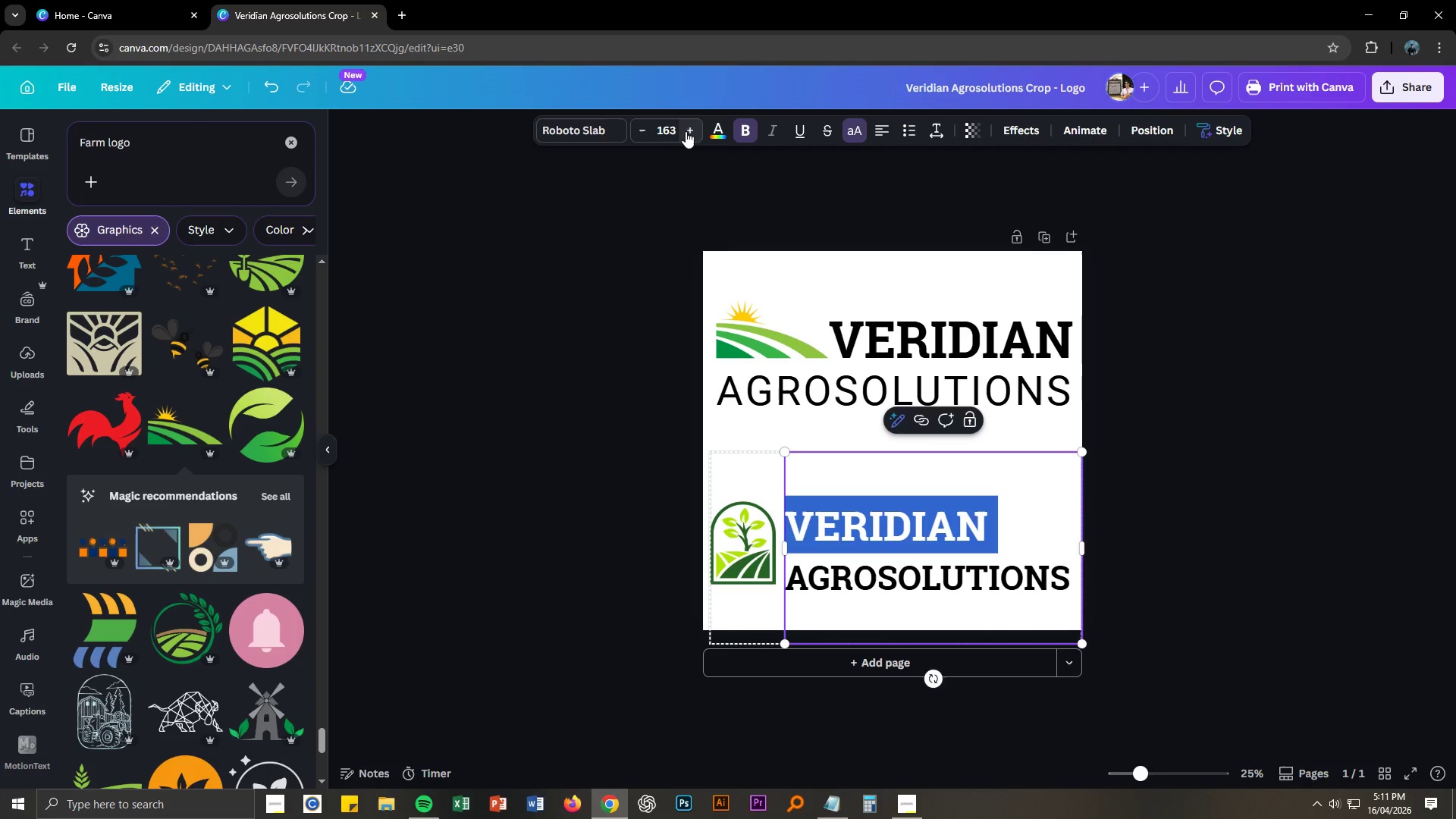 
double_click([676, 130])
 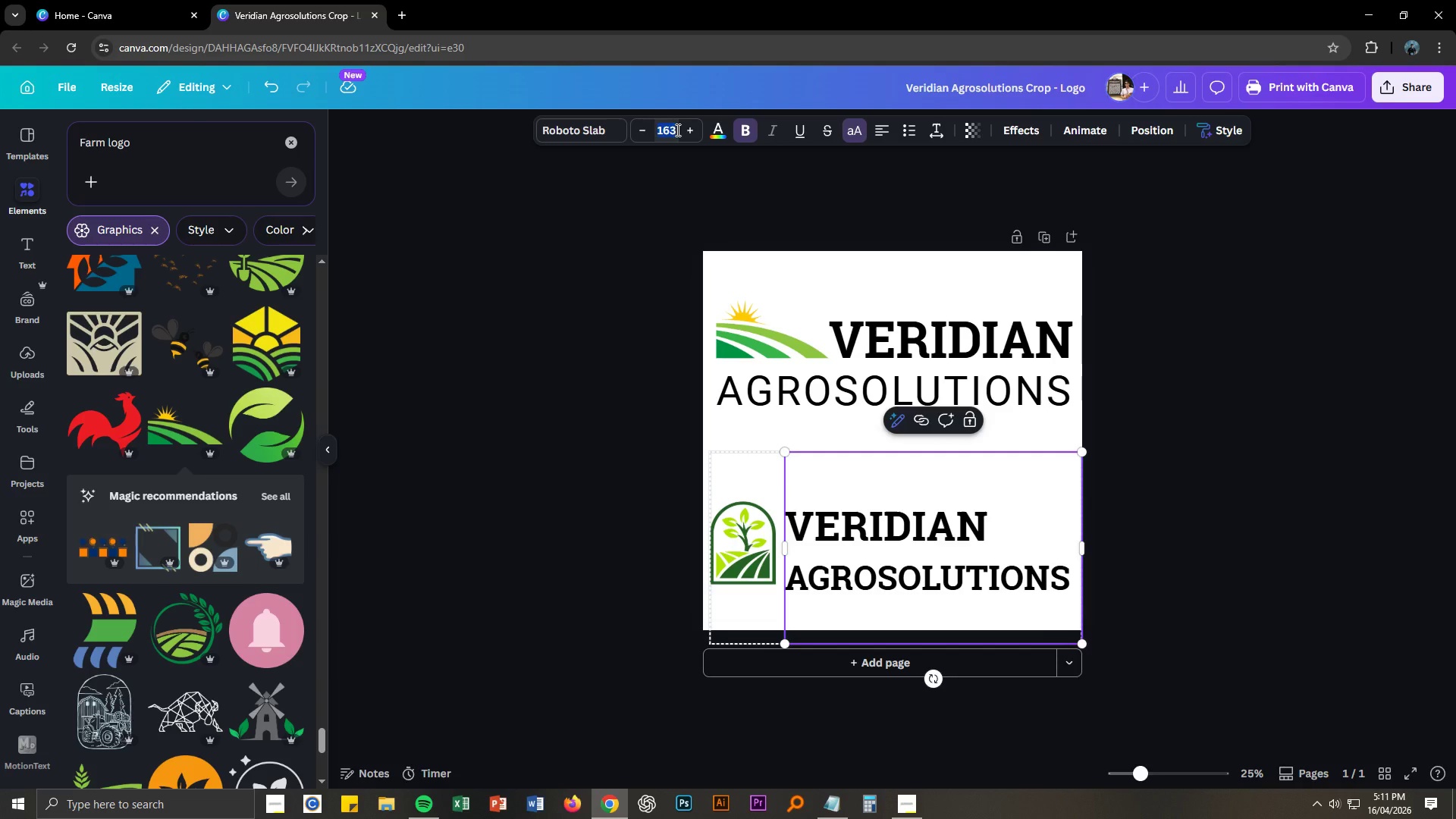 
key(Numpad2)
 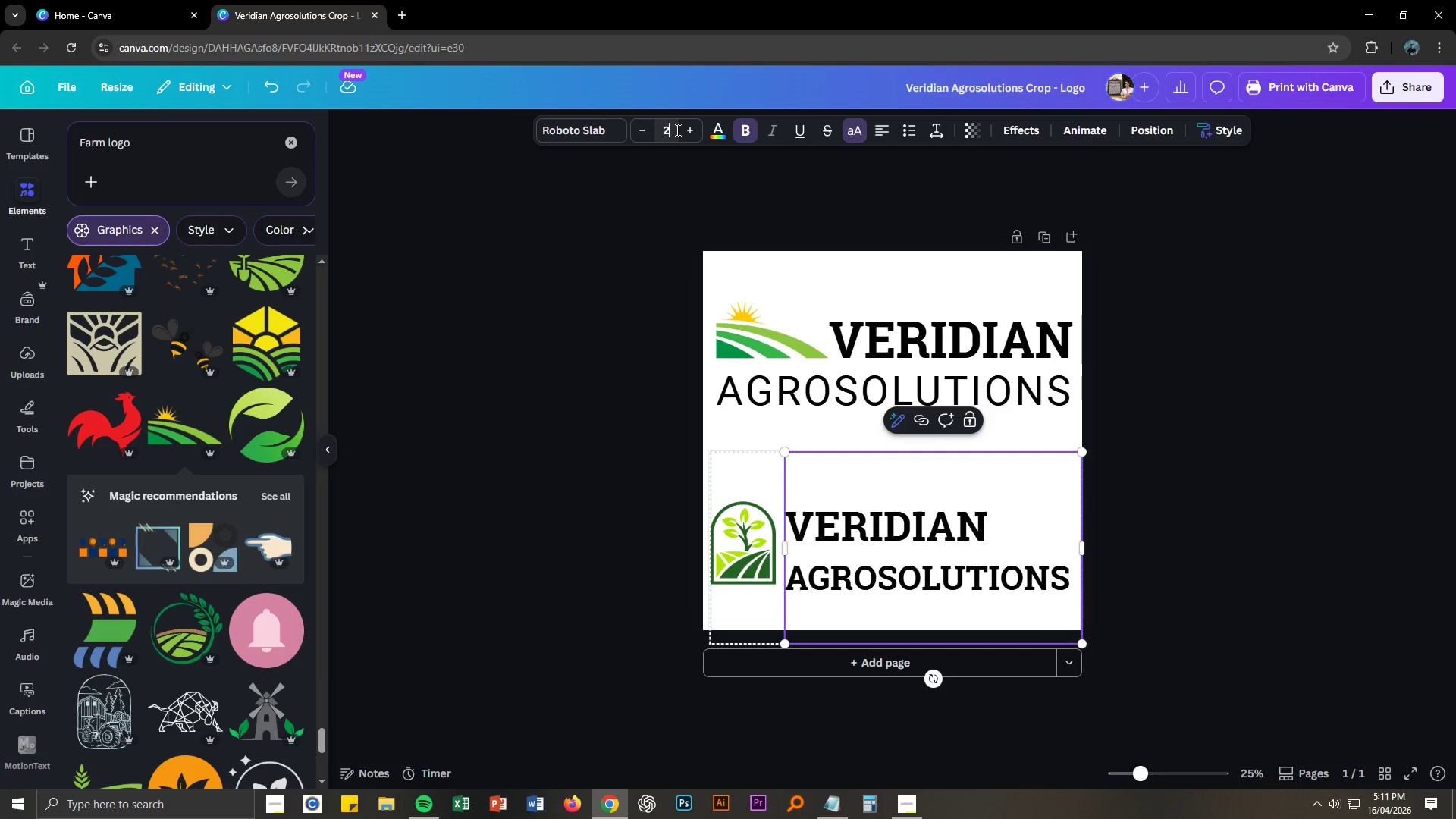 
key(Numpad5)
 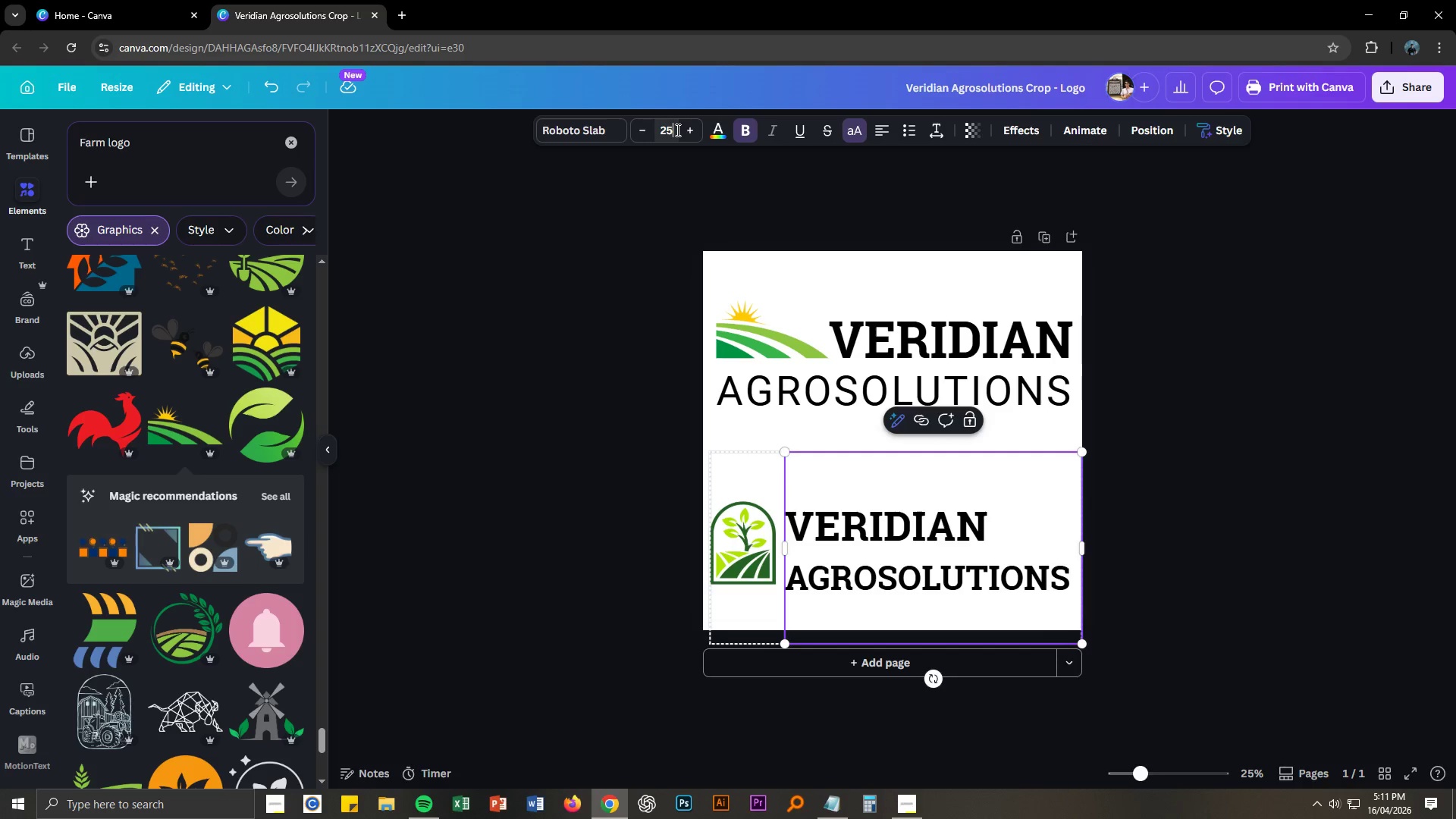 
key(Numpad0)
 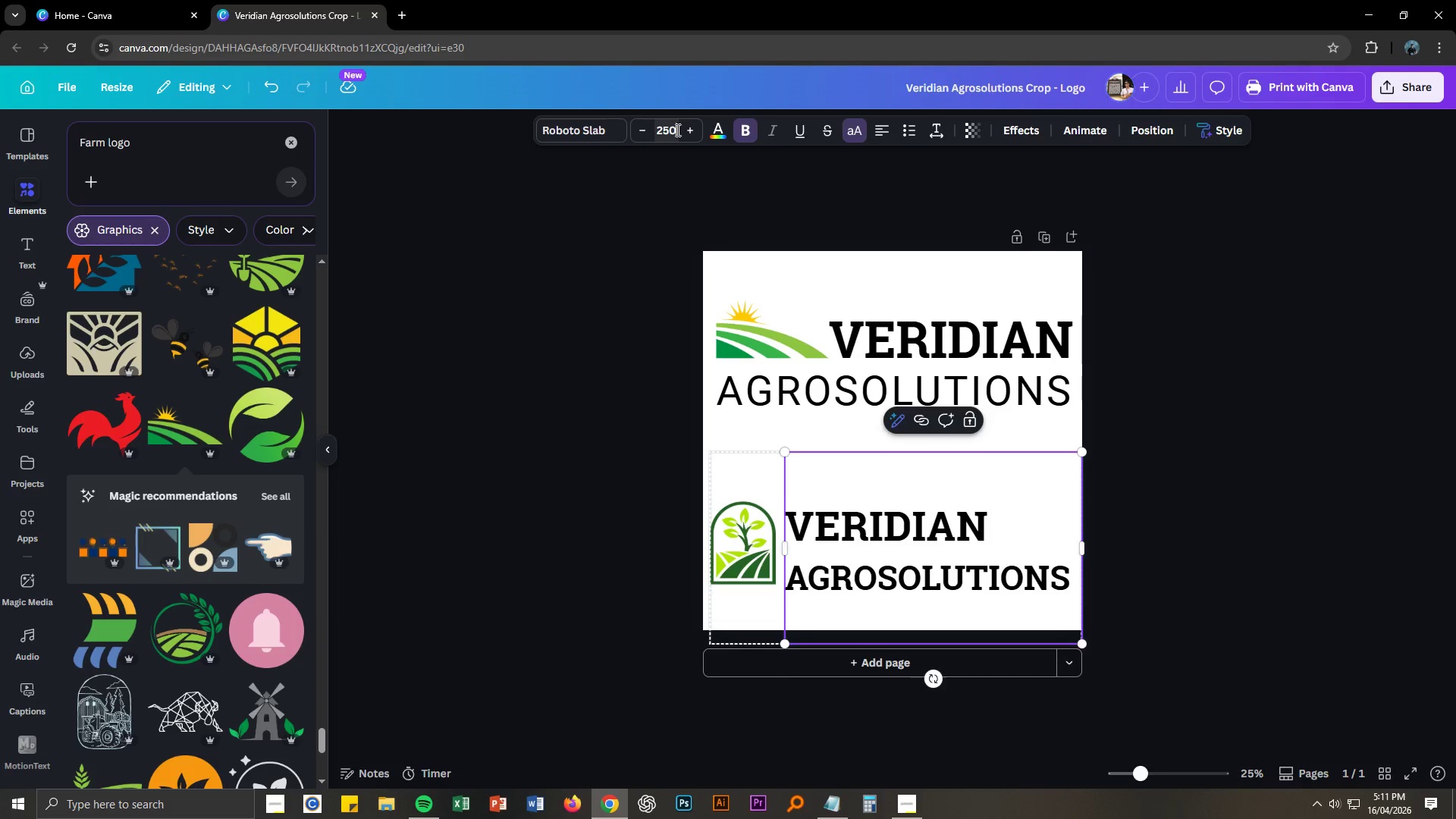 
key(NumpadEnter)
 